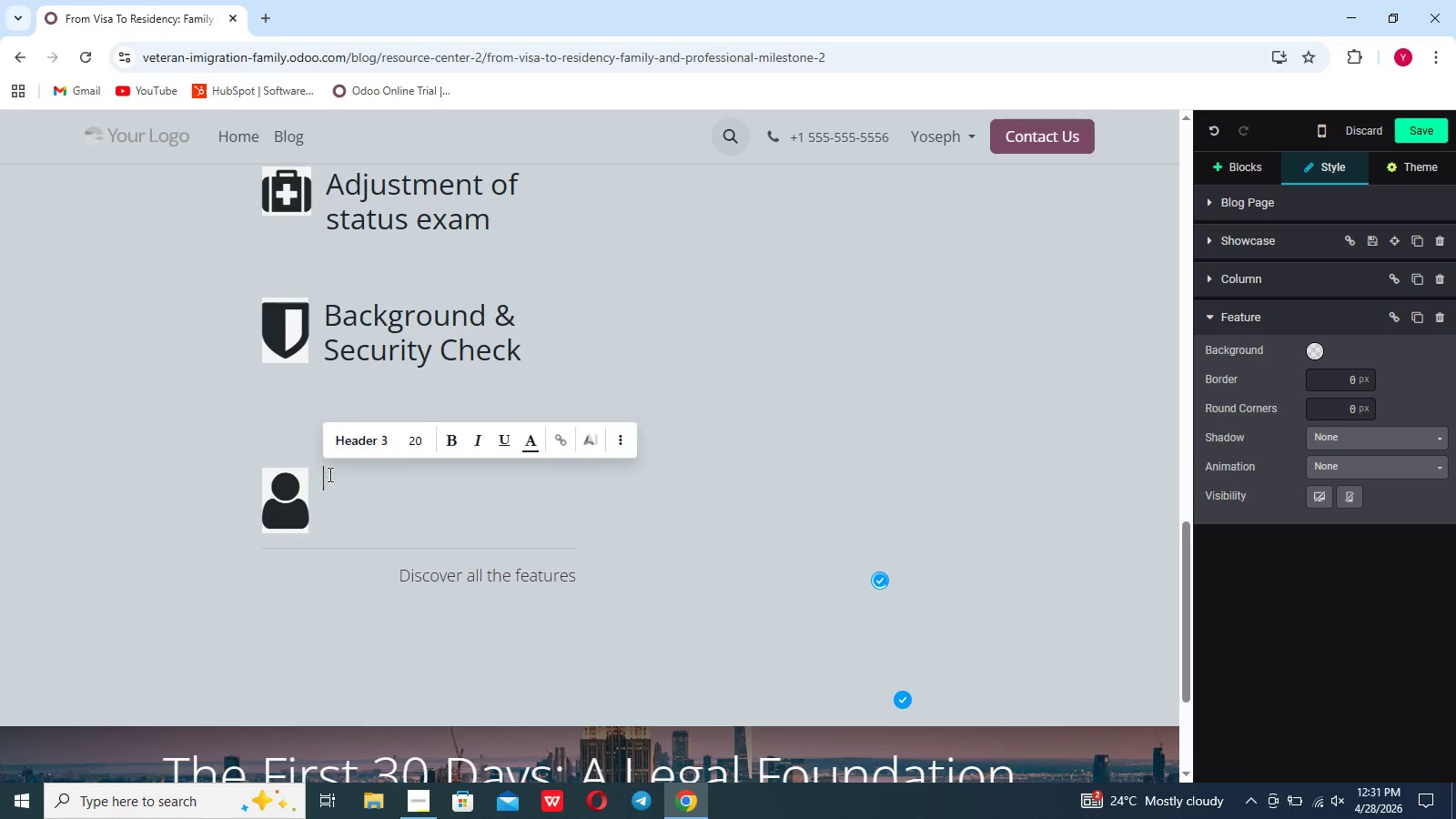 
key(Backspace)
 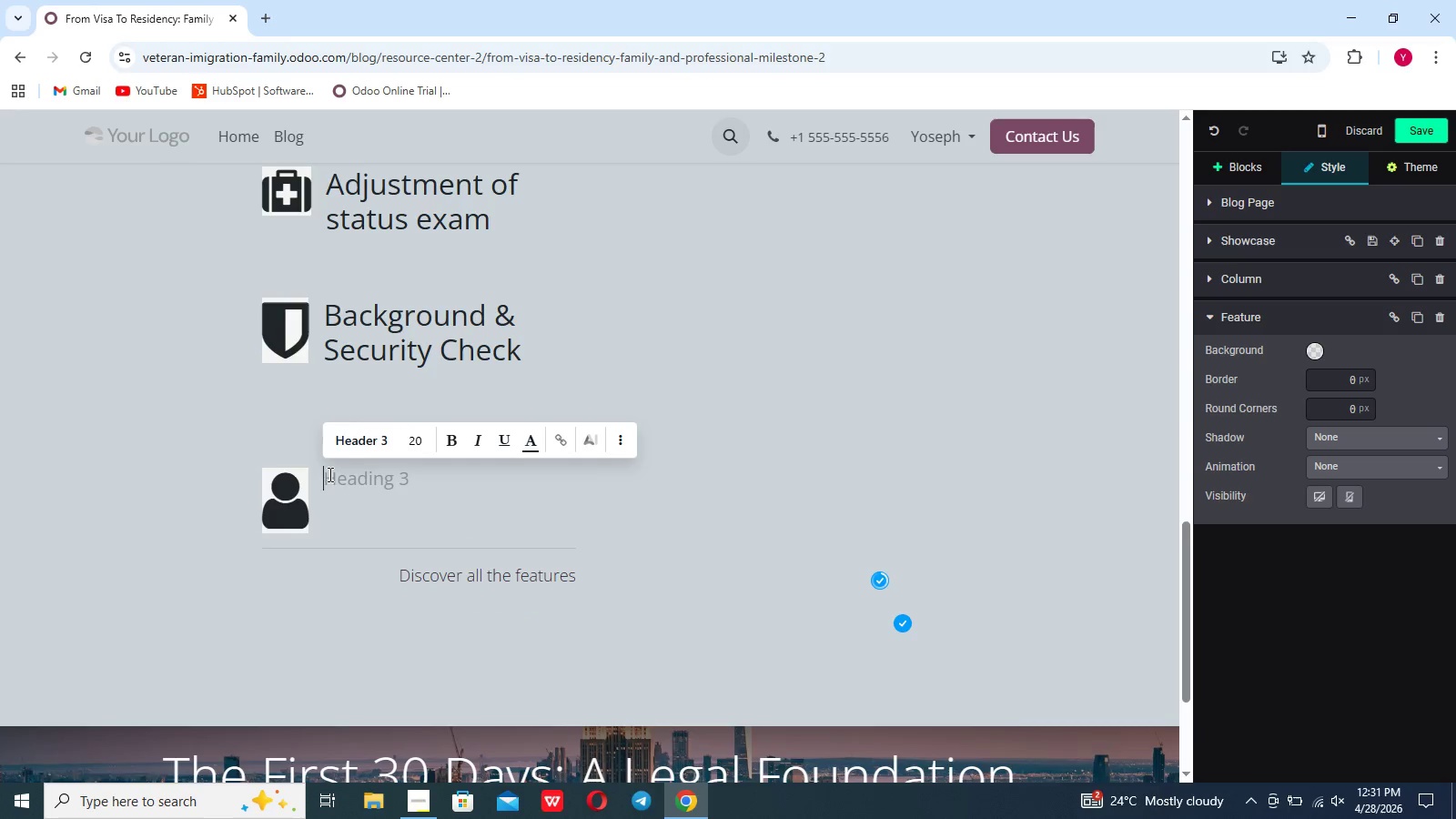 
type(The Fia)
key(Backspace)
type(nal Interview)
 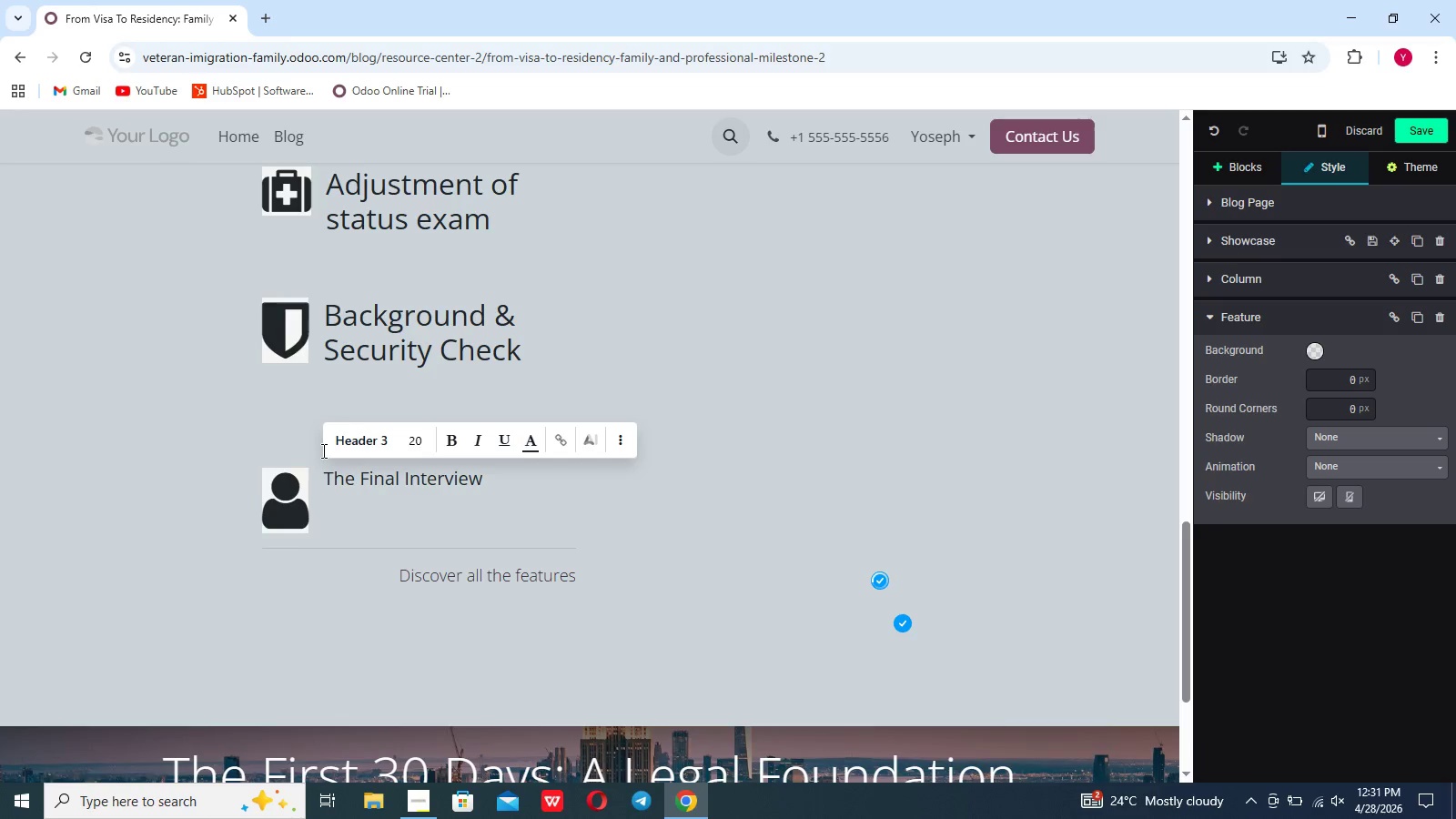 
left_click_drag(start_coordinate=[480, 360], to_coordinate=[349, 328])
 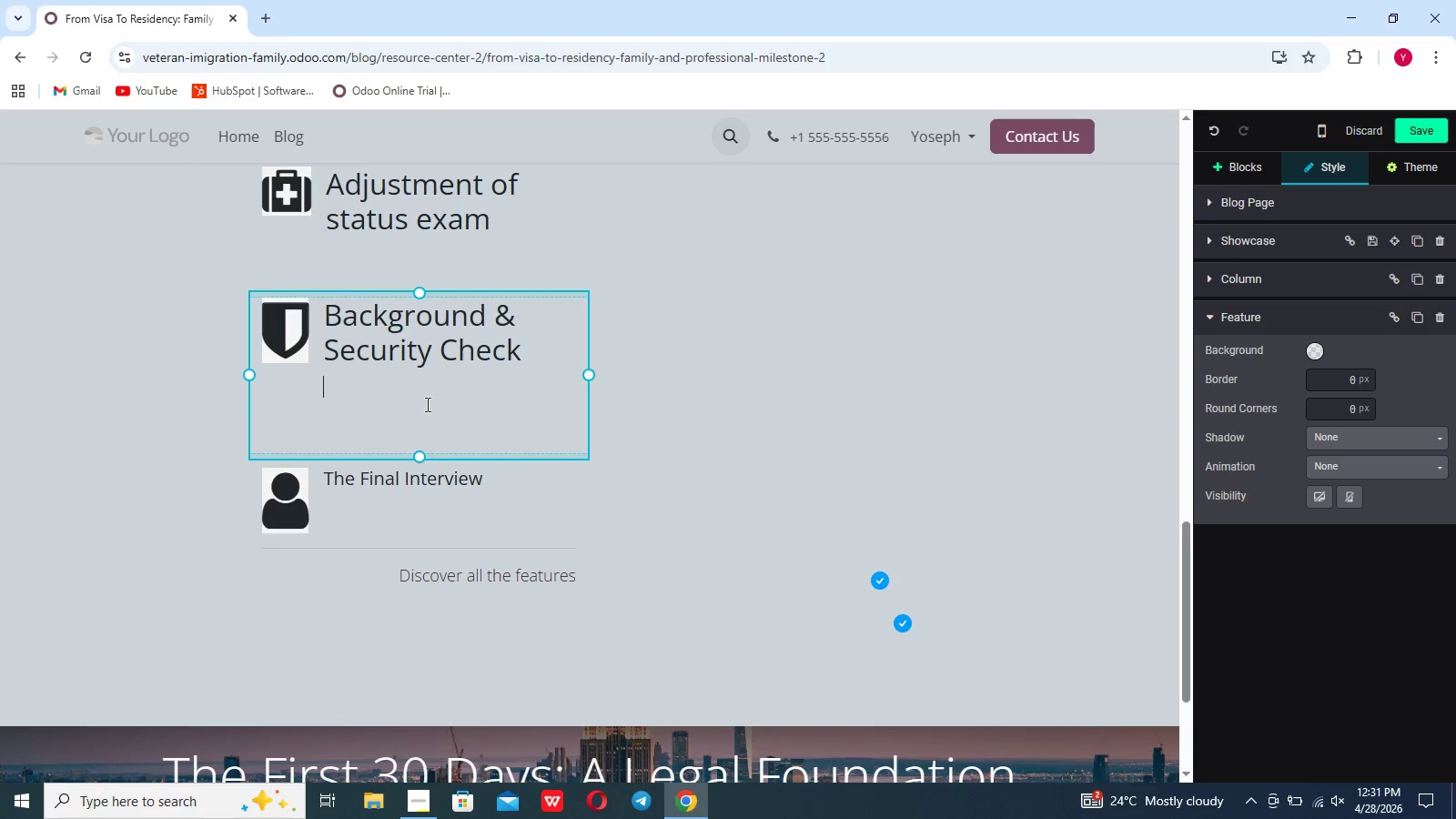 
left_click([426, 404])
 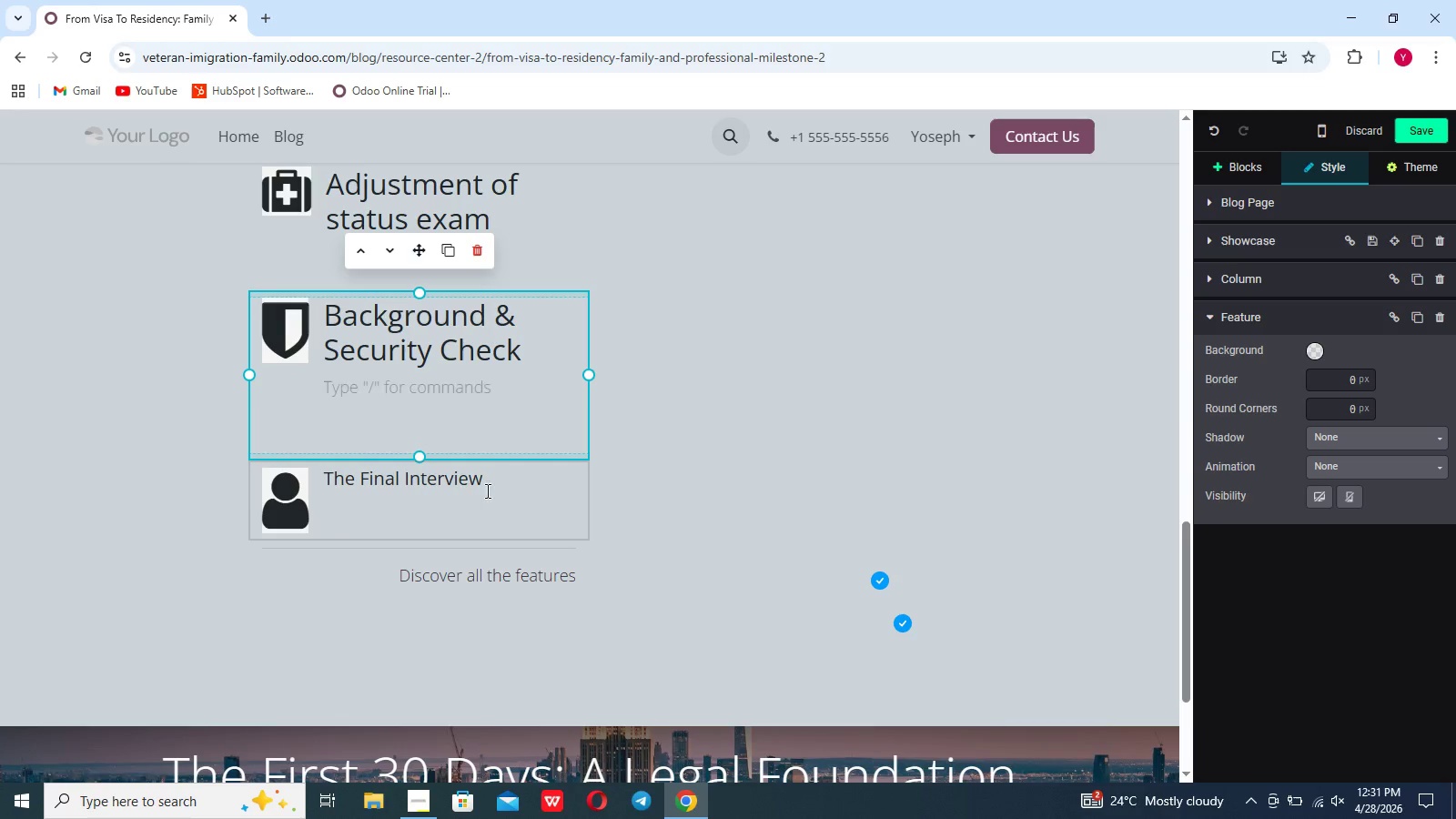 
left_click_drag(start_coordinate=[490, 490], to_coordinate=[348, 494])
 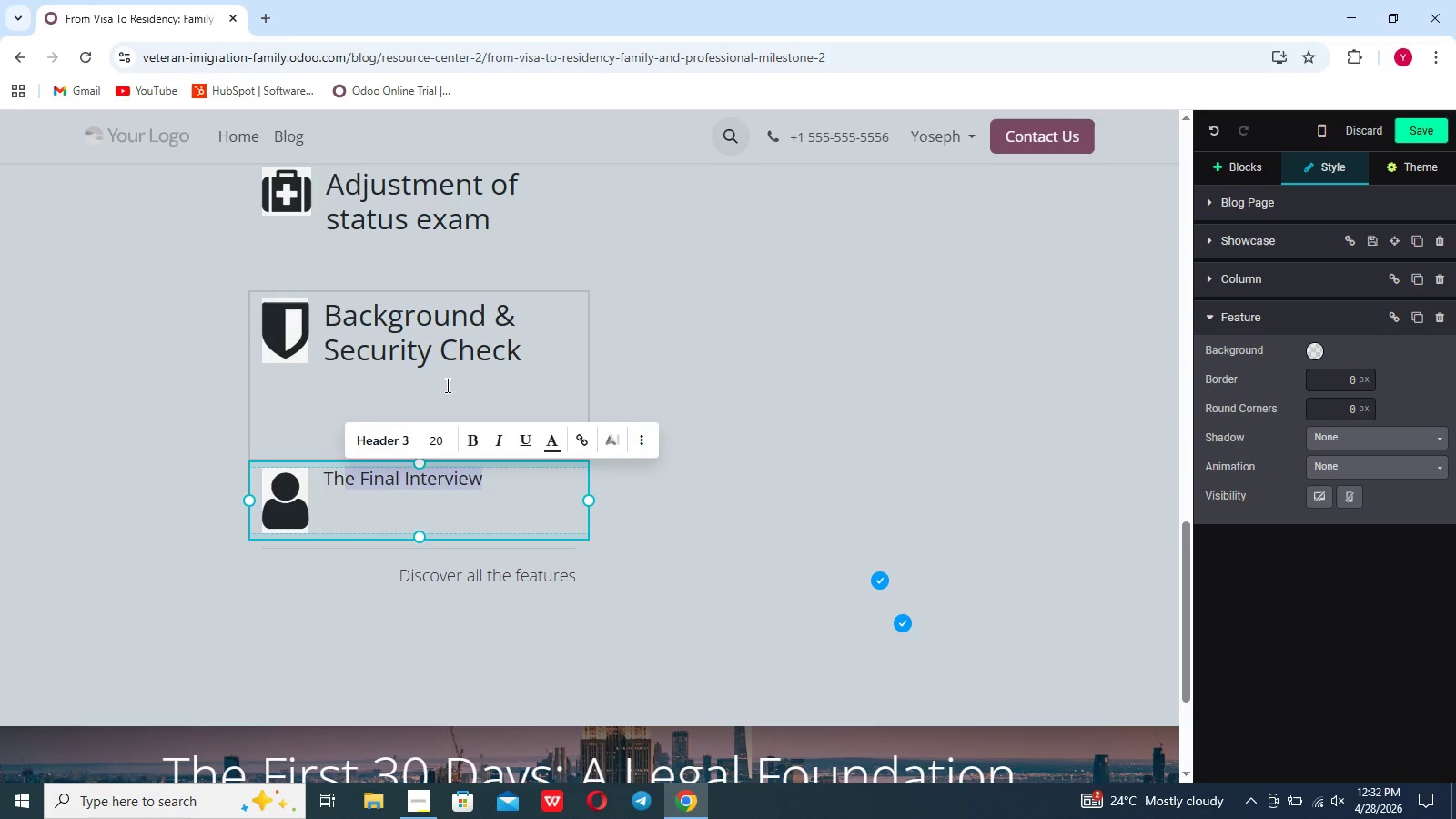 
left_click([446, 385])
 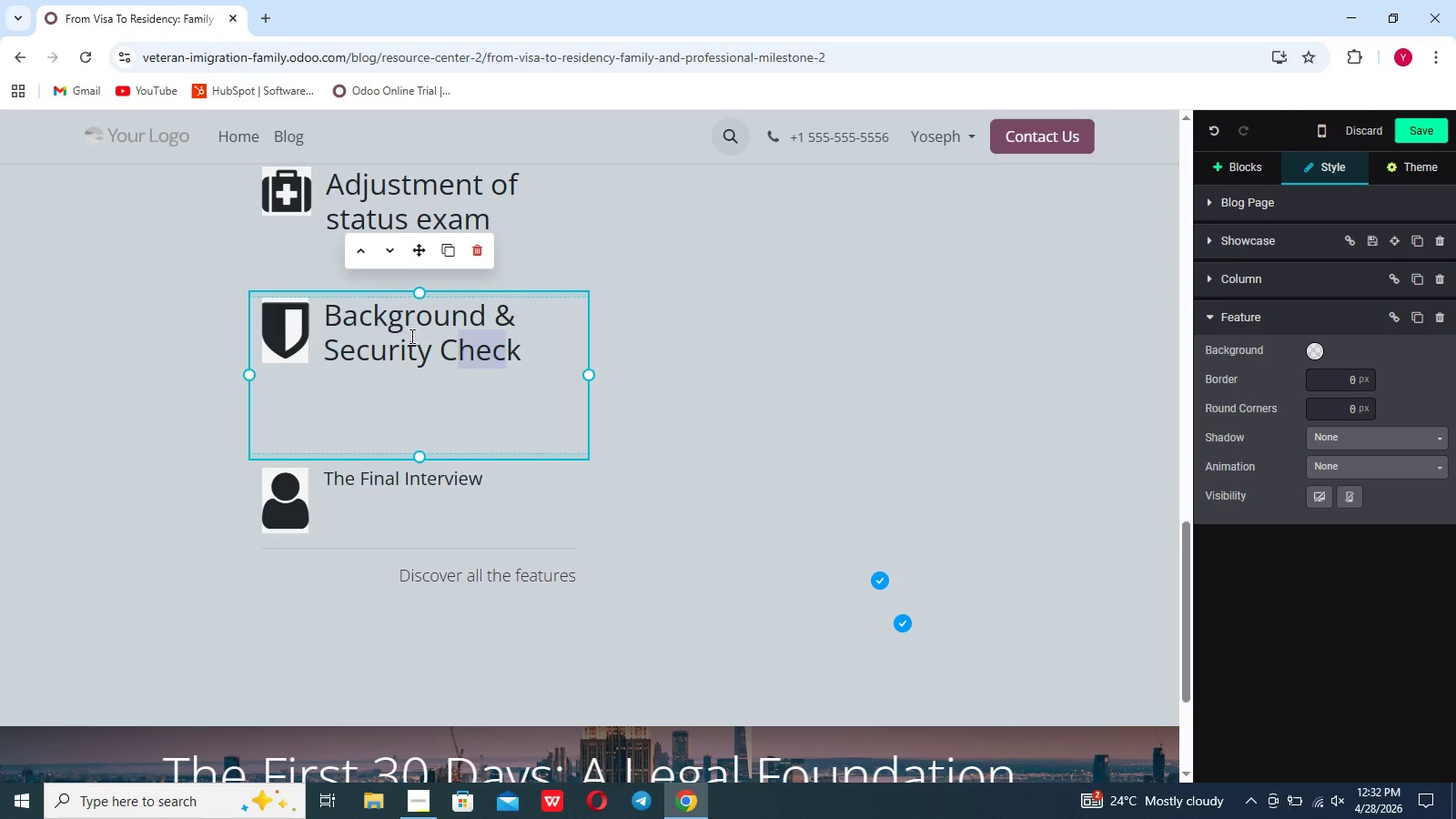 
left_click_drag(start_coordinate=[510, 359], to_coordinate=[364, 321])
 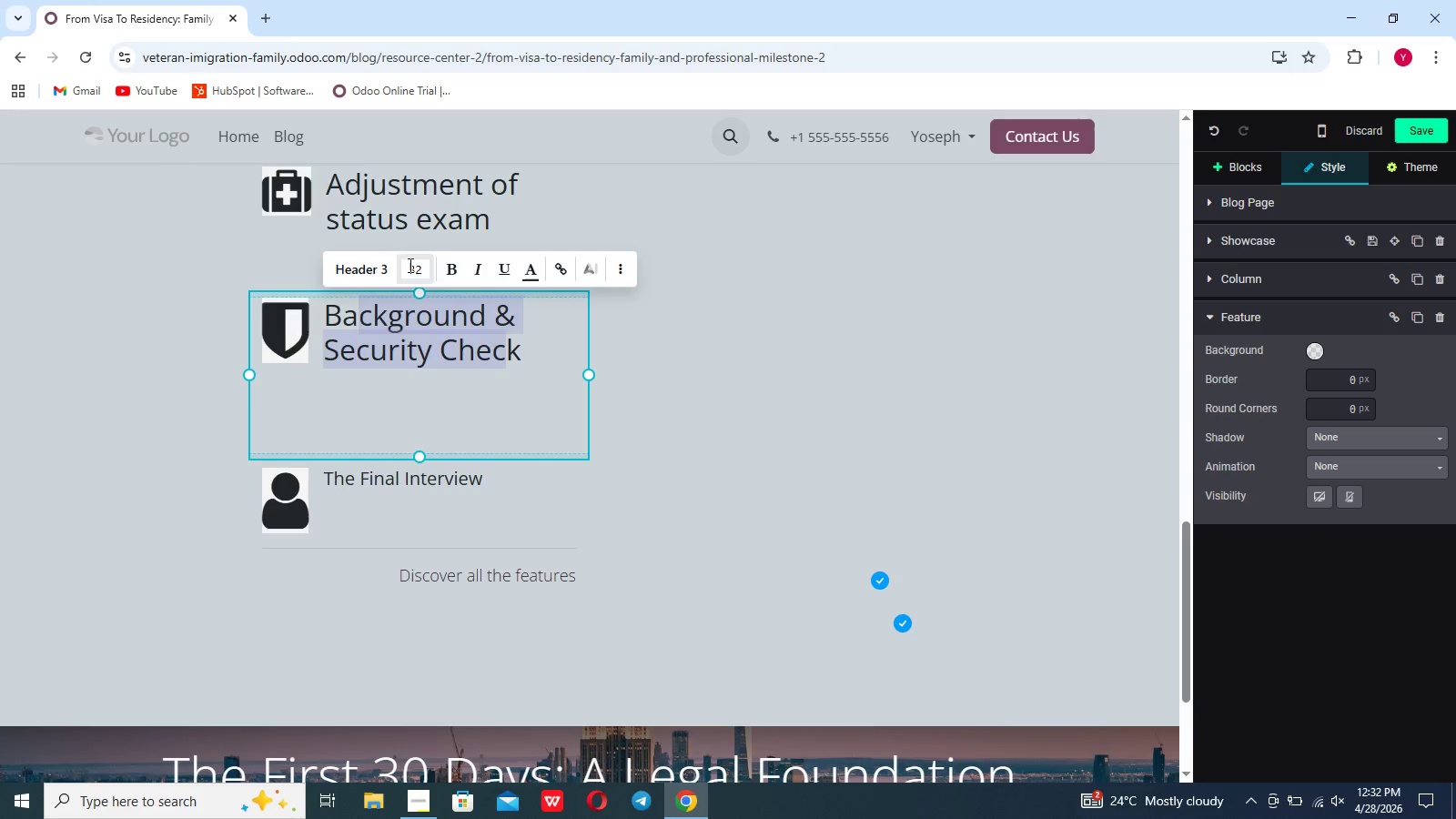 
left_click([410, 265])
 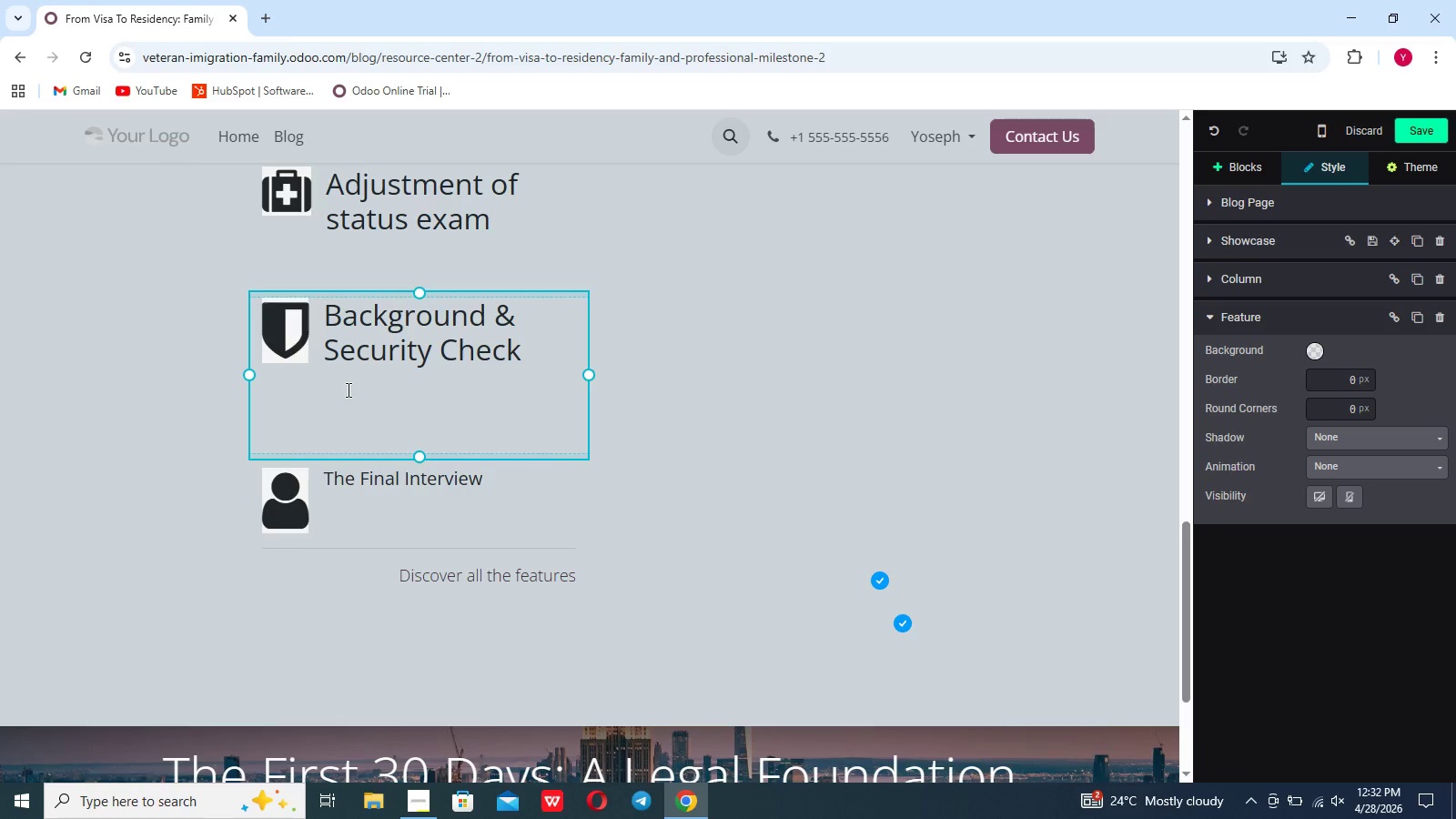 
left_click([347, 389])
 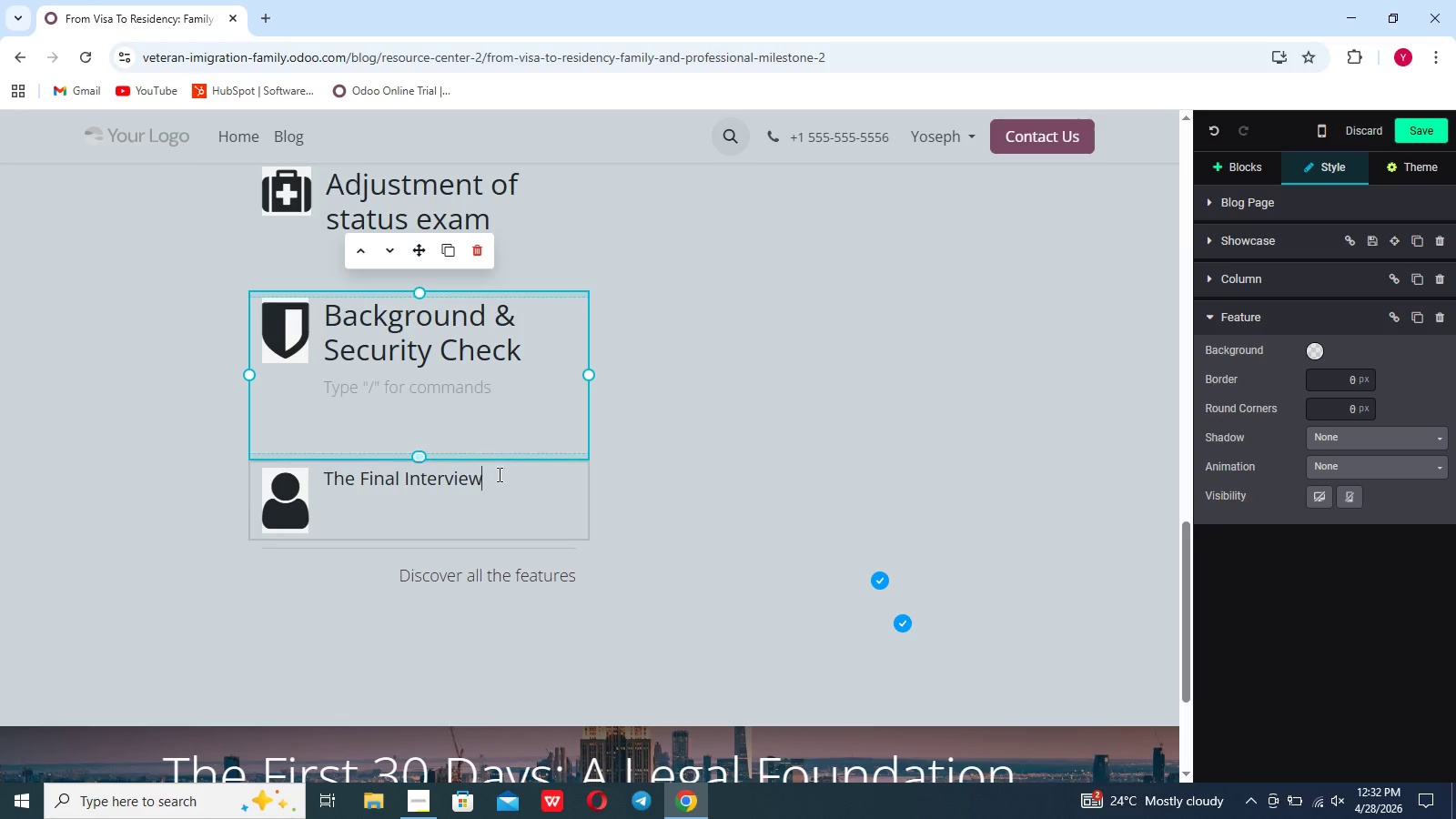 
left_click_drag(start_coordinate=[501, 472], to_coordinate=[300, 475])
 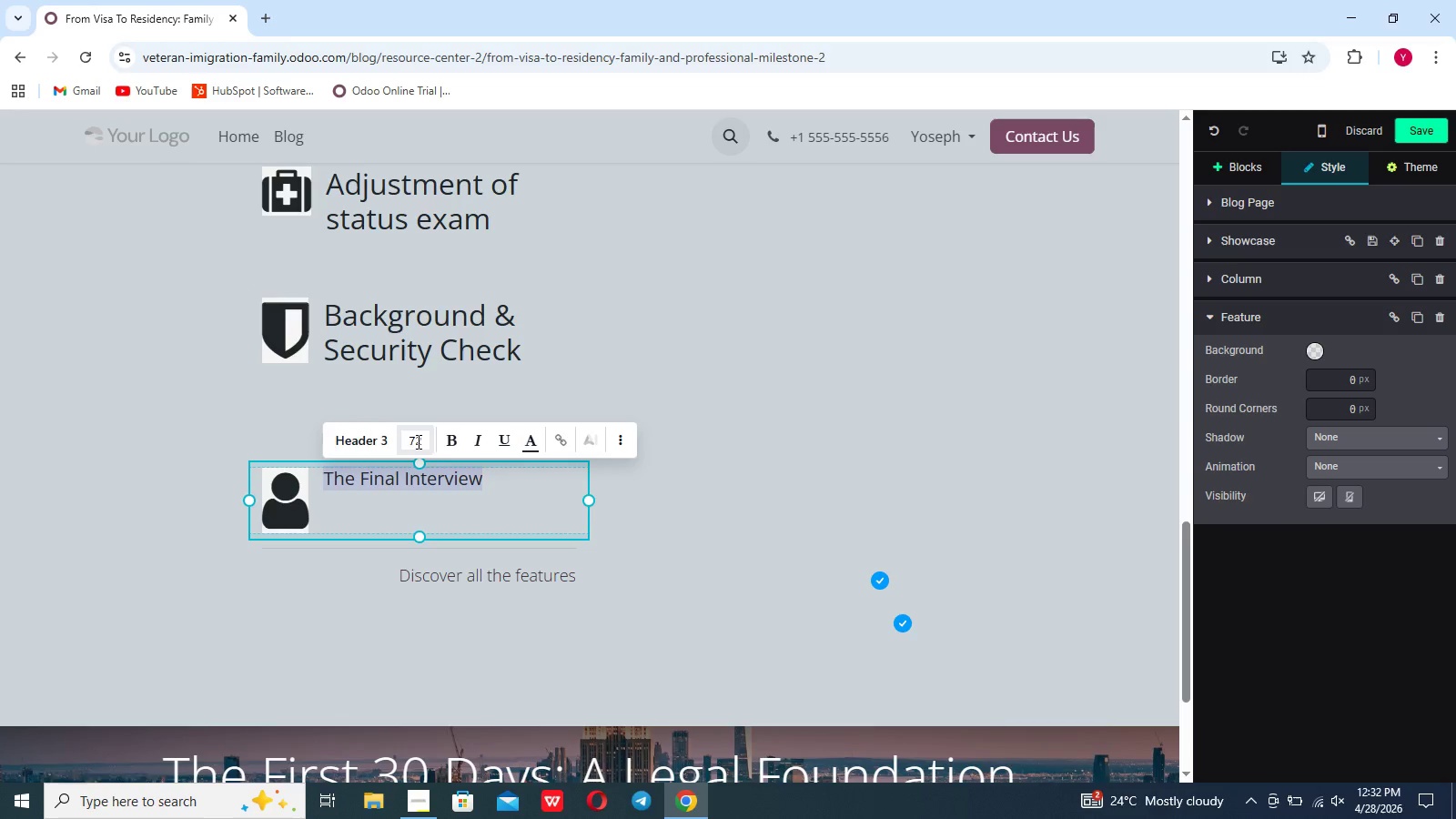 
left_click([417, 441])
 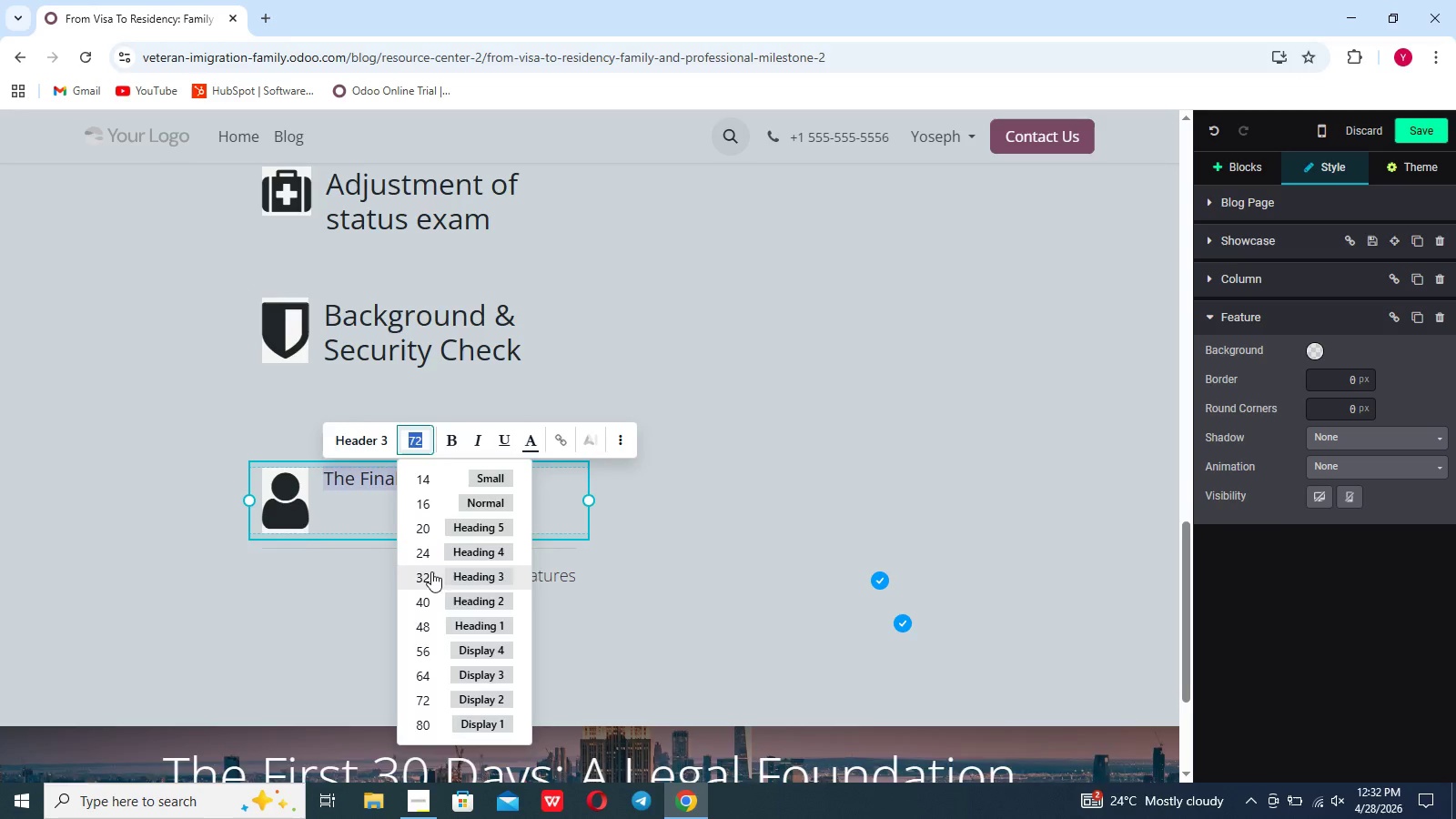 
left_click([431, 571])
 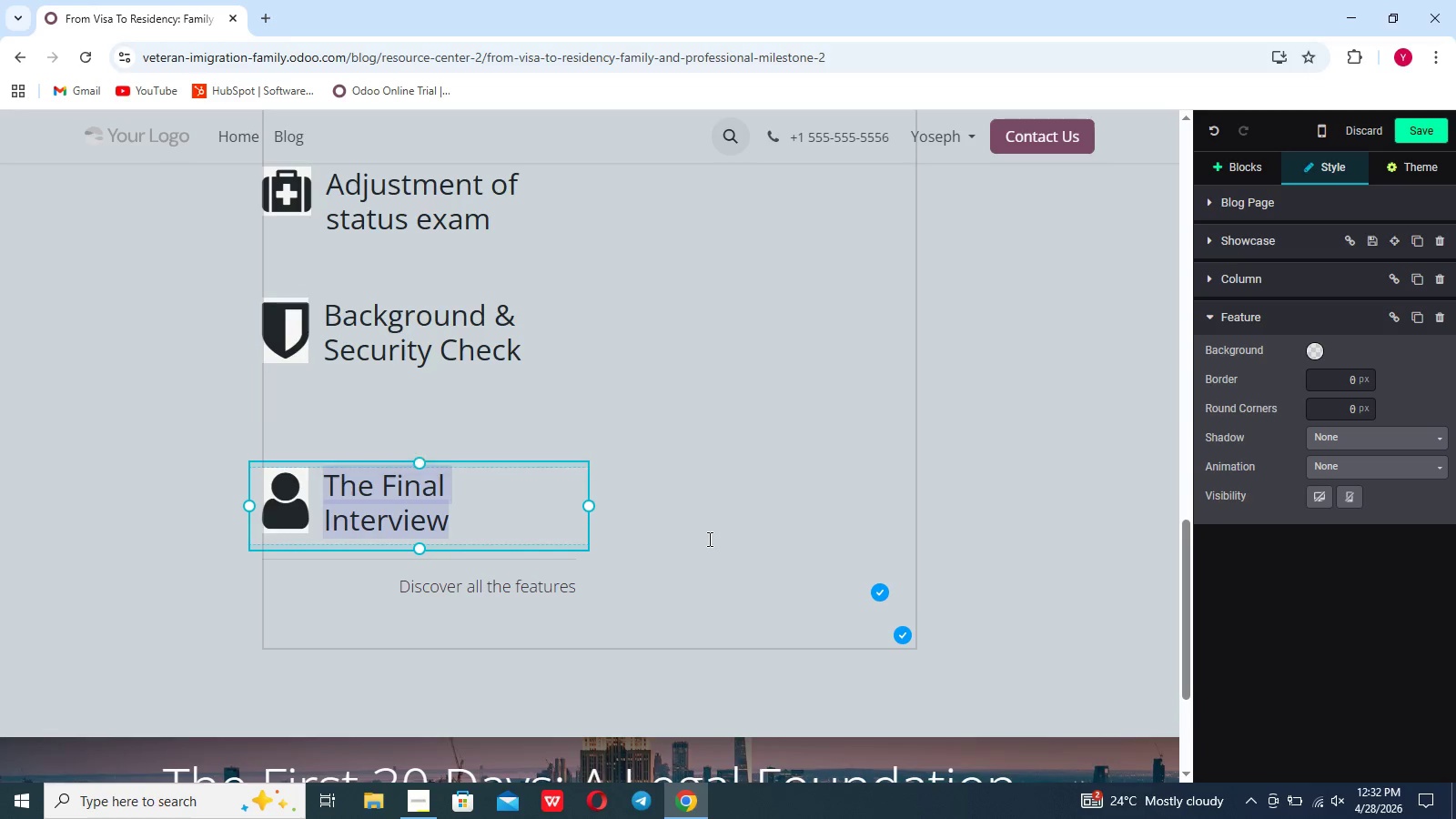 
left_click([708, 539])
 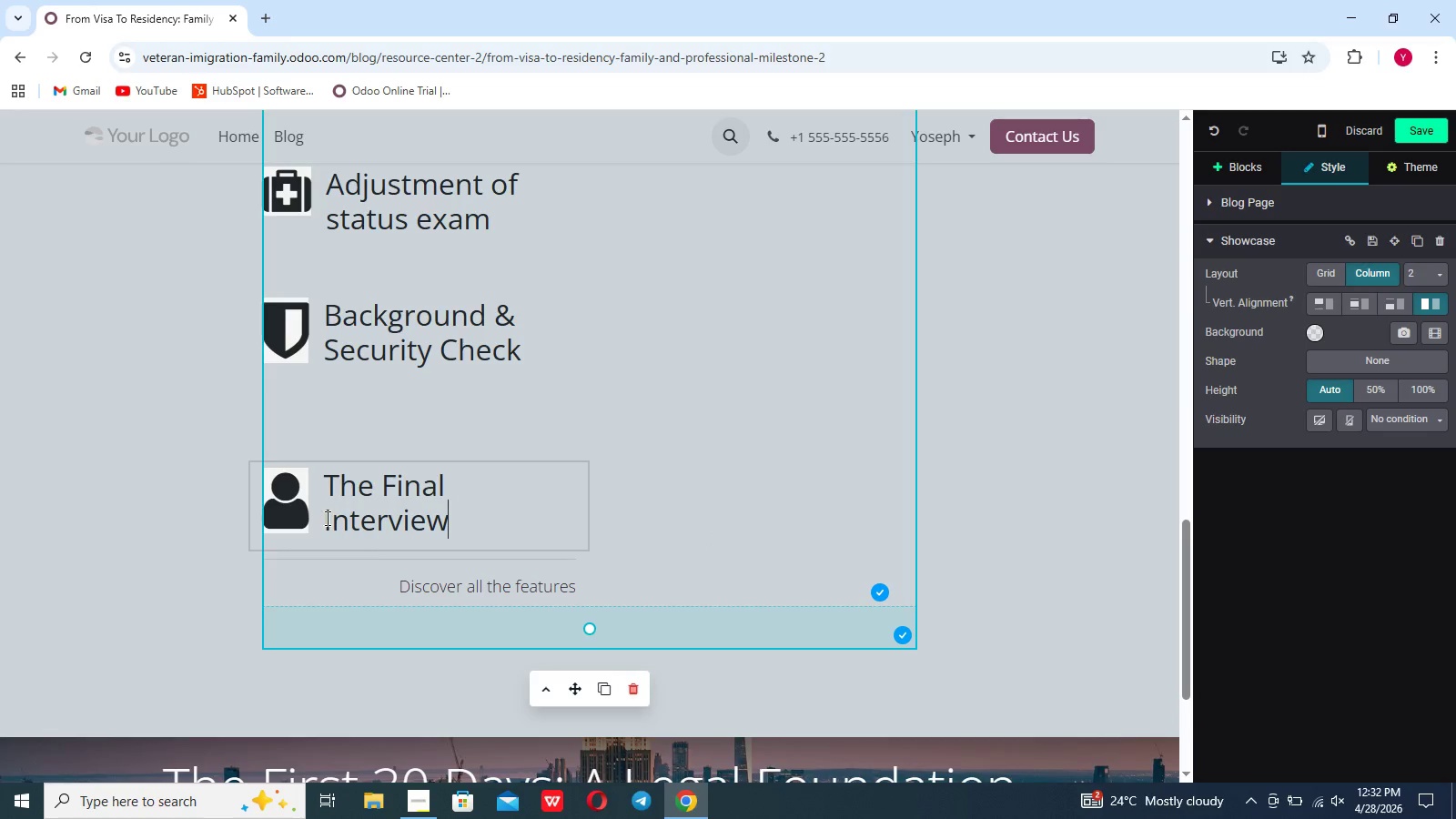 
left_click([326, 518])
 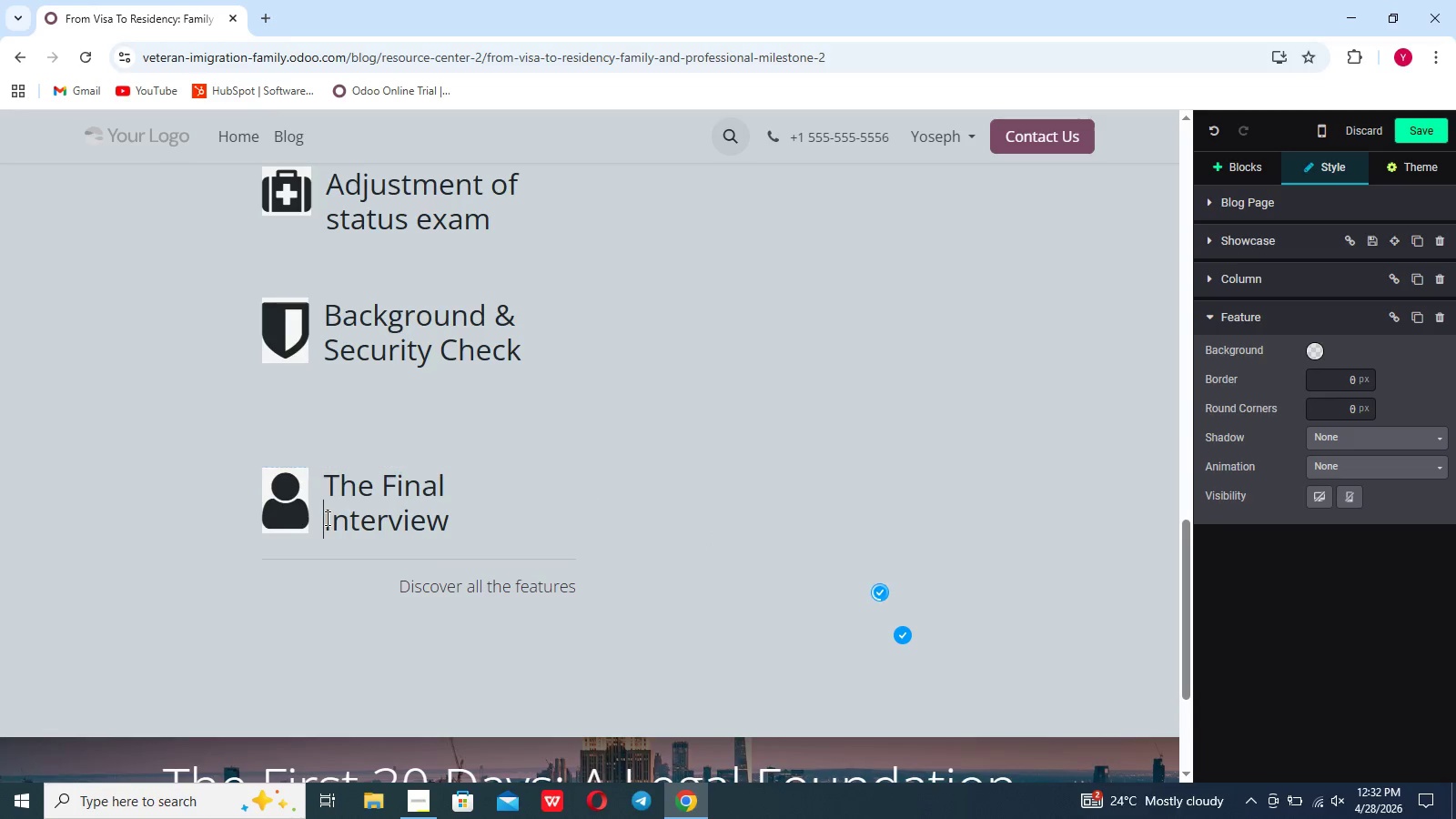 
key(Space)
 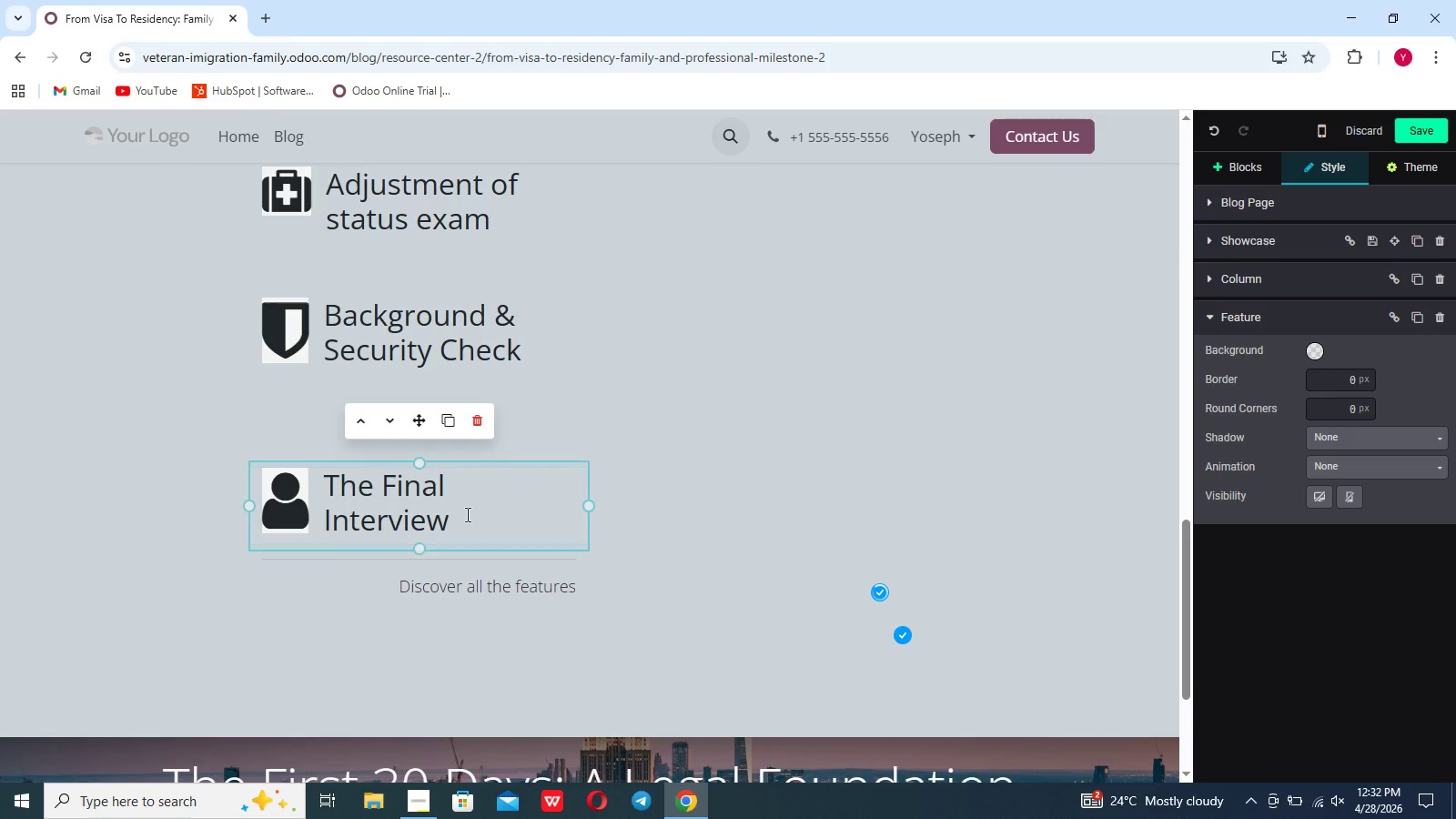 
left_click([466, 514])
 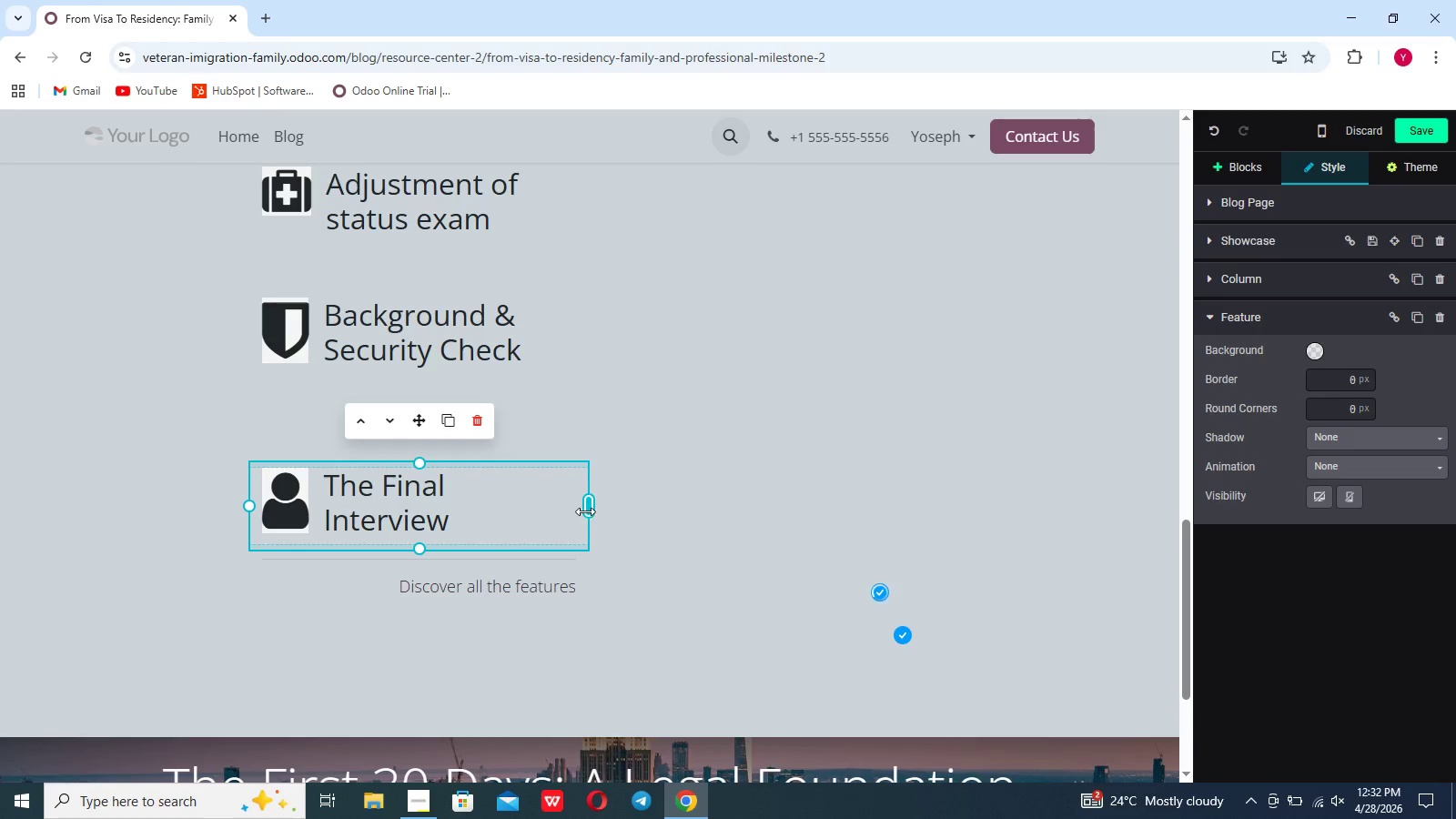 
left_click_drag(start_coordinate=[585, 511], to_coordinate=[687, 505])
 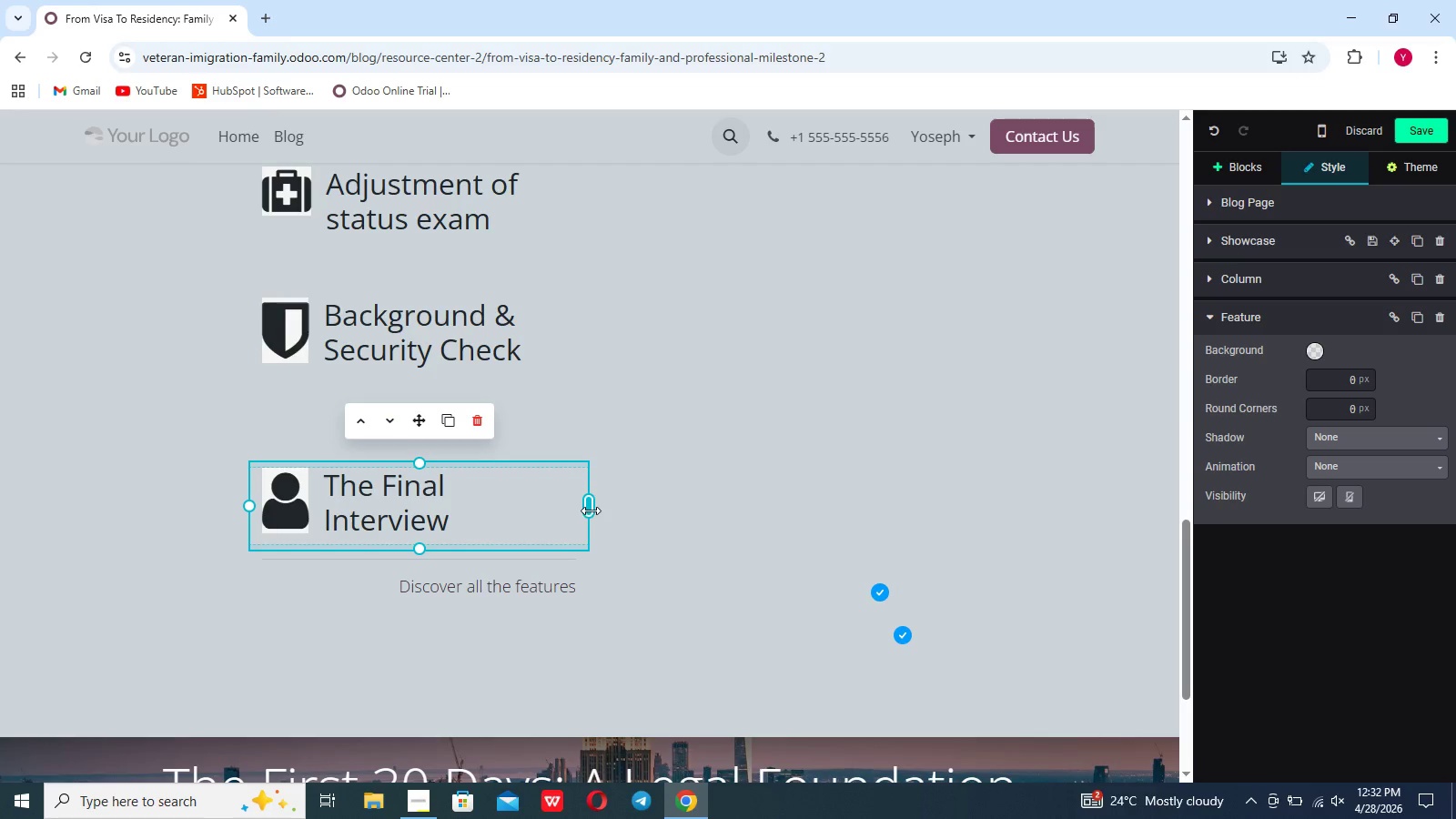 
left_click_drag(start_coordinate=[591, 511], to_coordinate=[622, 505])
 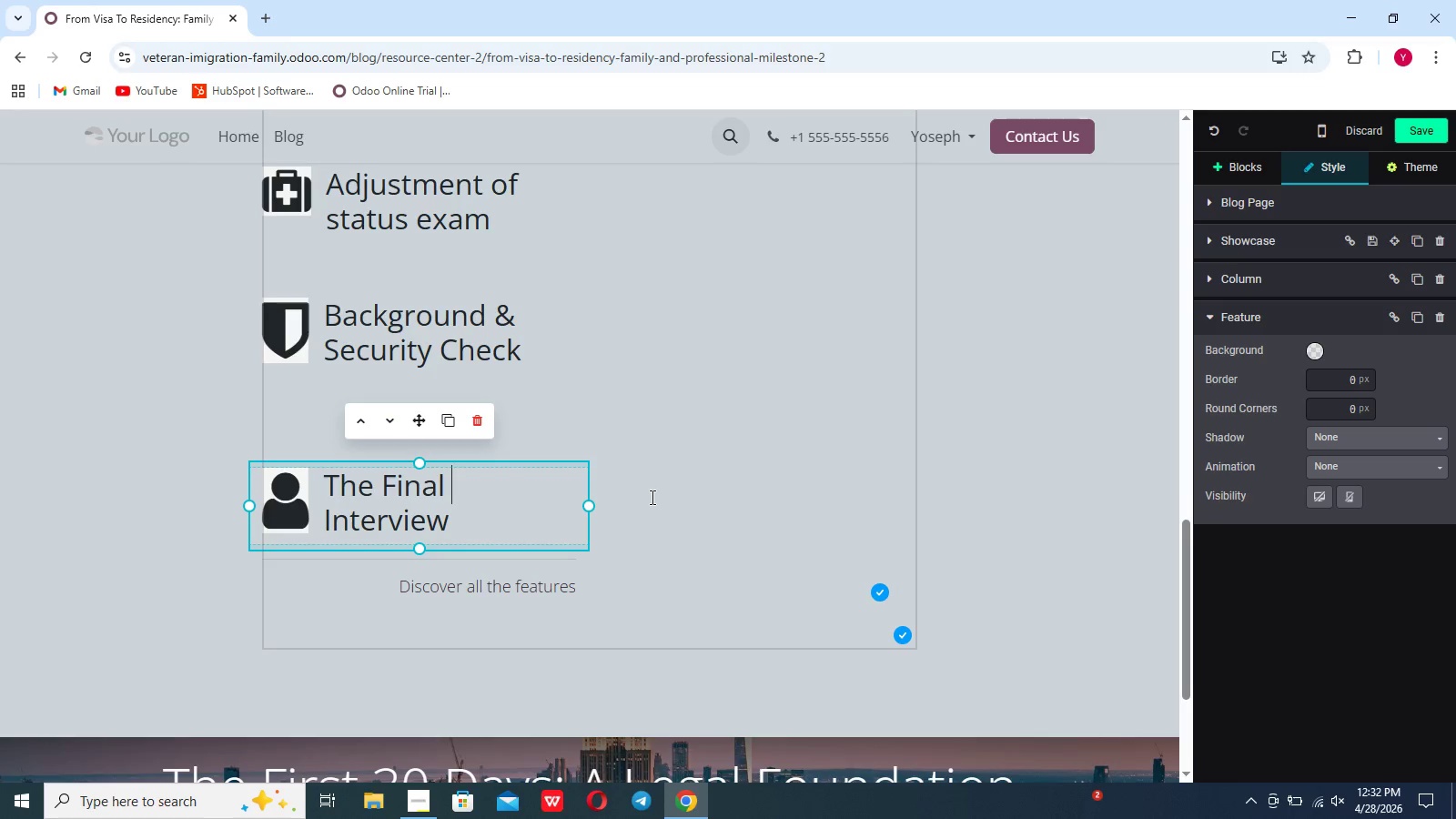 
left_click([651, 497])
 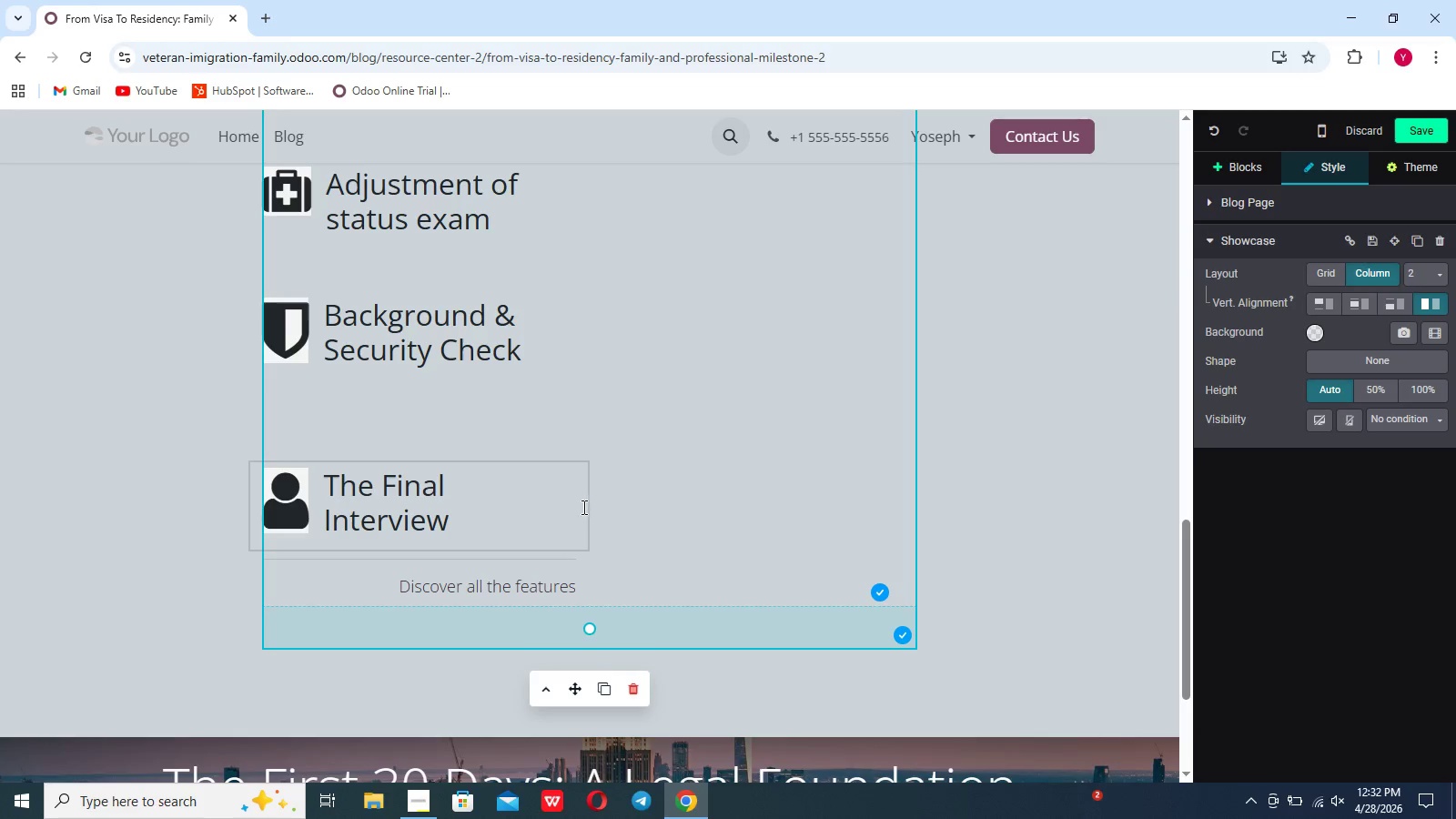 
left_click([583, 506])
 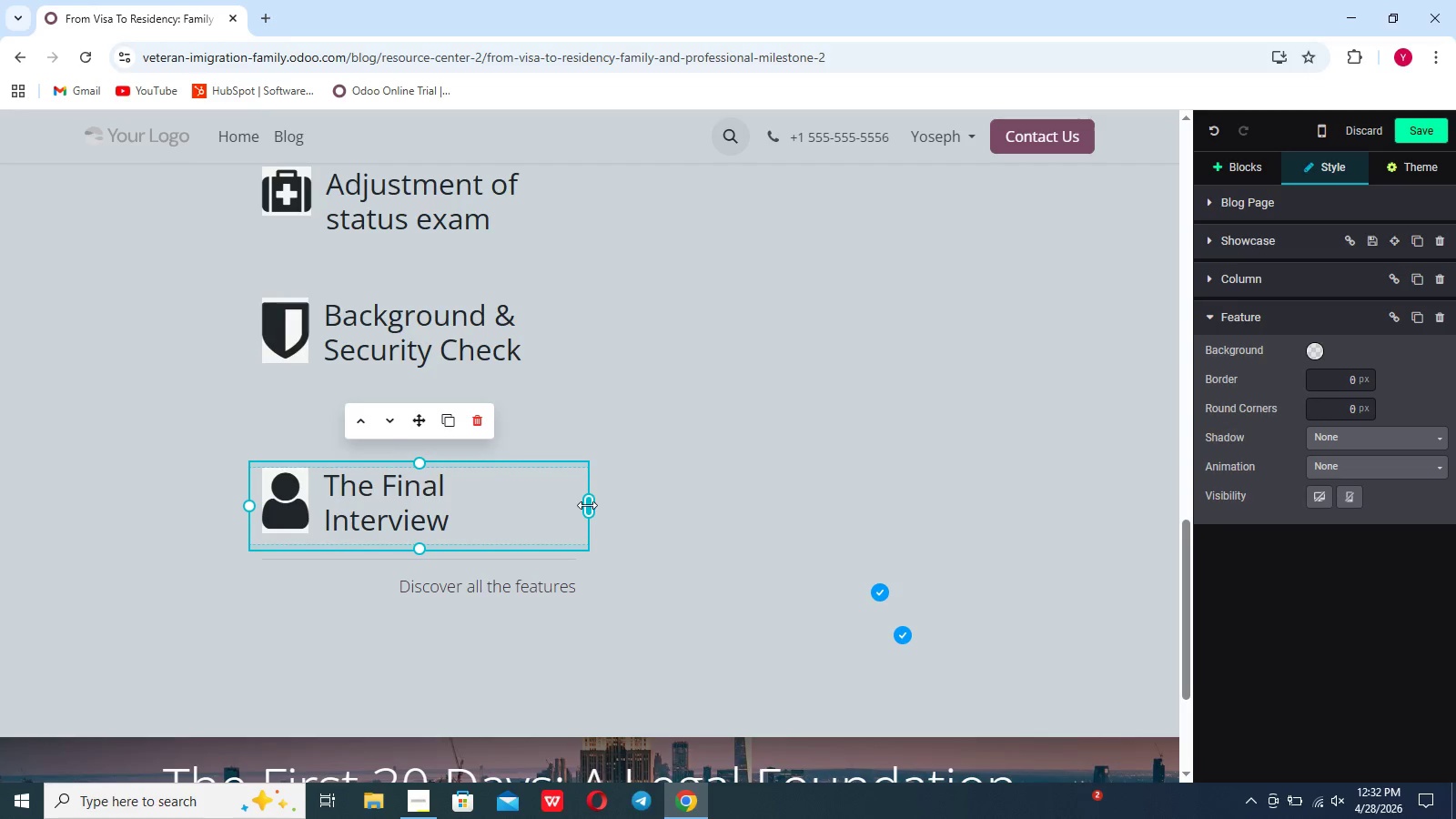 
left_click_drag(start_coordinate=[586, 506], to_coordinate=[618, 502])
 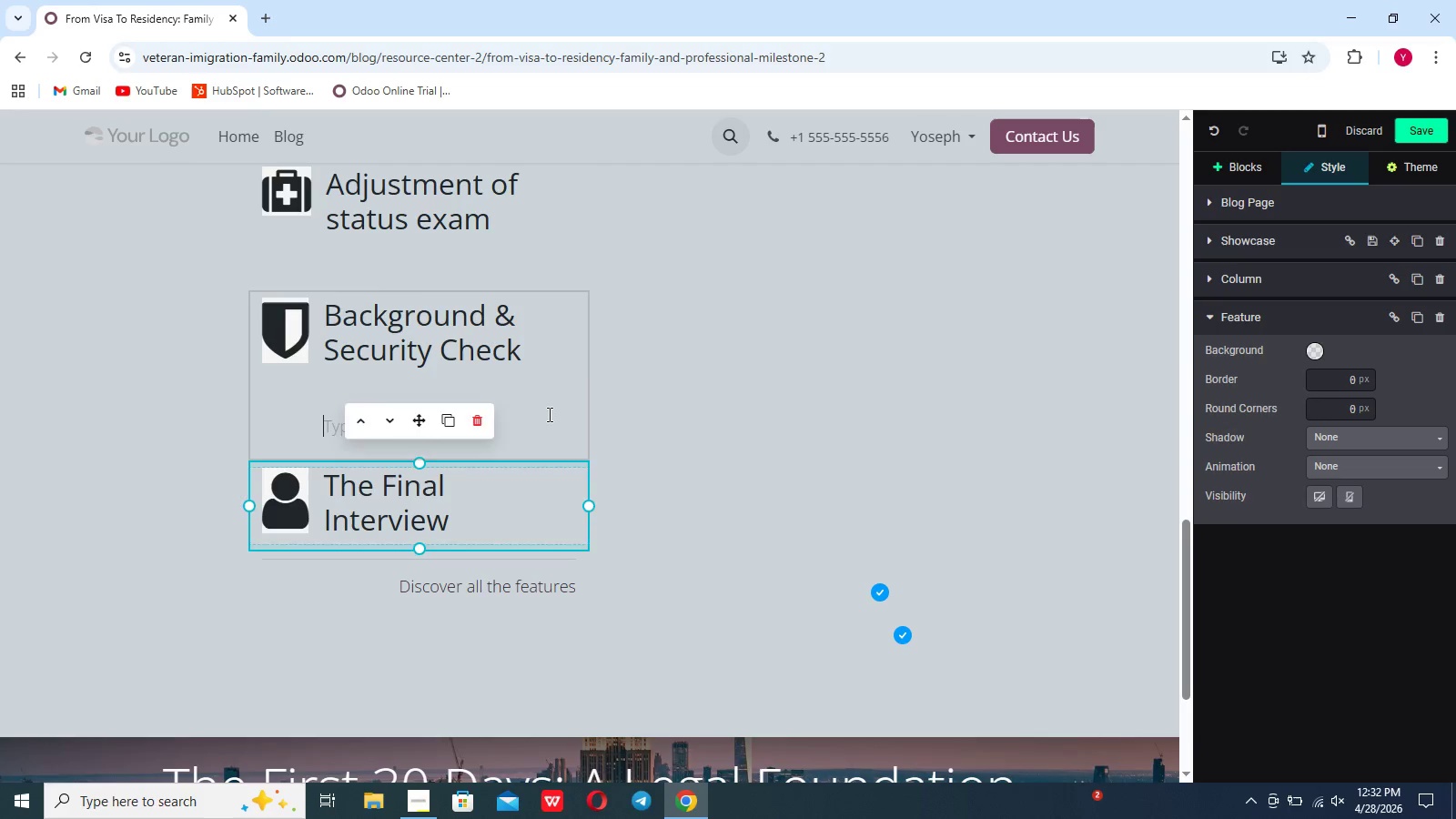 
left_click([548, 414])
 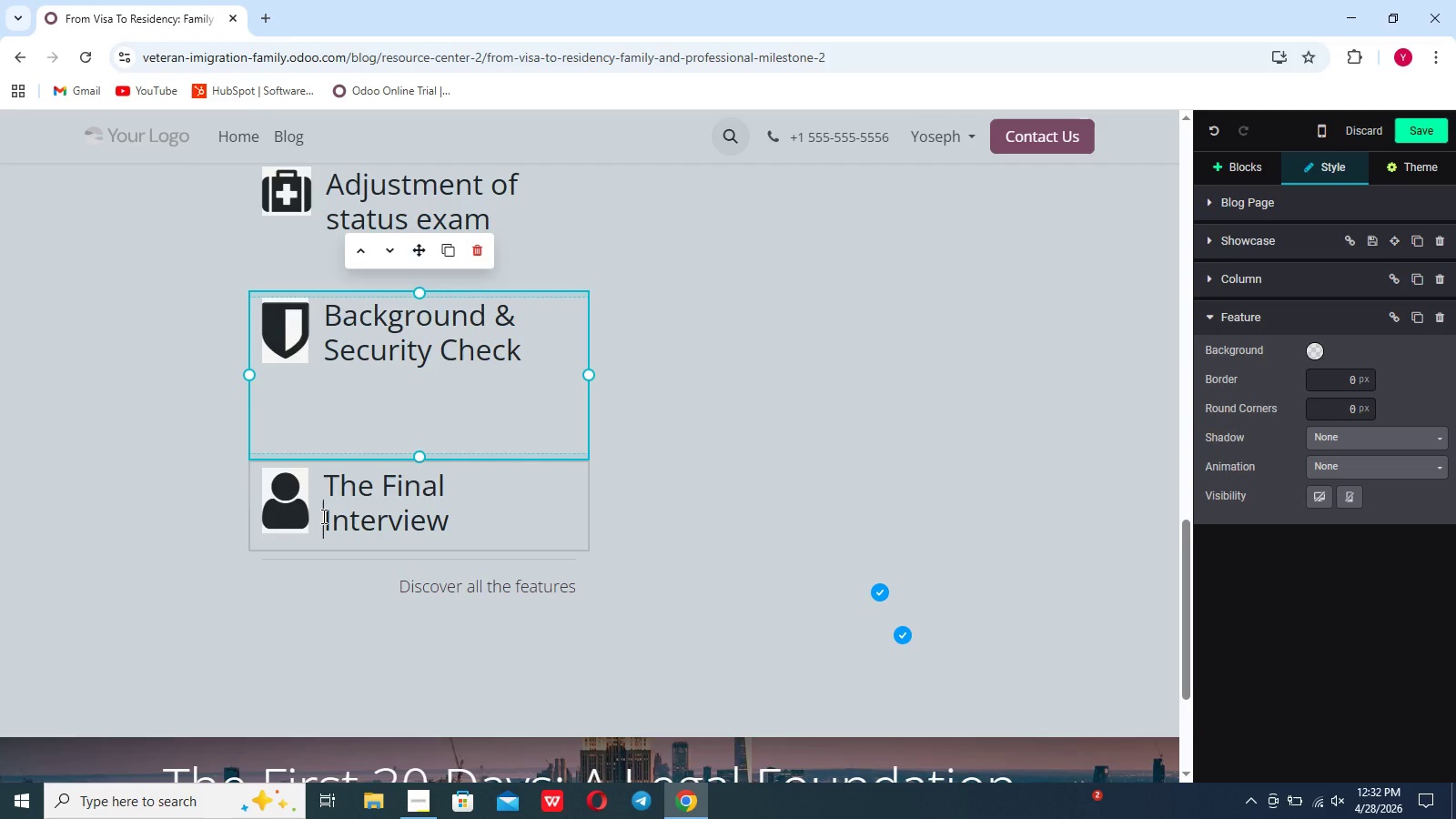 
left_click([322, 516])
 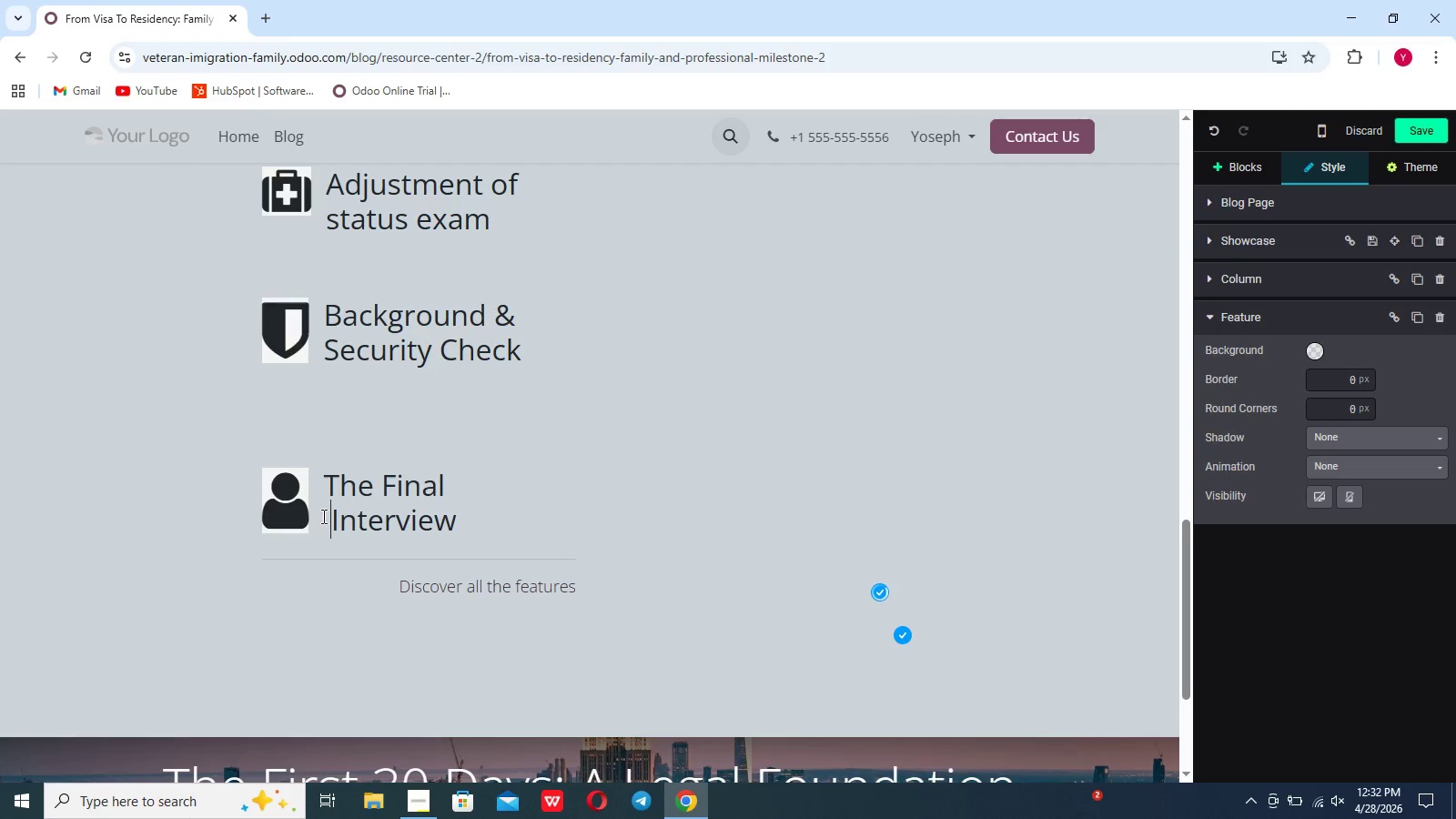 
key(Space)
 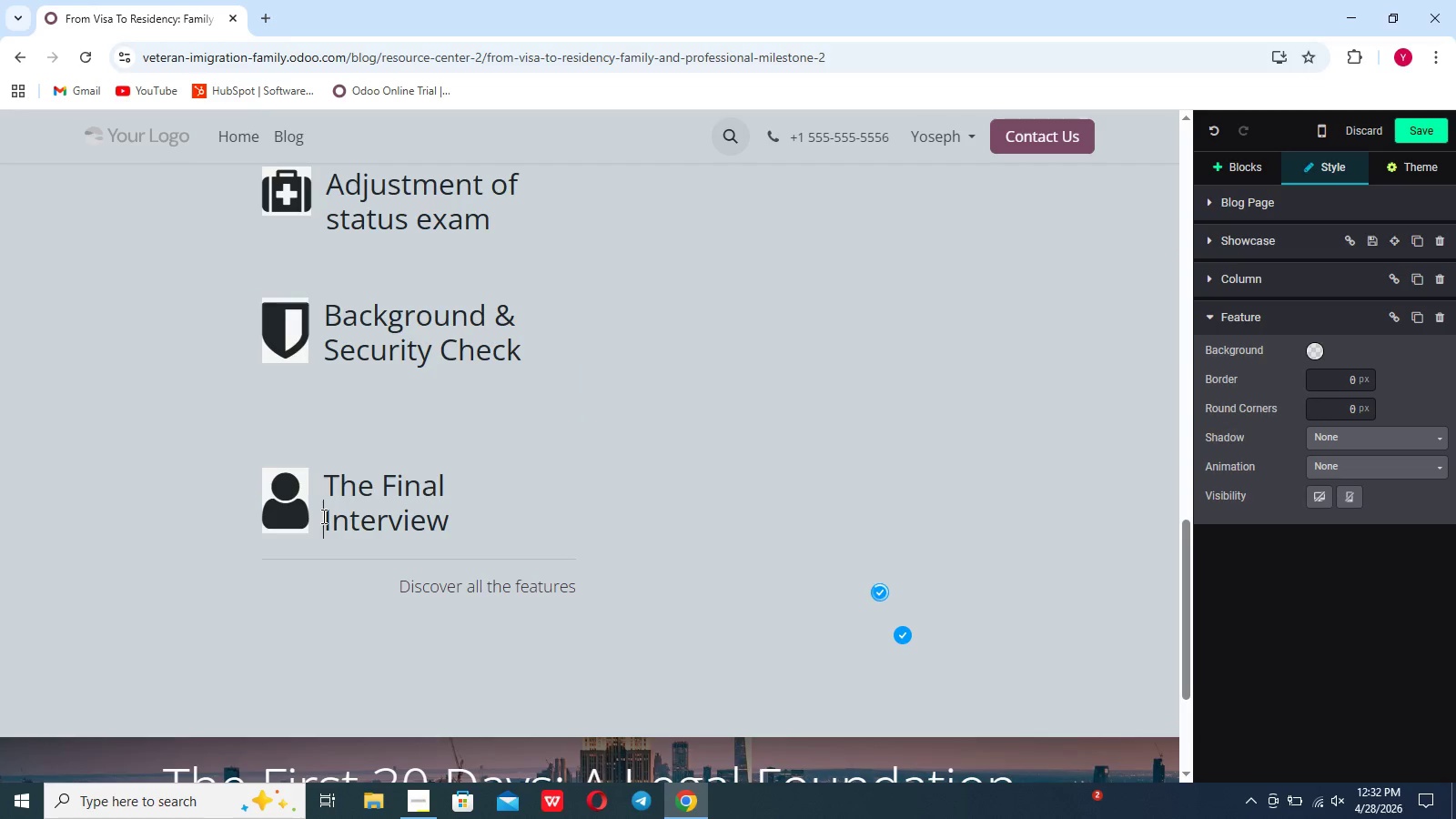 
key(Space)
 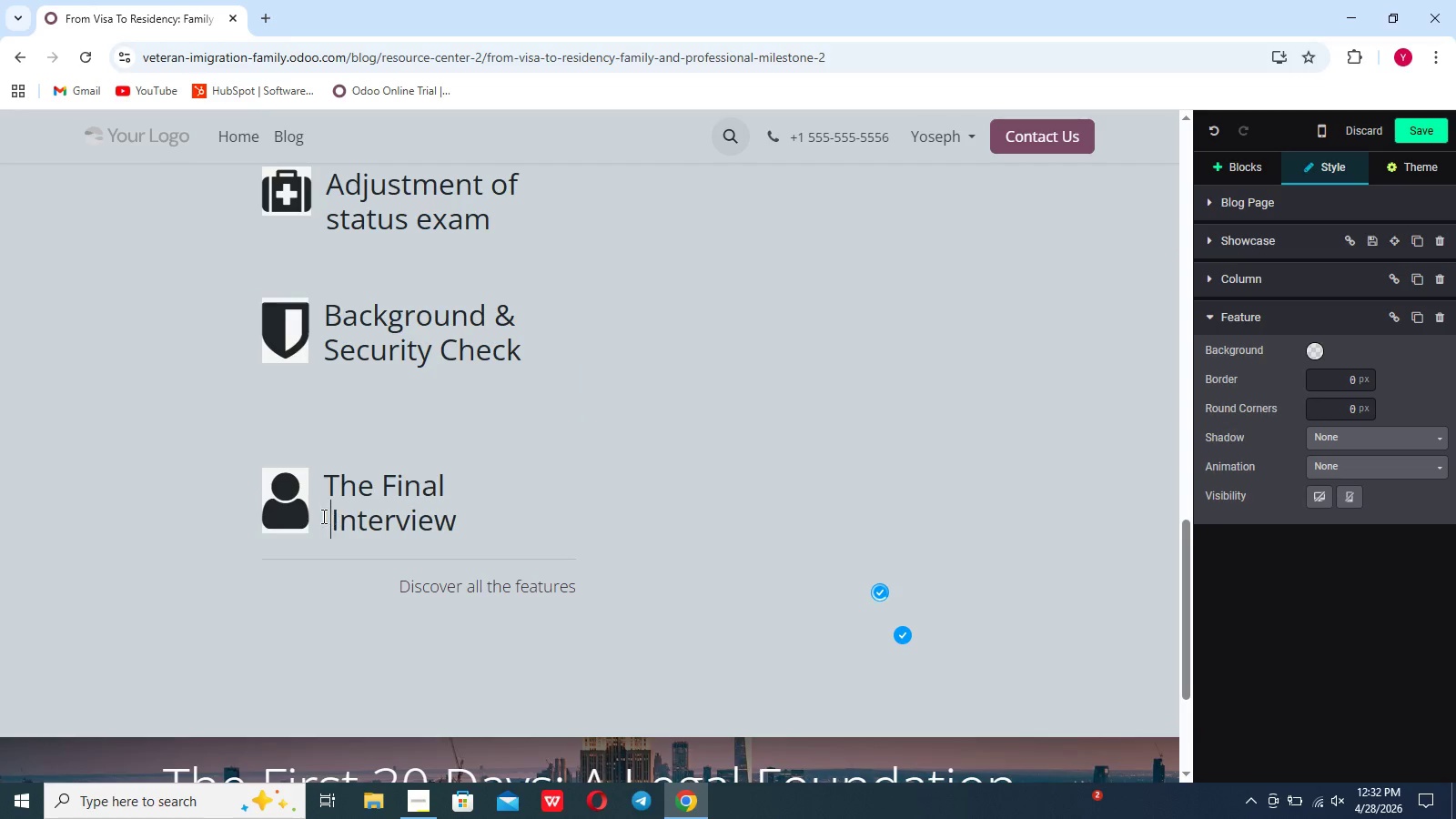 
key(Space)
 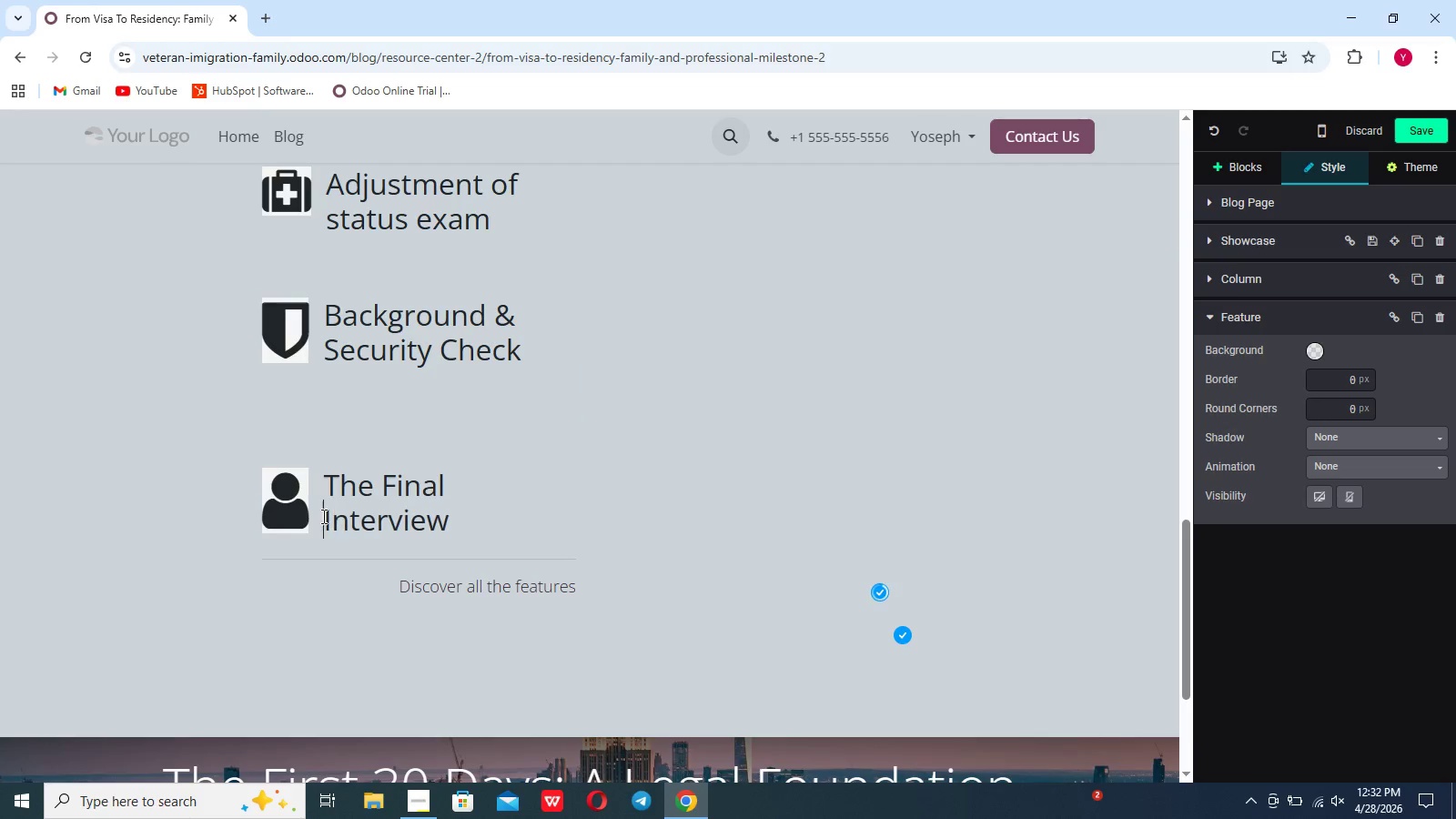 
key(Space)
 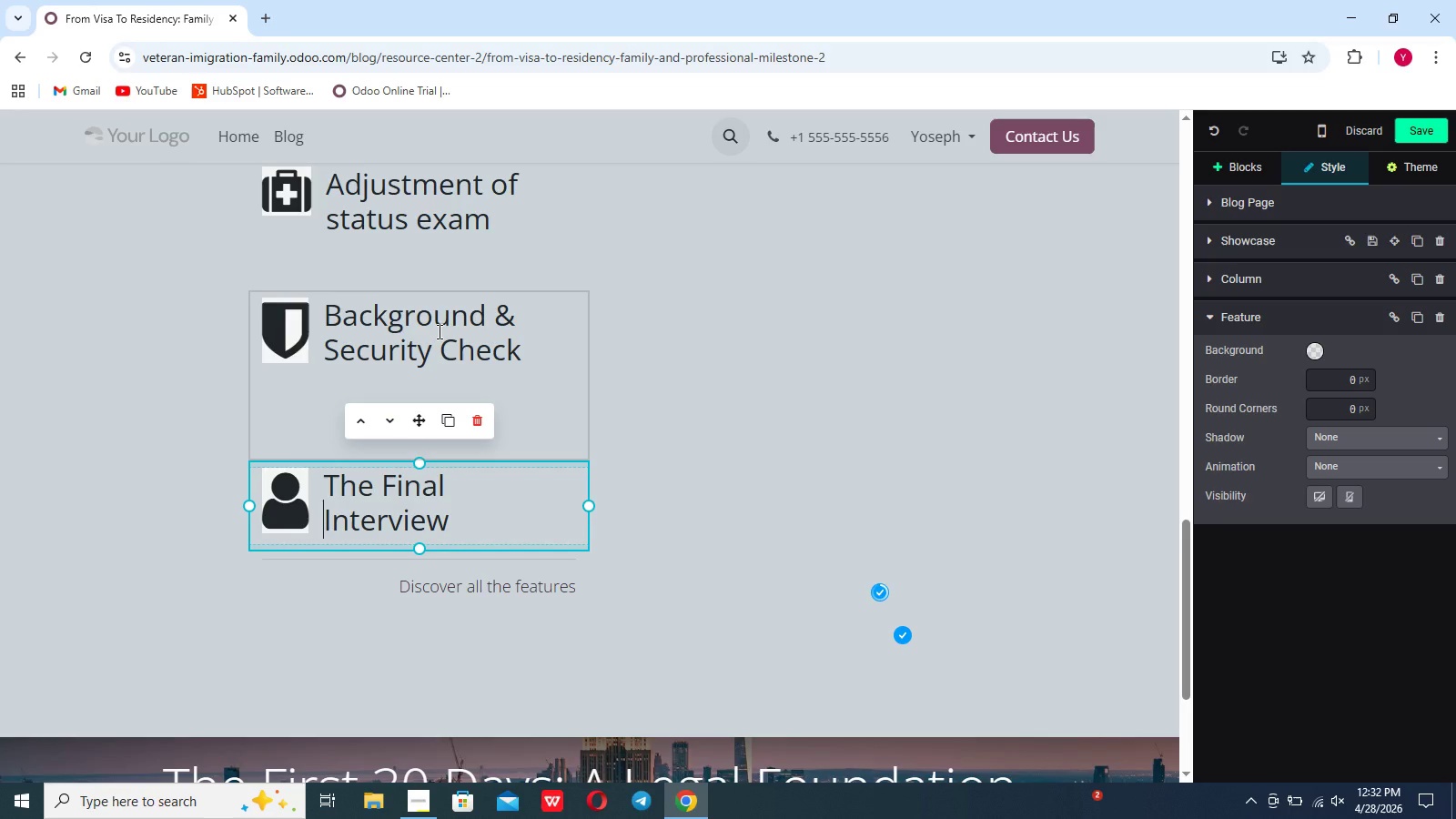 
left_click([438, 331])
 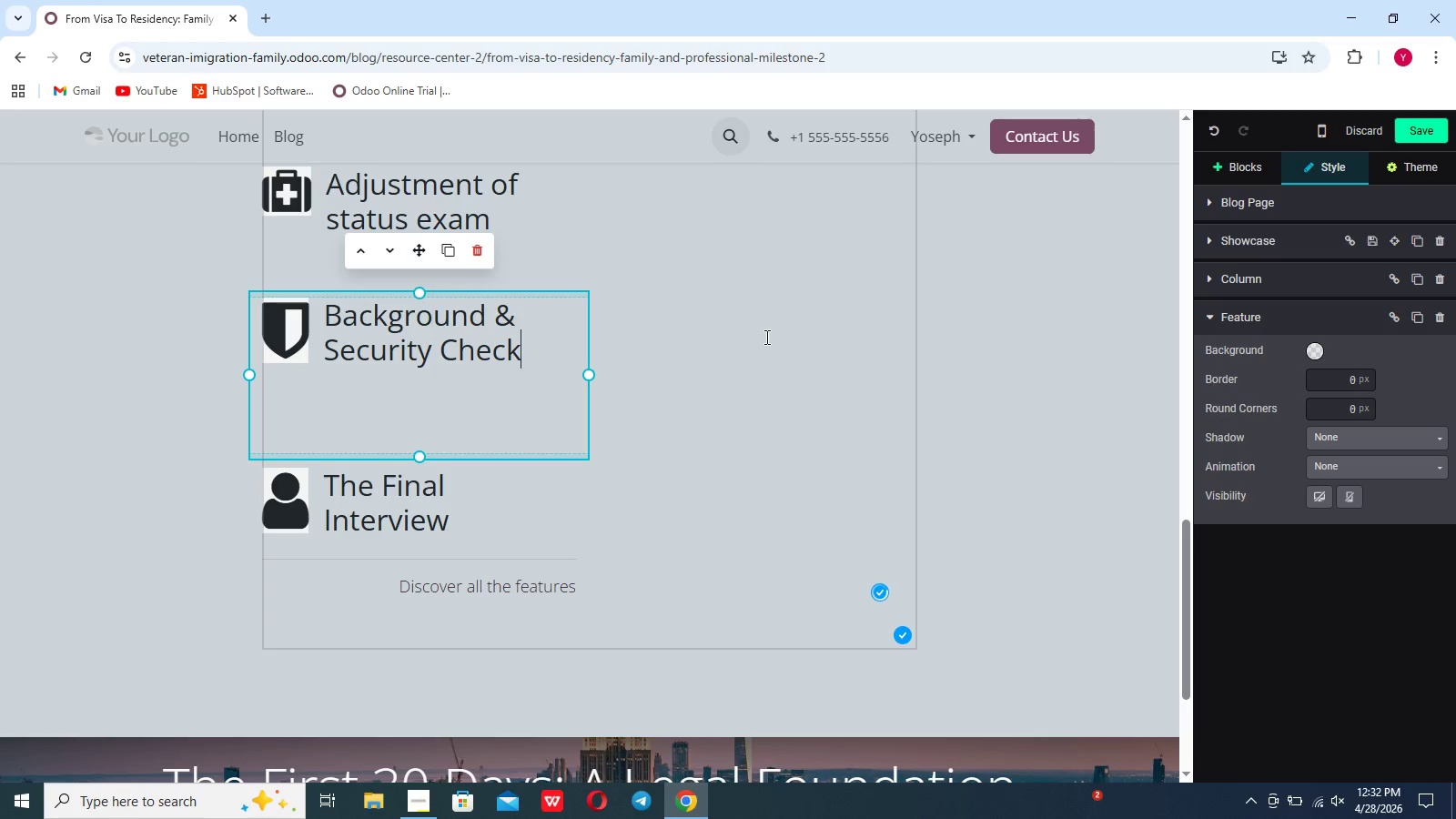 
left_click([765, 337])
 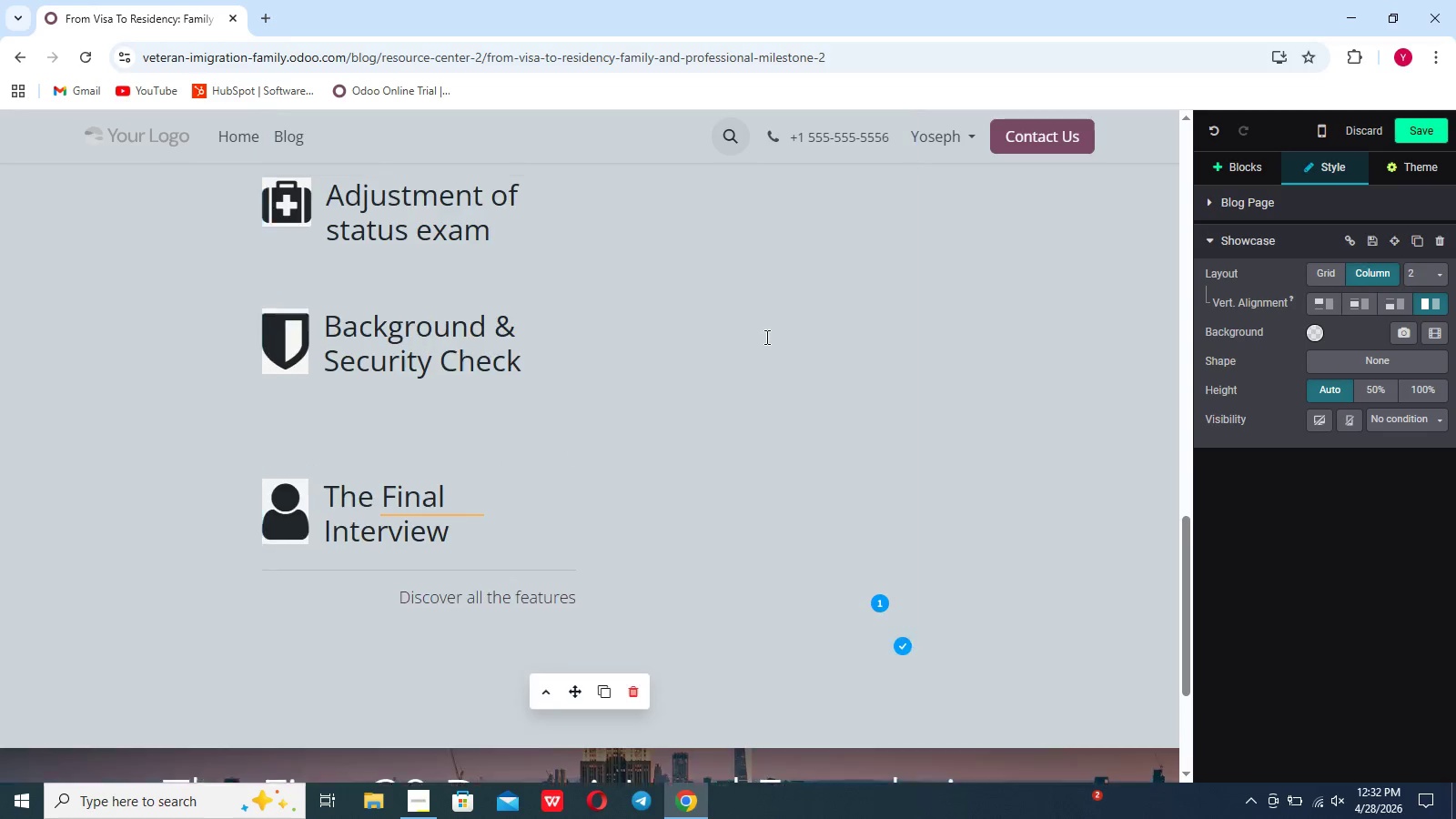 
scroll: coordinate [765, 337], scroll_direction: up, amount: 9.0
 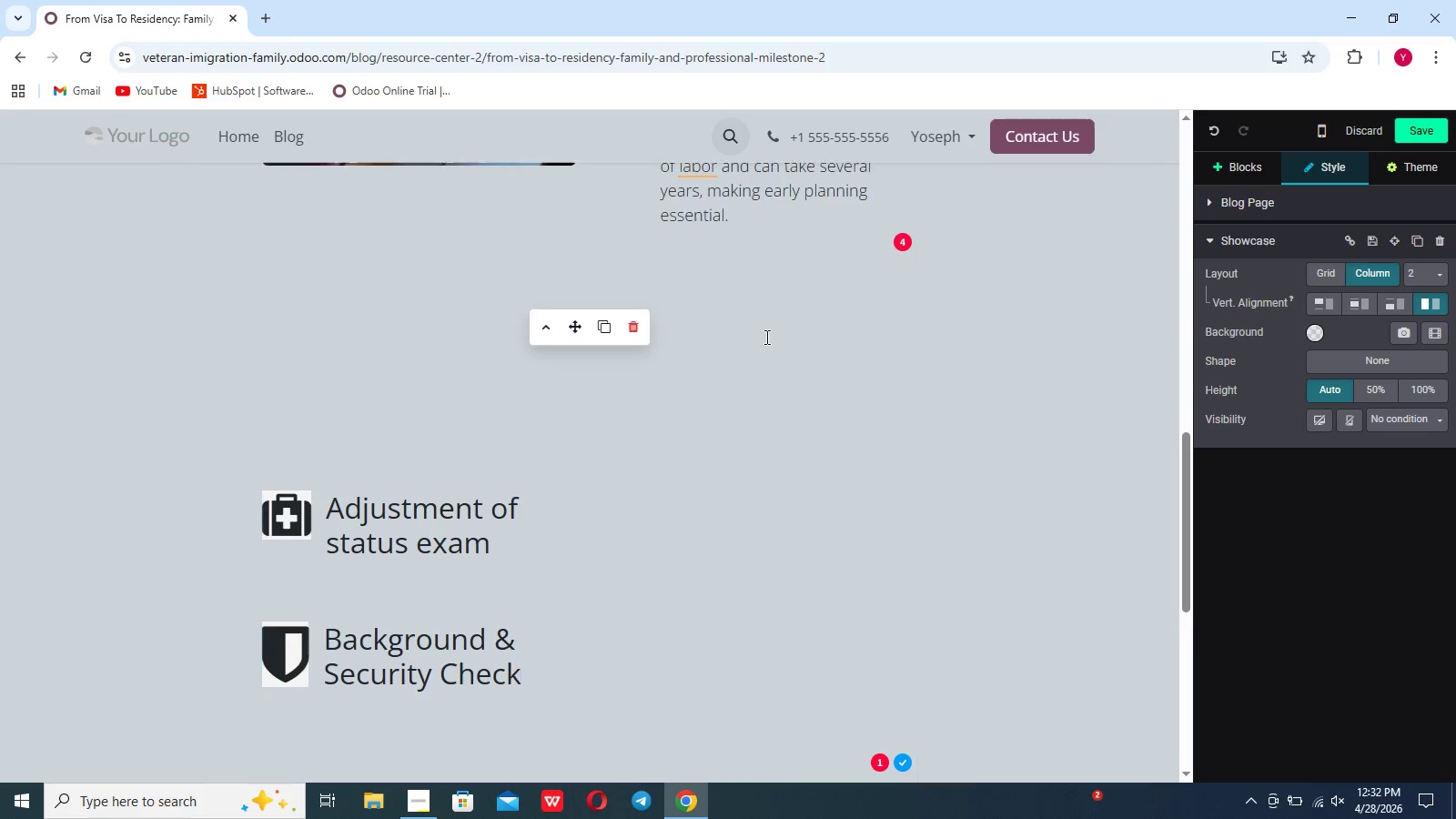 
scroll: coordinate [765, 337], scroll_direction: none, amount: 0.0
 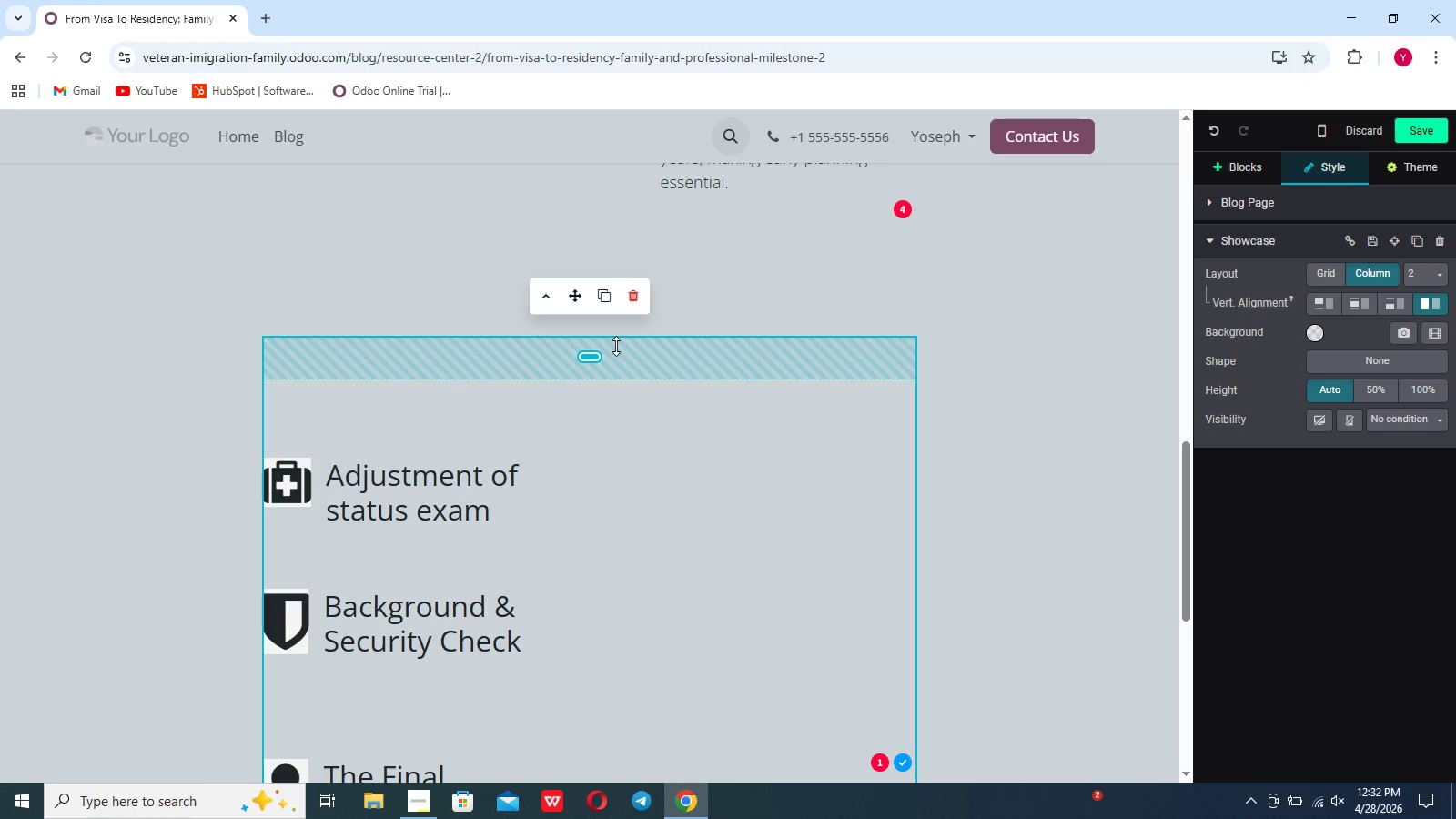 
left_click_drag(start_coordinate=[615, 347], to_coordinate=[595, 360])
 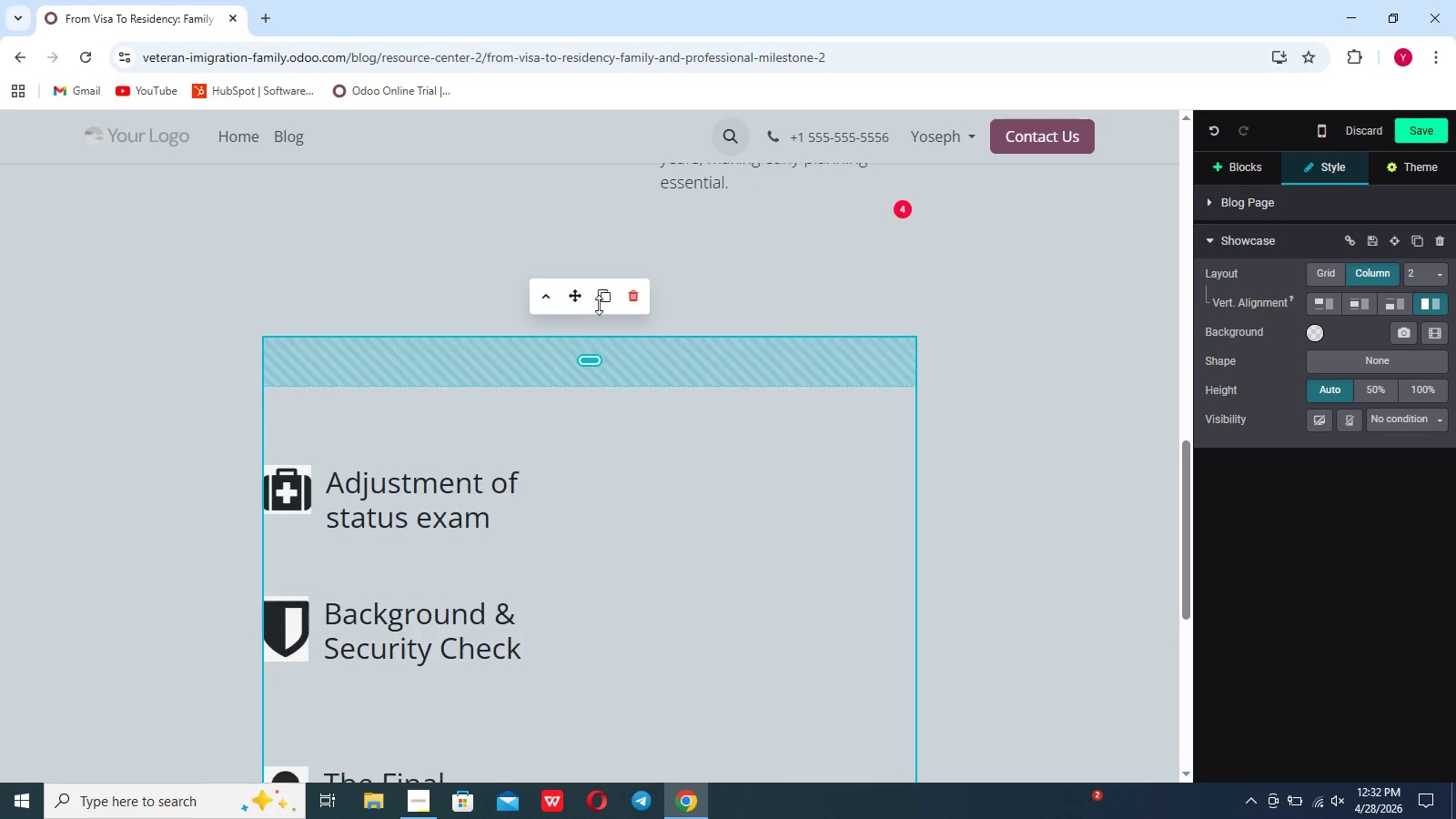 
left_click_drag(start_coordinate=[595, 360], to_coordinate=[611, 150])
 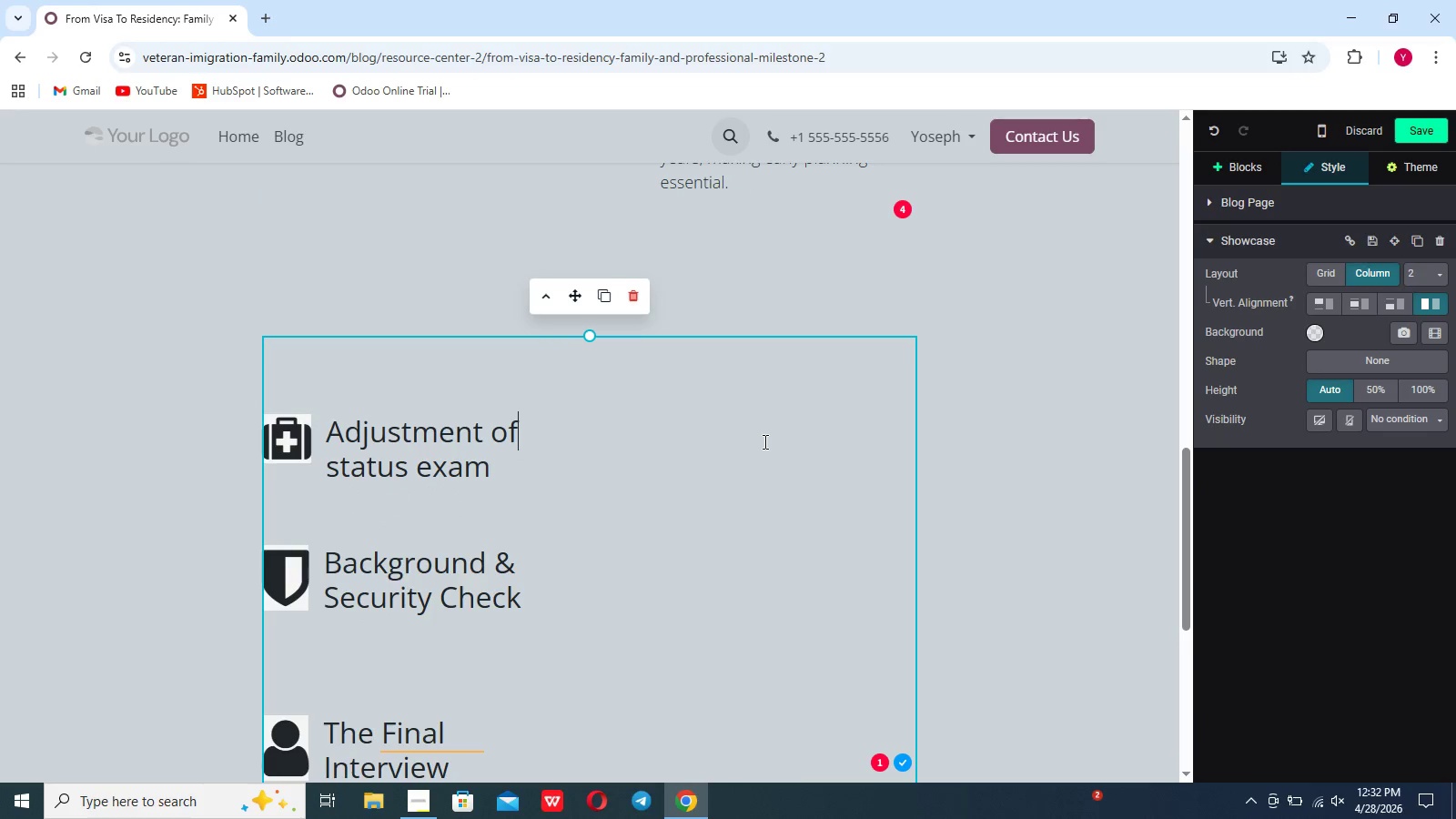 
left_click([763, 441])
 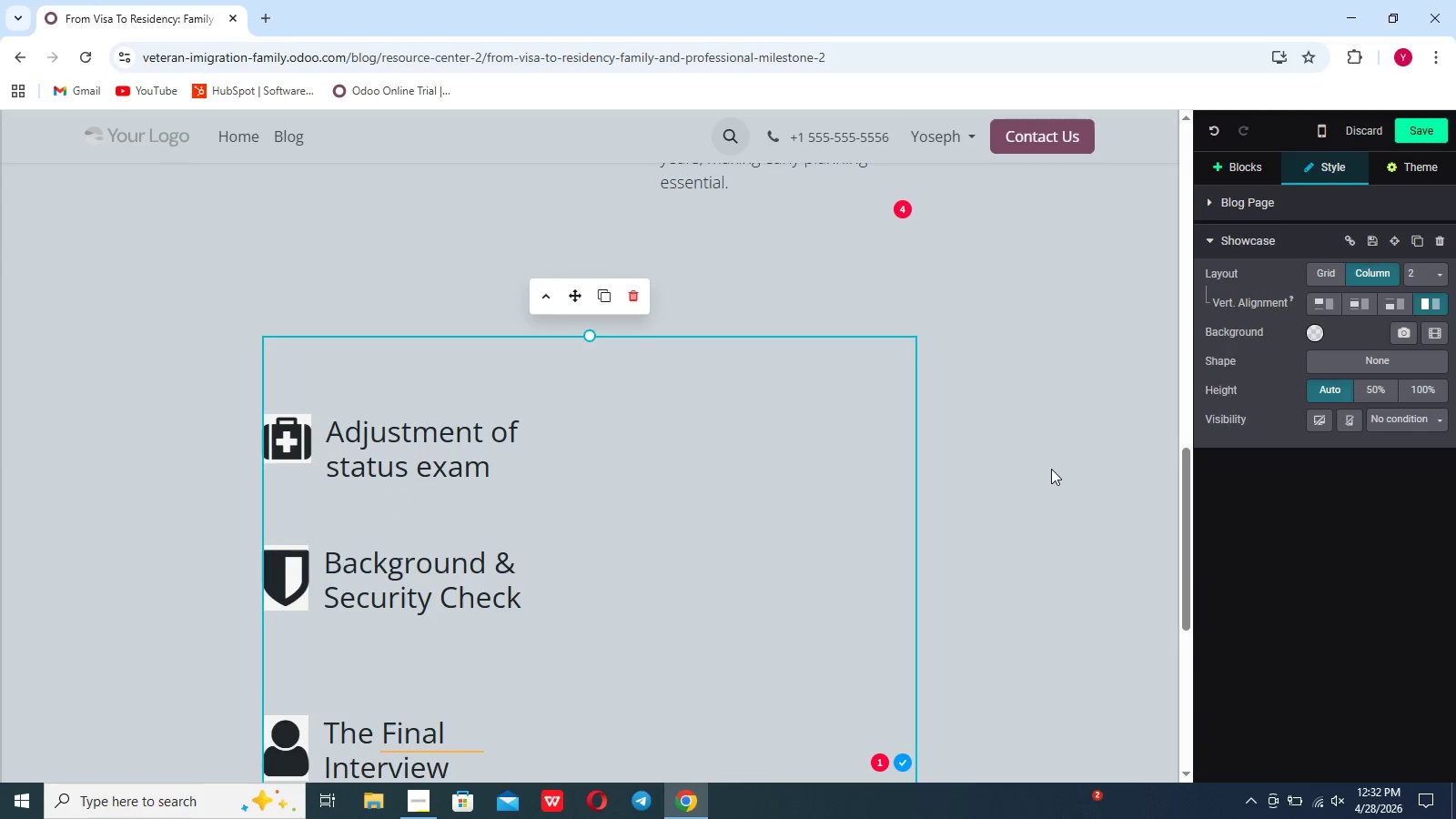 
left_click([1051, 469])
 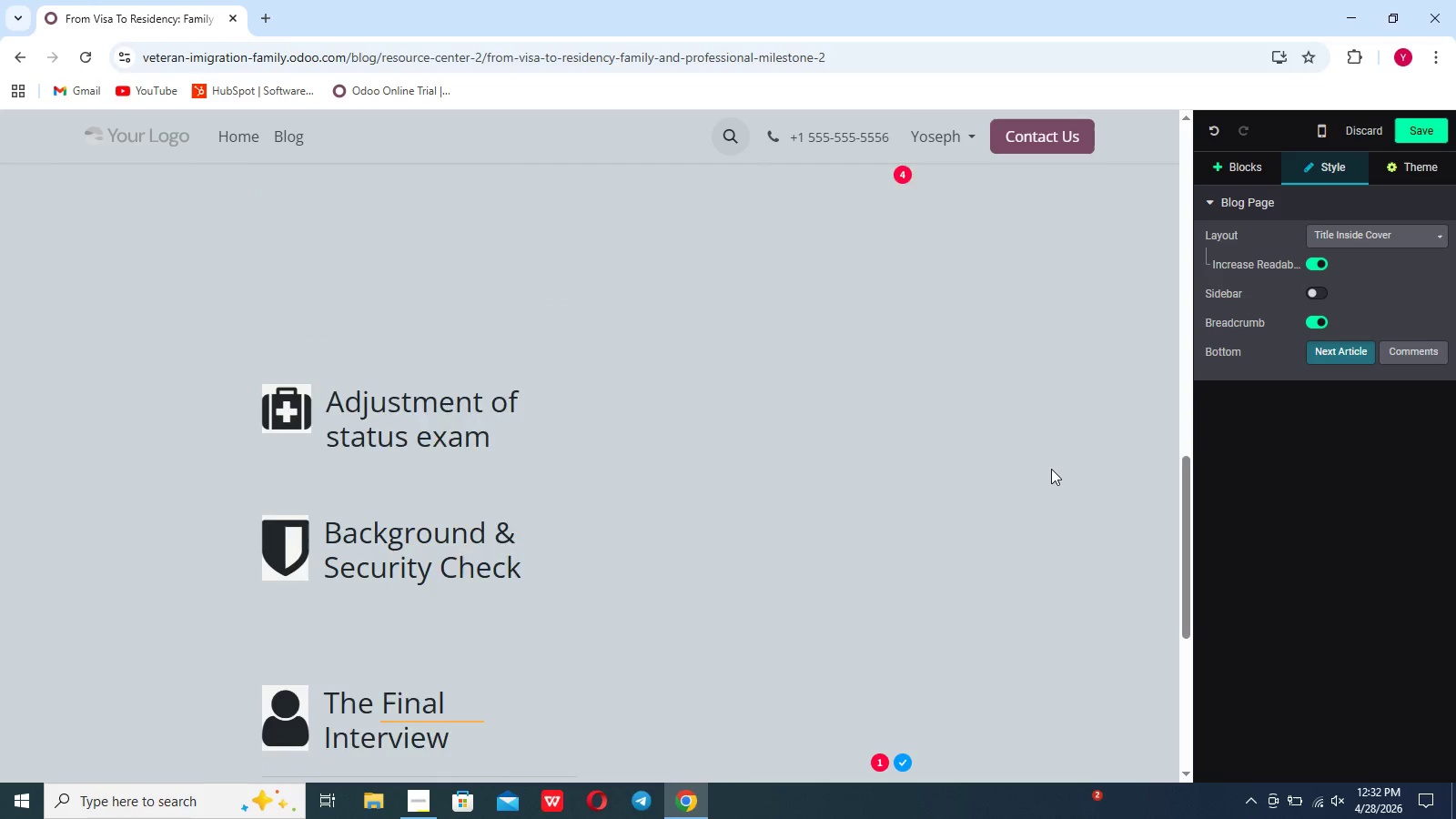 
scroll: coordinate [1051, 469], scroll_direction: down, amount: 9.0
 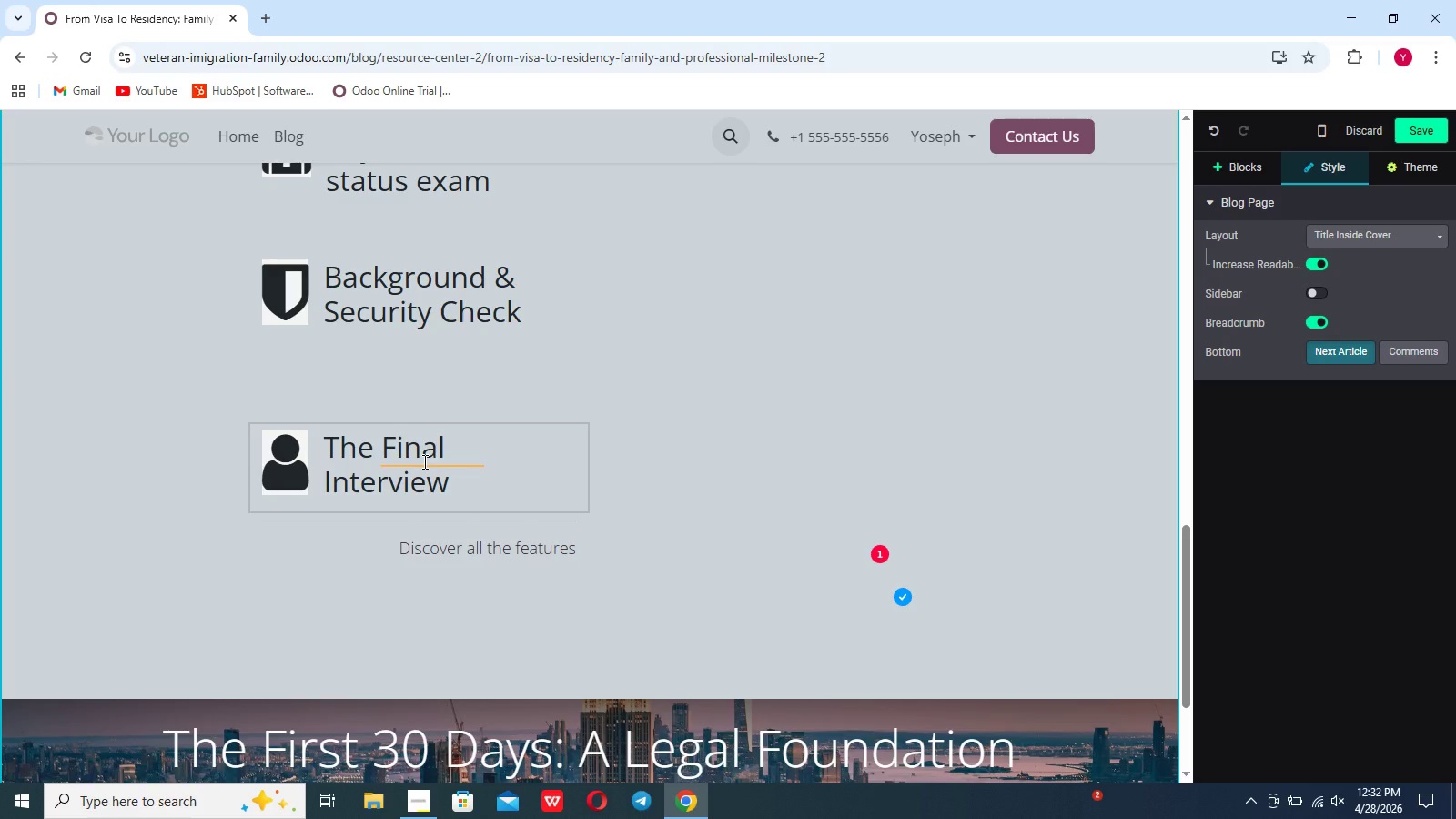 
left_click([423, 461])
 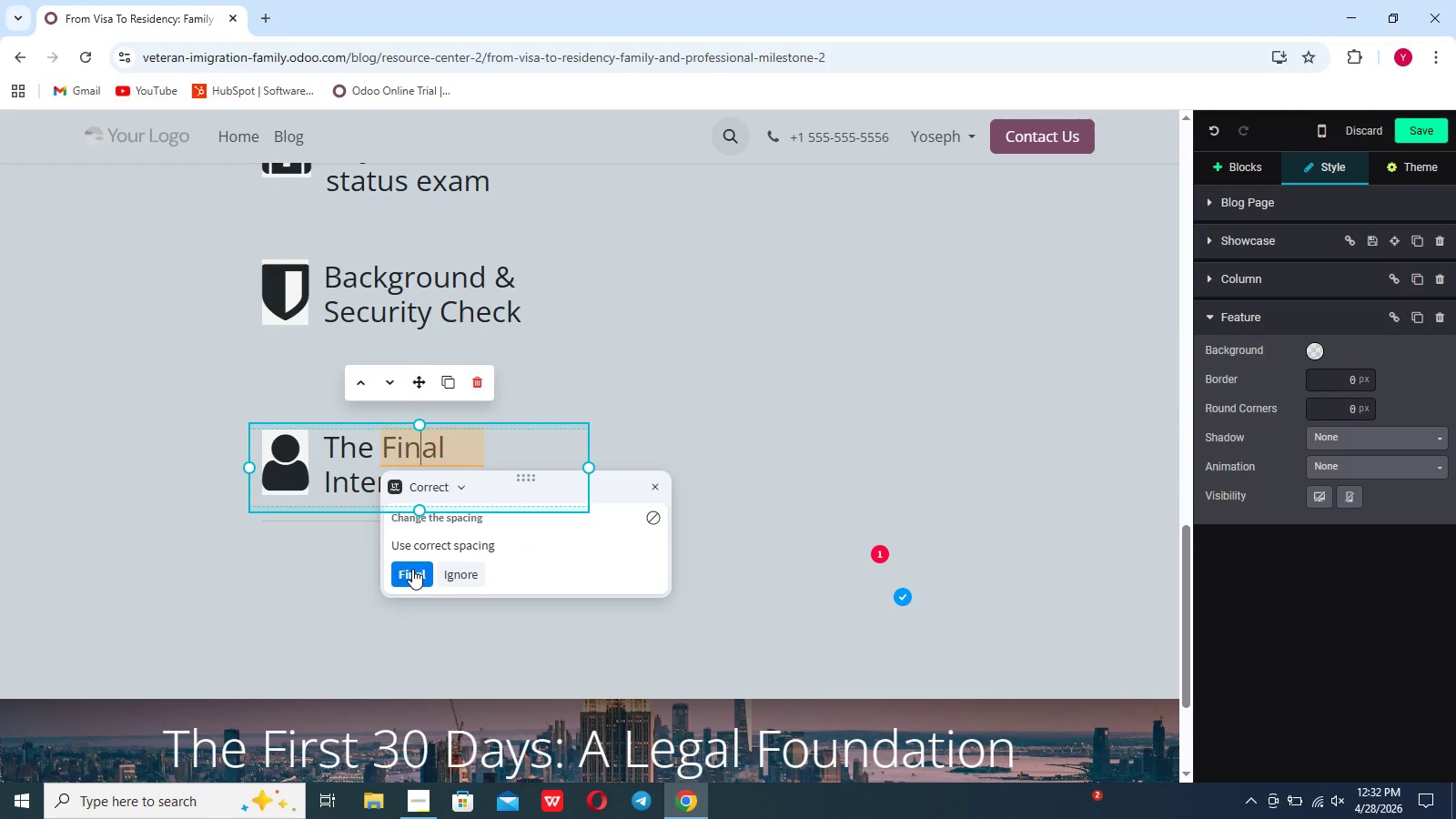 
left_click([412, 569])
 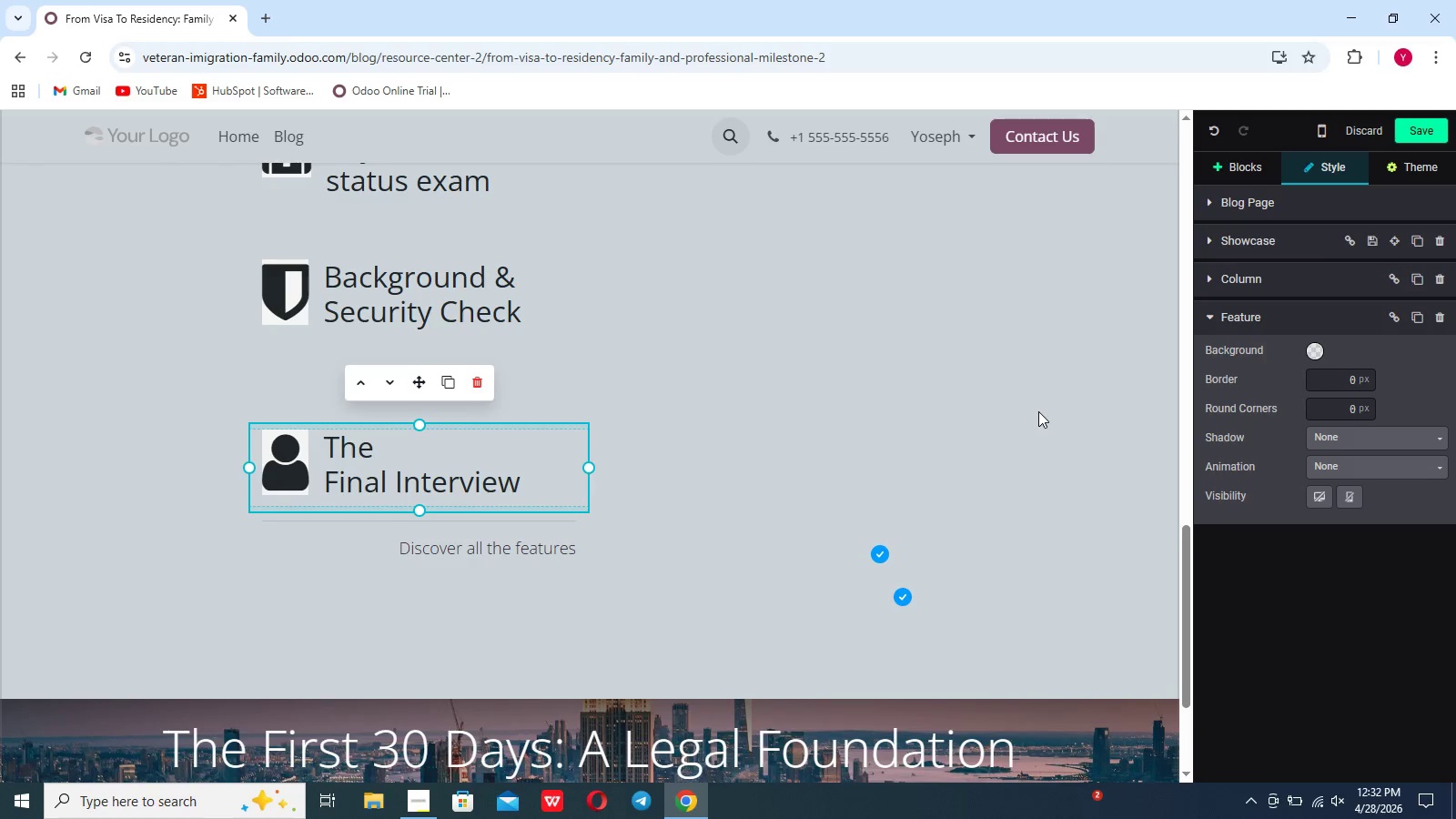 
left_click([1038, 411])
 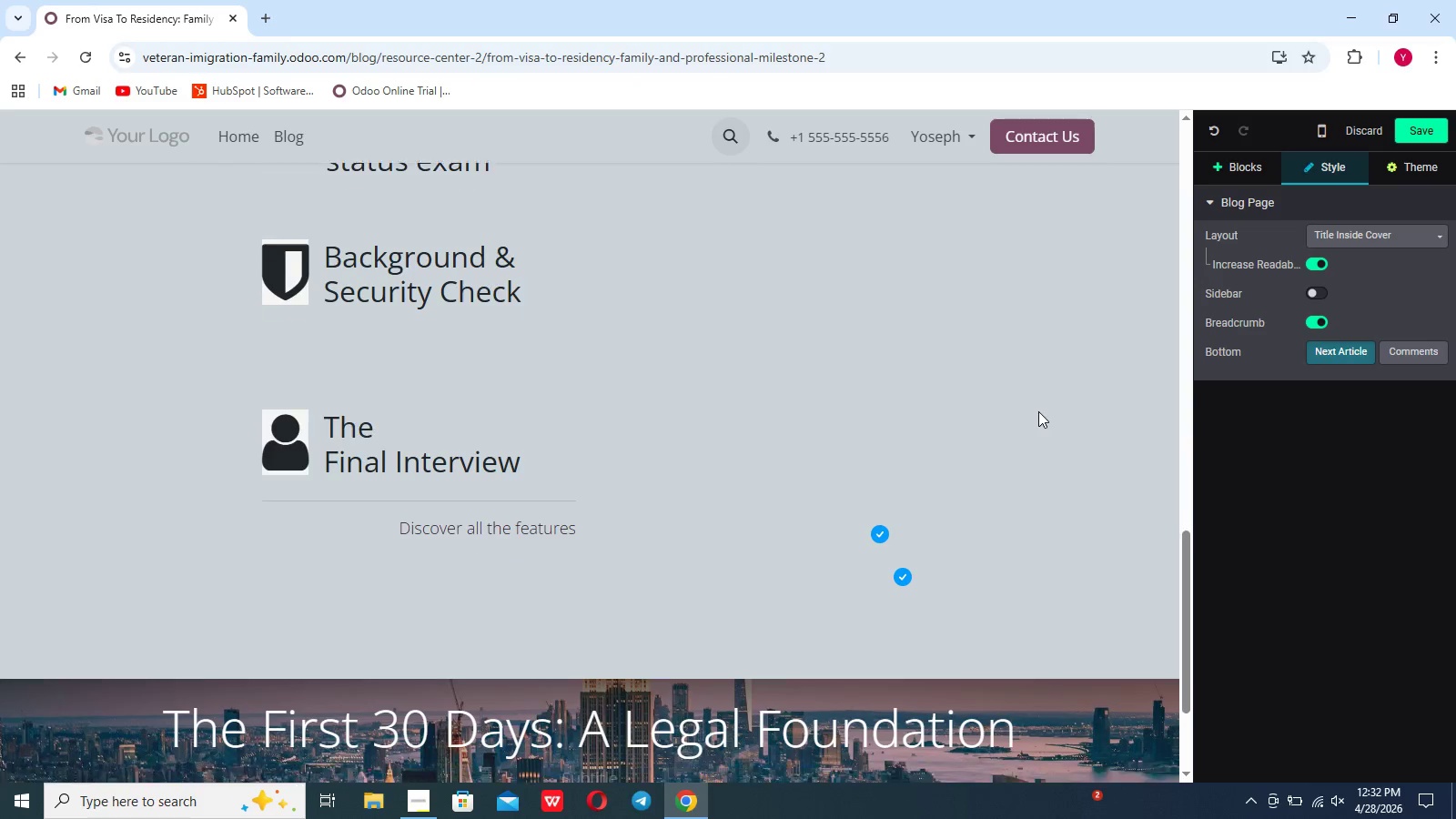 
scroll: coordinate [1038, 411], scroll_direction: down, amount: 7.0
 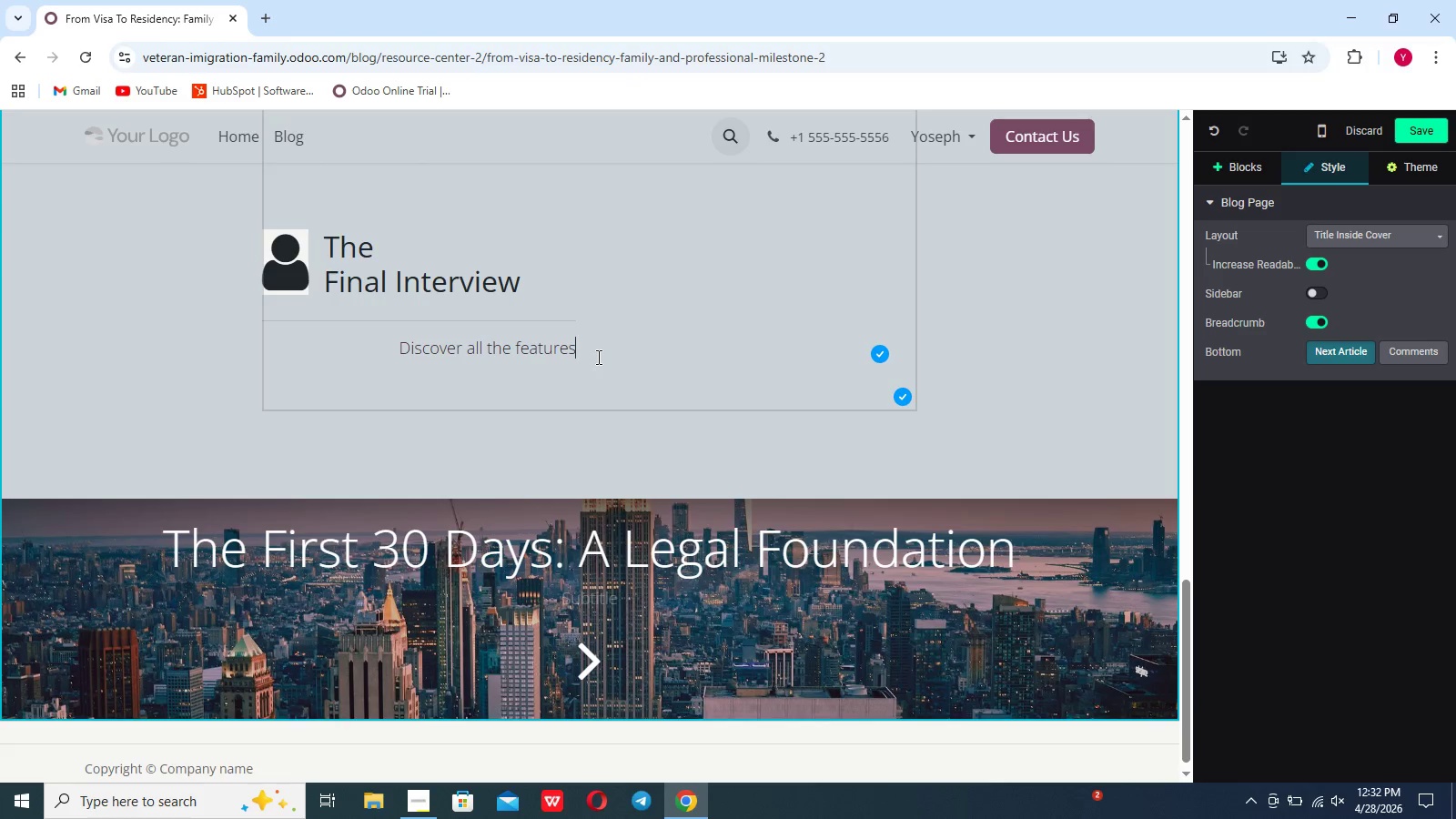 
left_click_drag(start_coordinate=[597, 357], to_coordinate=[399, 347])
 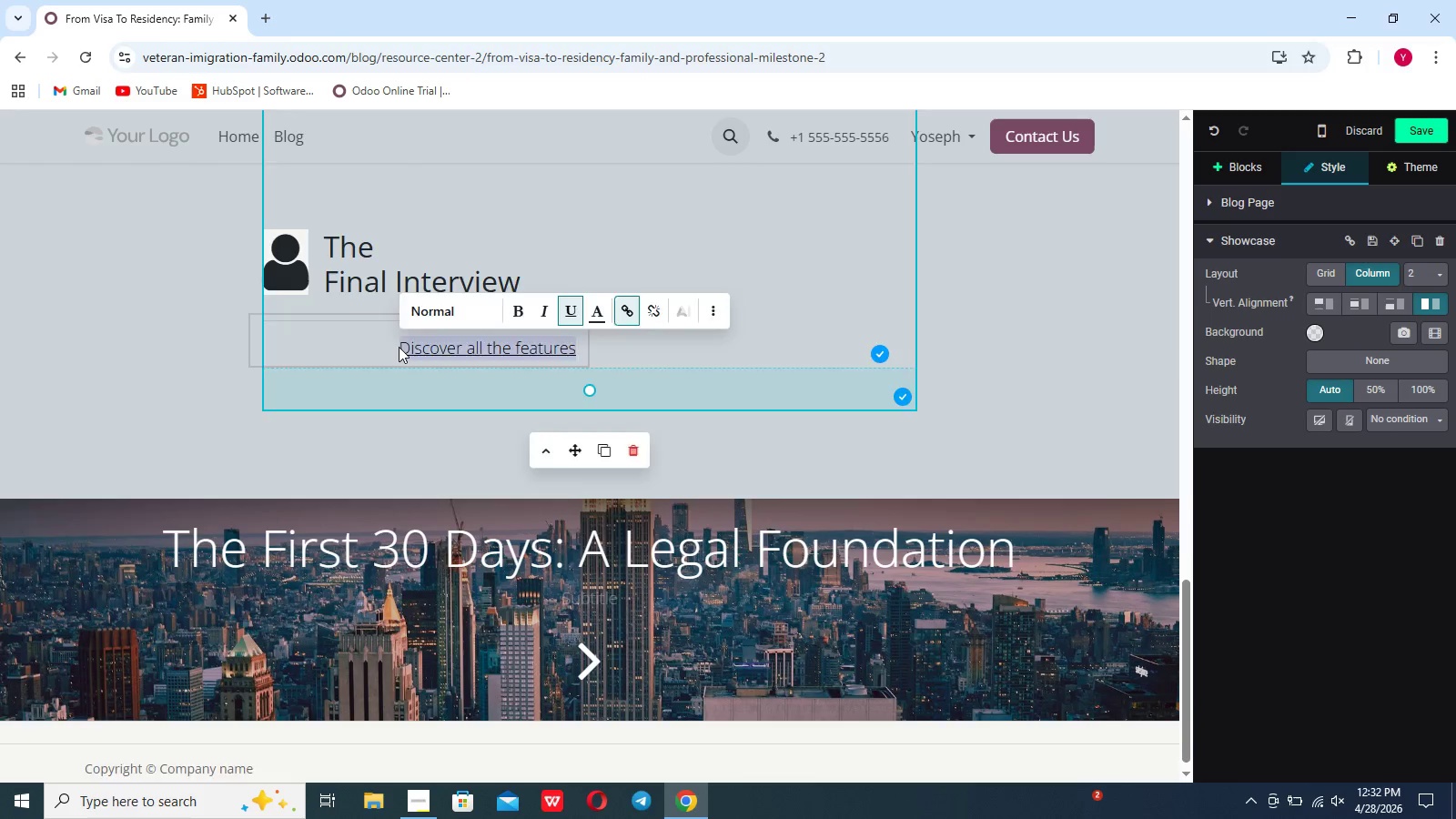 
key(Backspace)
 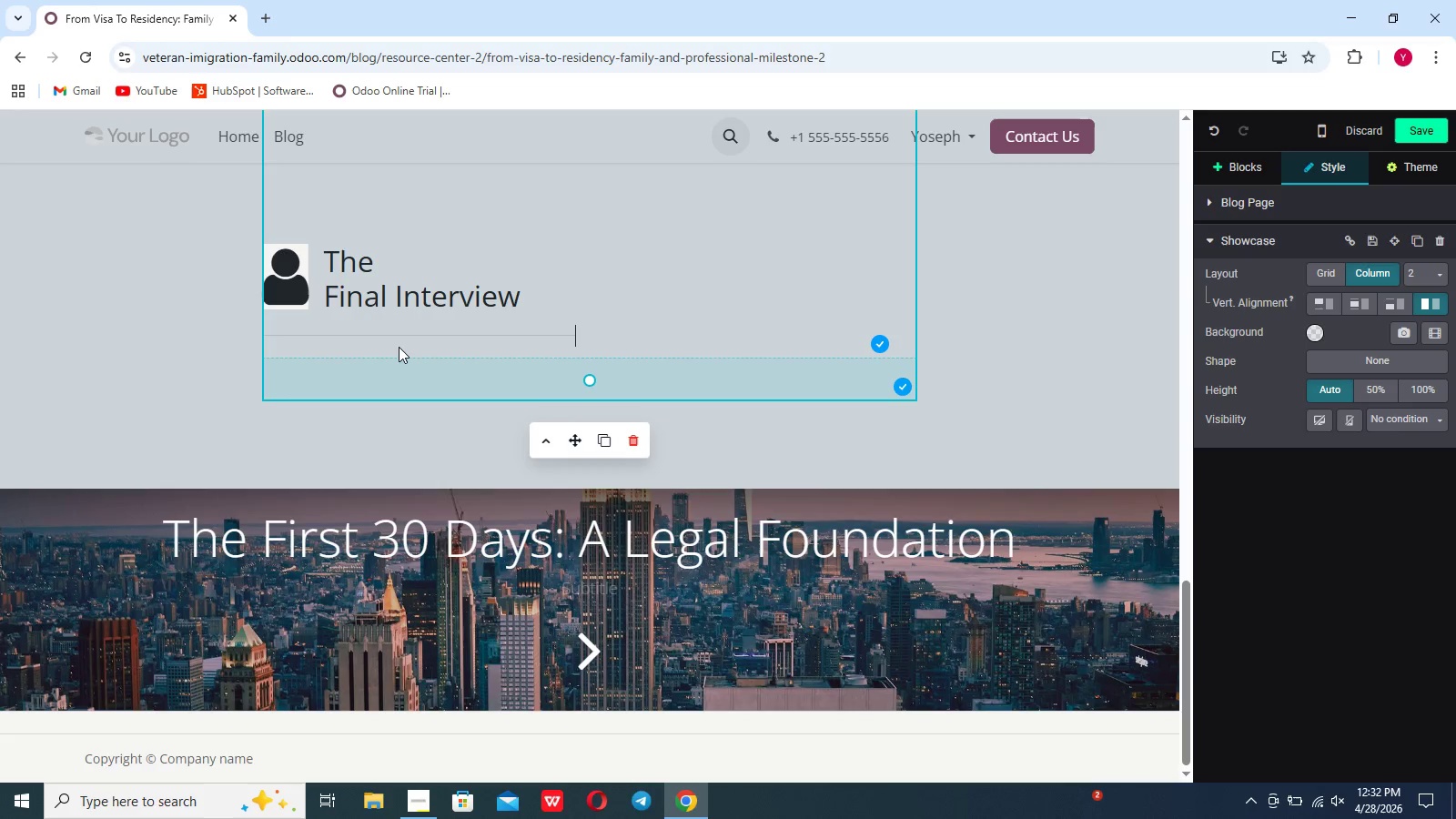 
wait(11.27)
 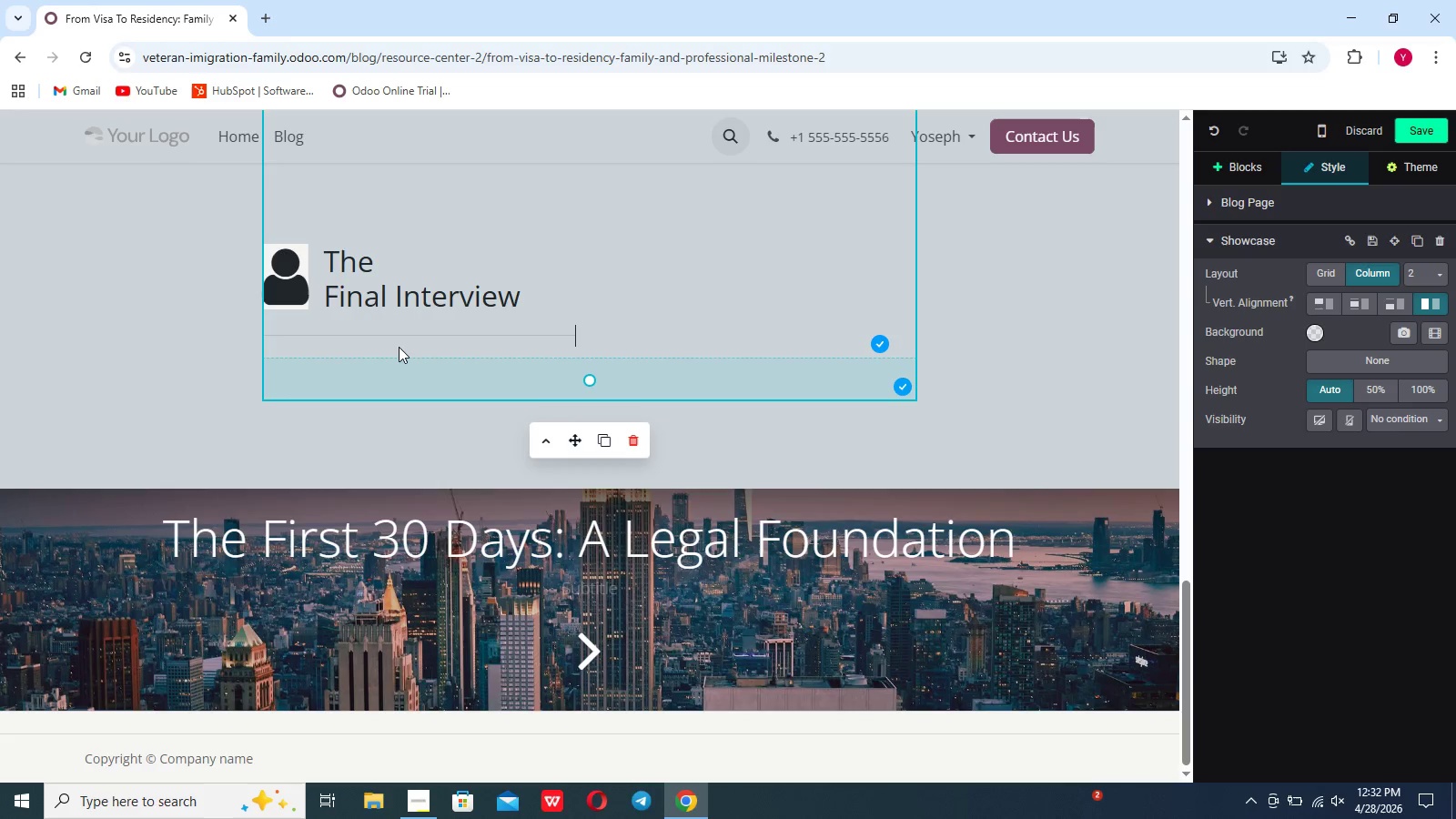 
left_click([1238, 172])
 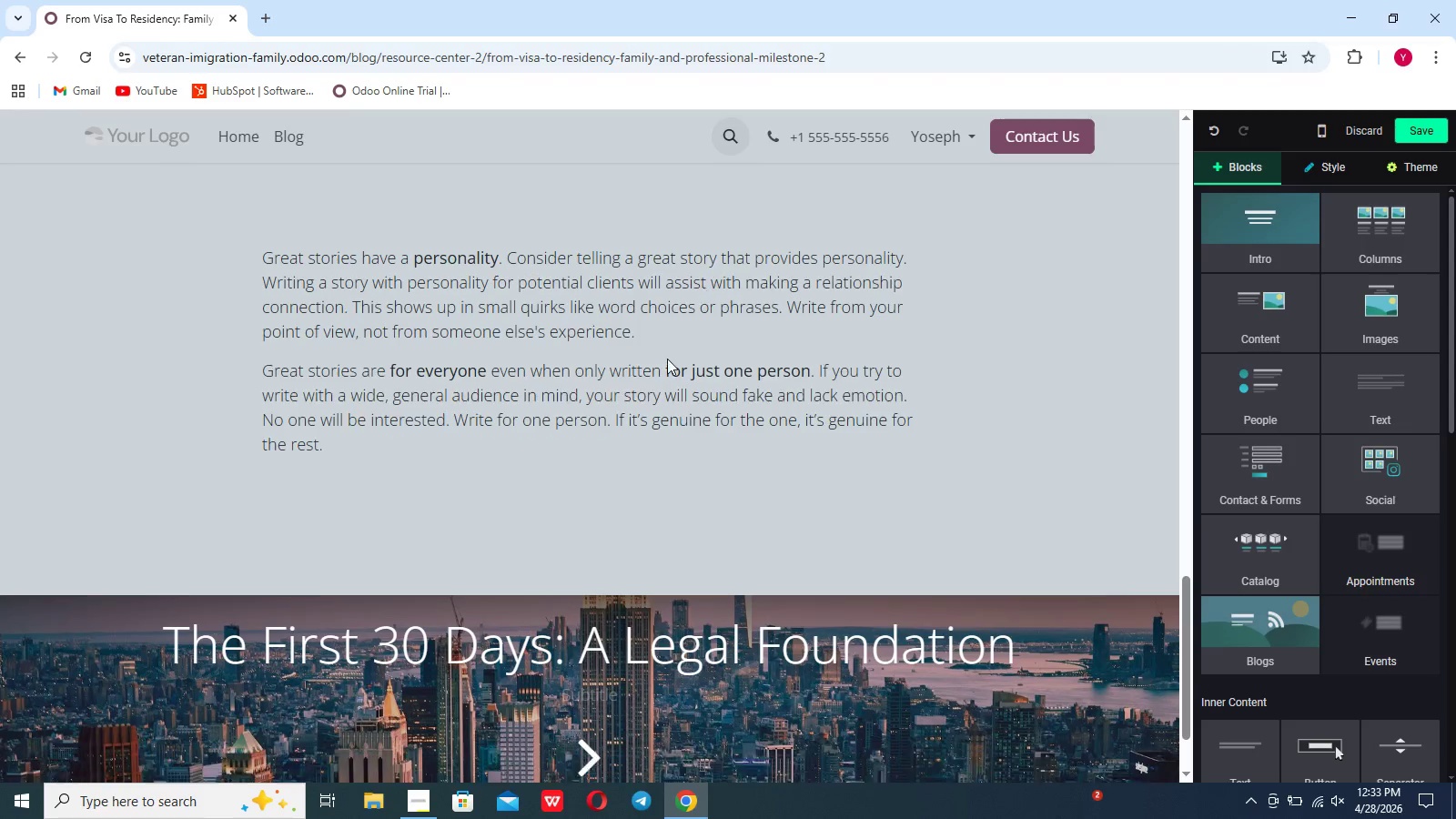 
left_click_drag(start_coordinate=[343, 436], to_coordinate=[235, 231])
 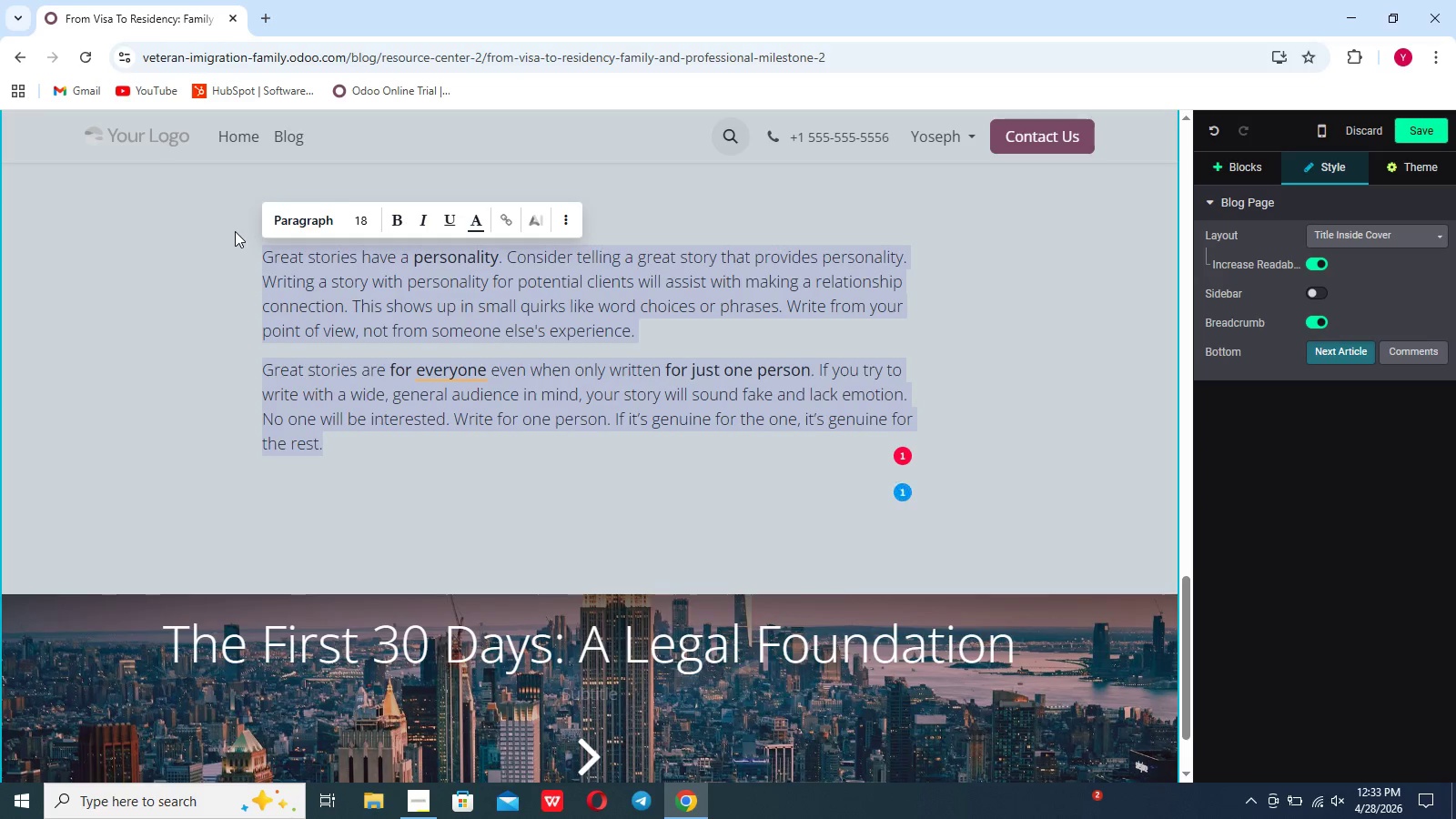 
key(Backspace)
type(THE FINAl step for most is the " Adjuste)
key(Backspace)
type(ment of status)
 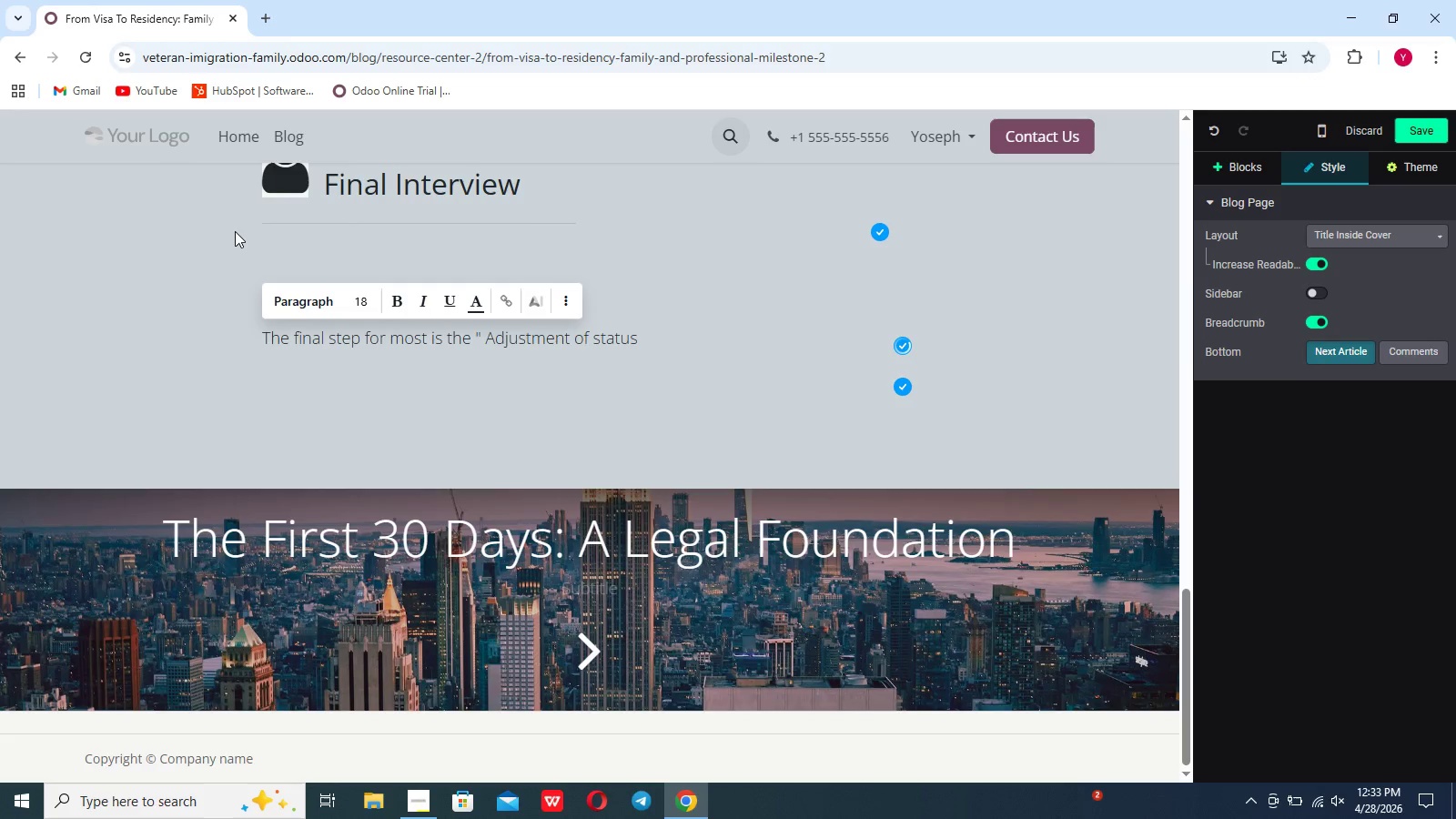 
key(Period)
 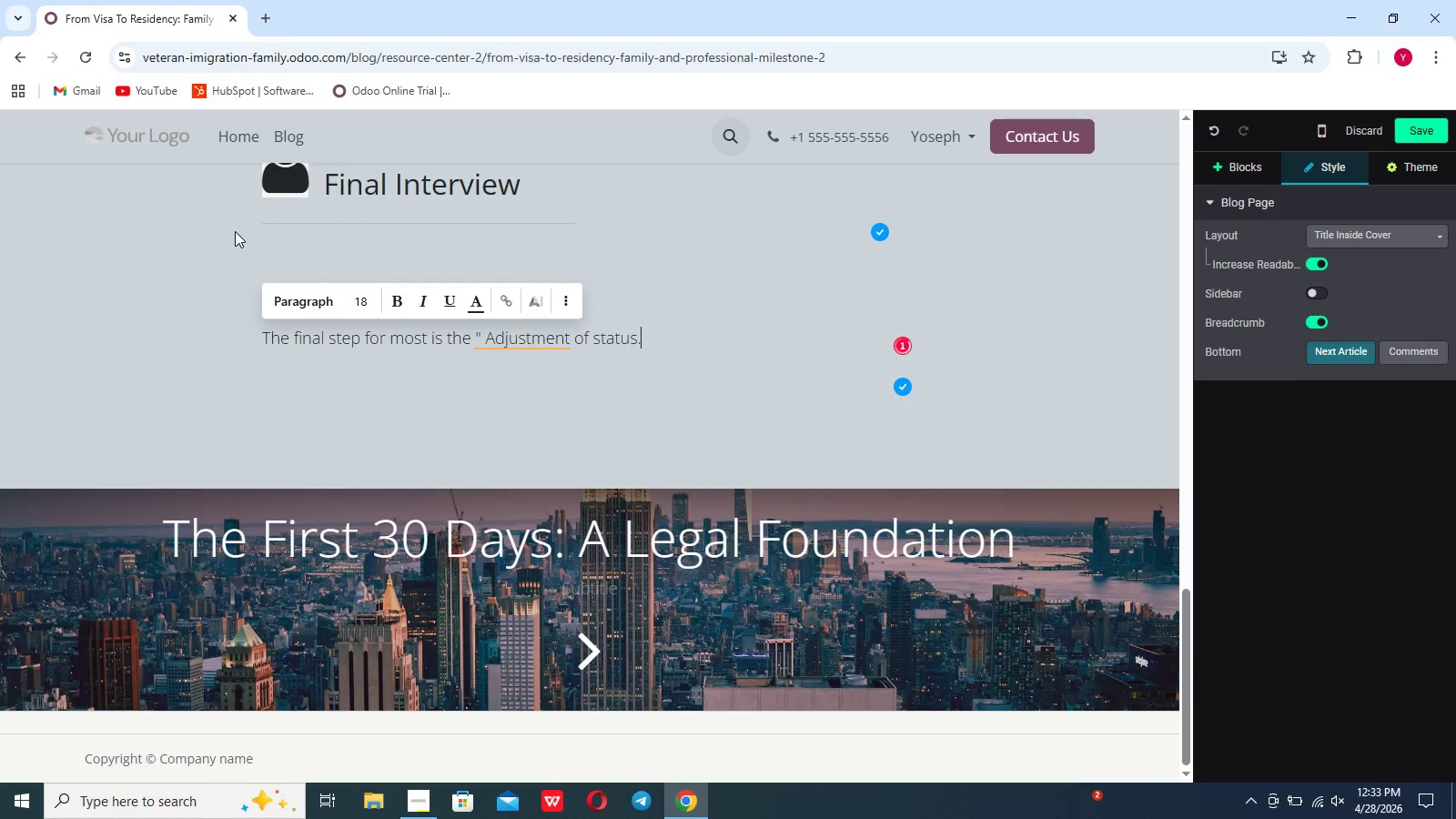 
key(Shift+Quote)
 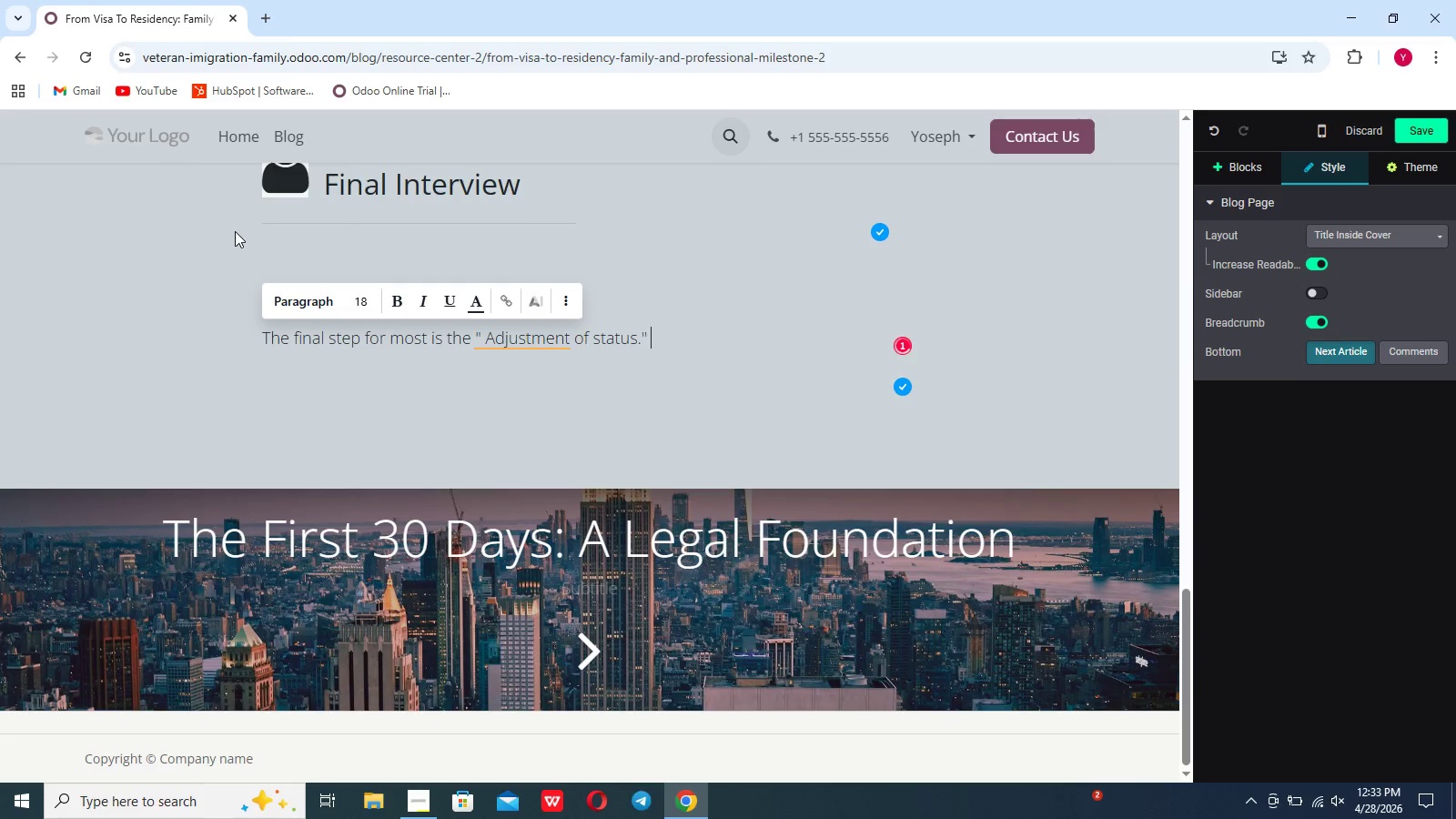 
key(Space)
 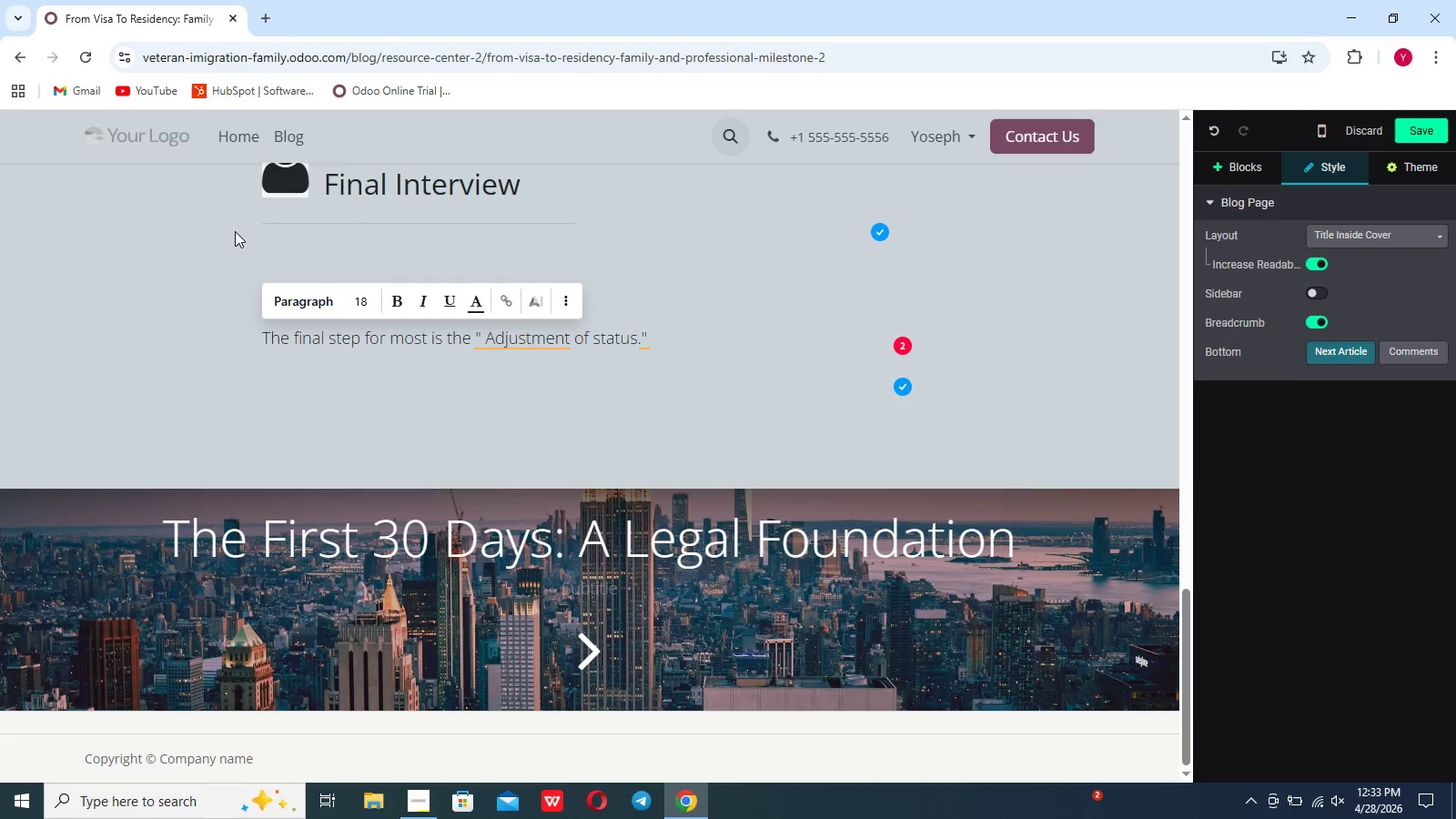 
wait(6.02)
 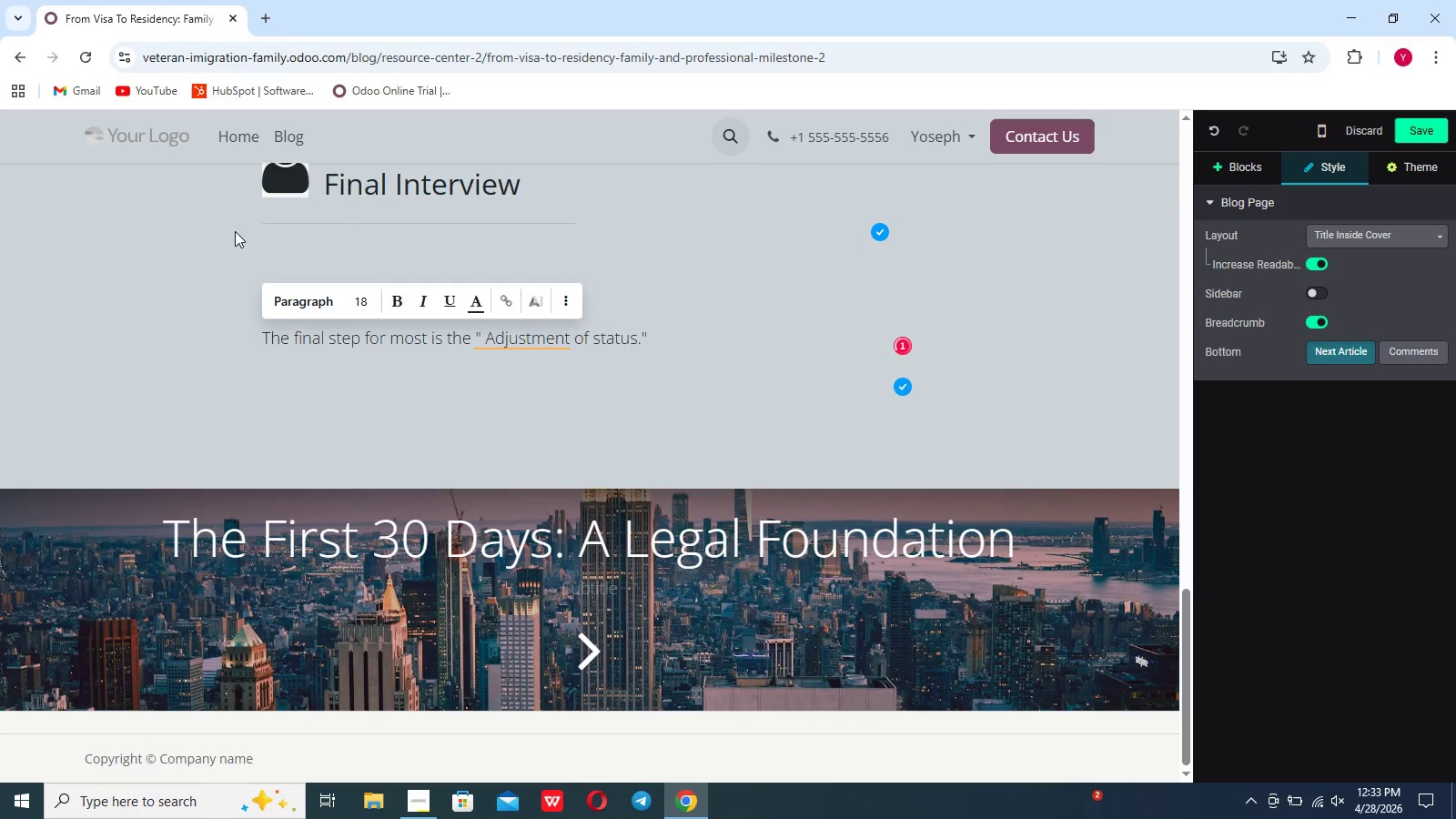 
type(Durin )
key(Backspace)
type(g this phase )
key(Backspace)
type(, you are not longer)
 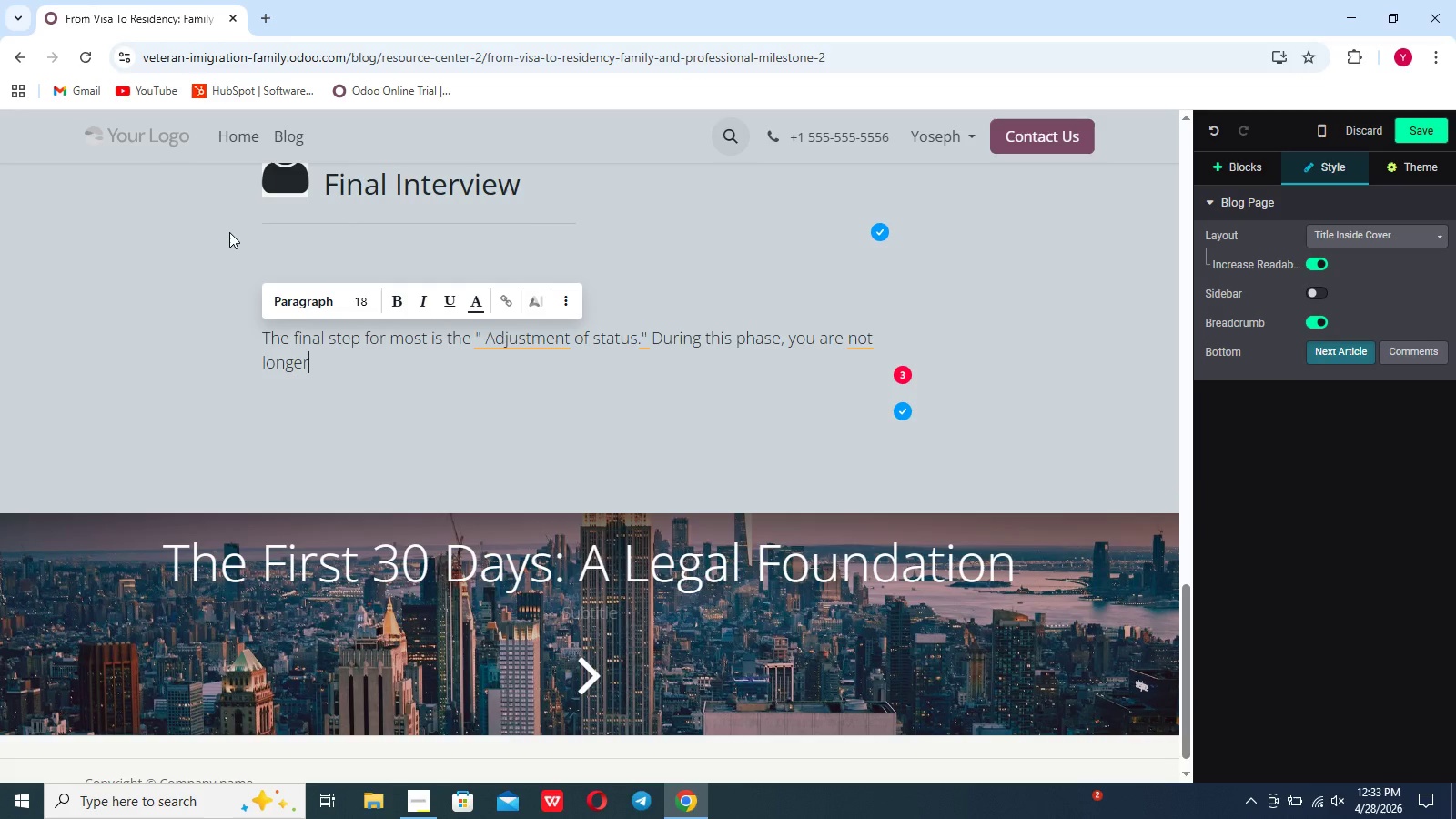 
type(a "non-immirant" but an "applicant)
 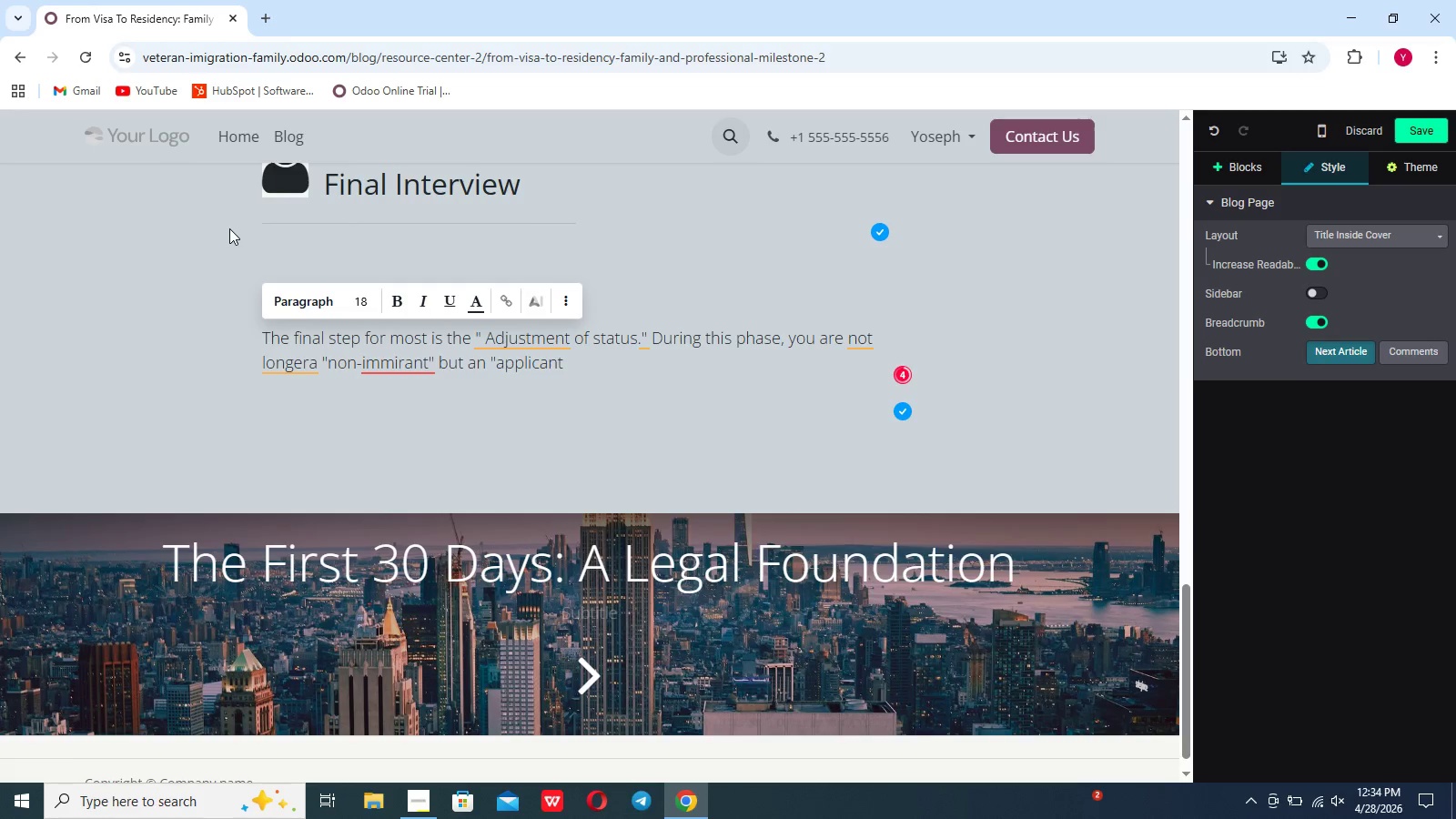 
hold_key(key=ArrowLeft, duration=1.06)
 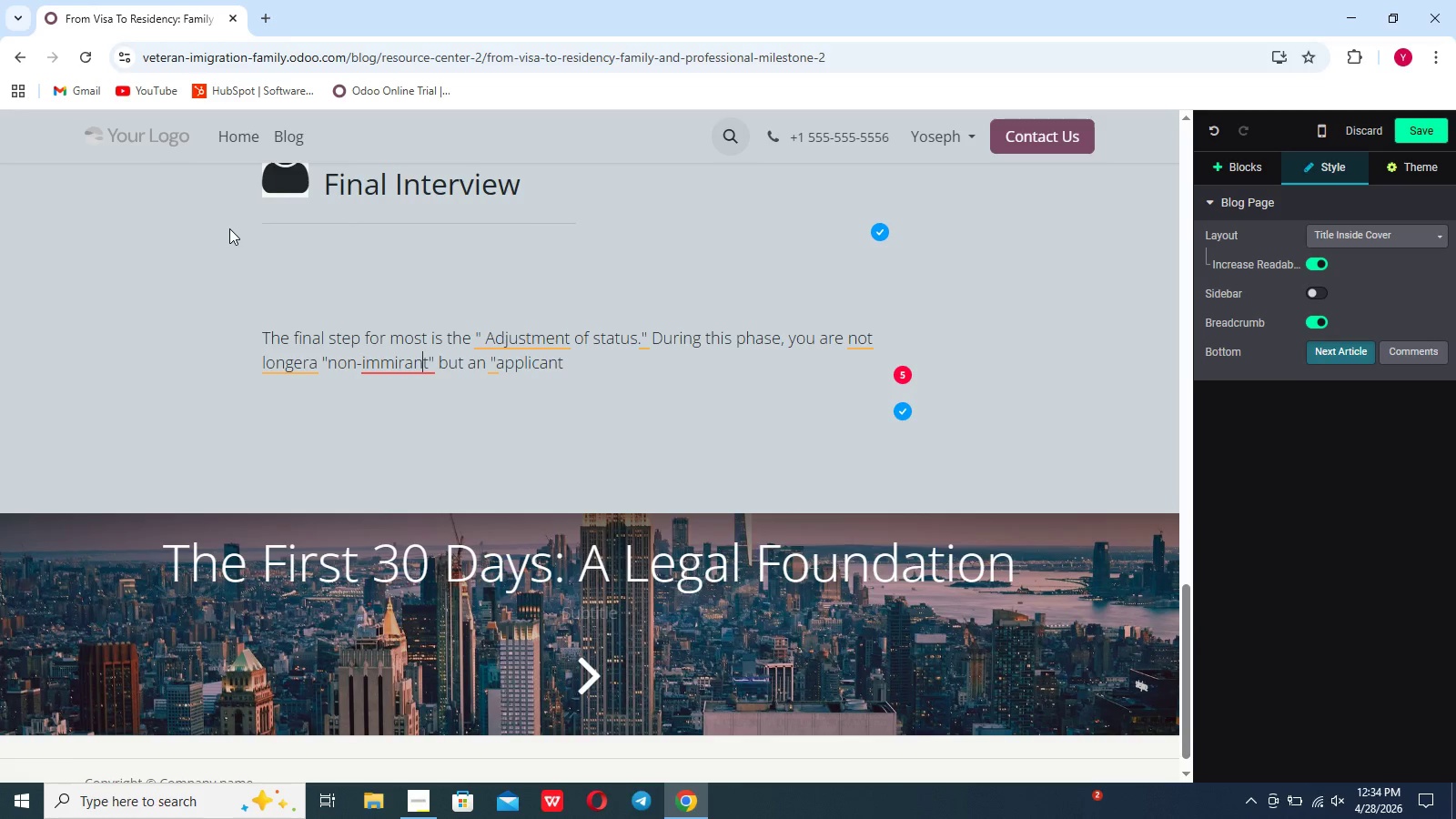 
key(ArrowLeft)
 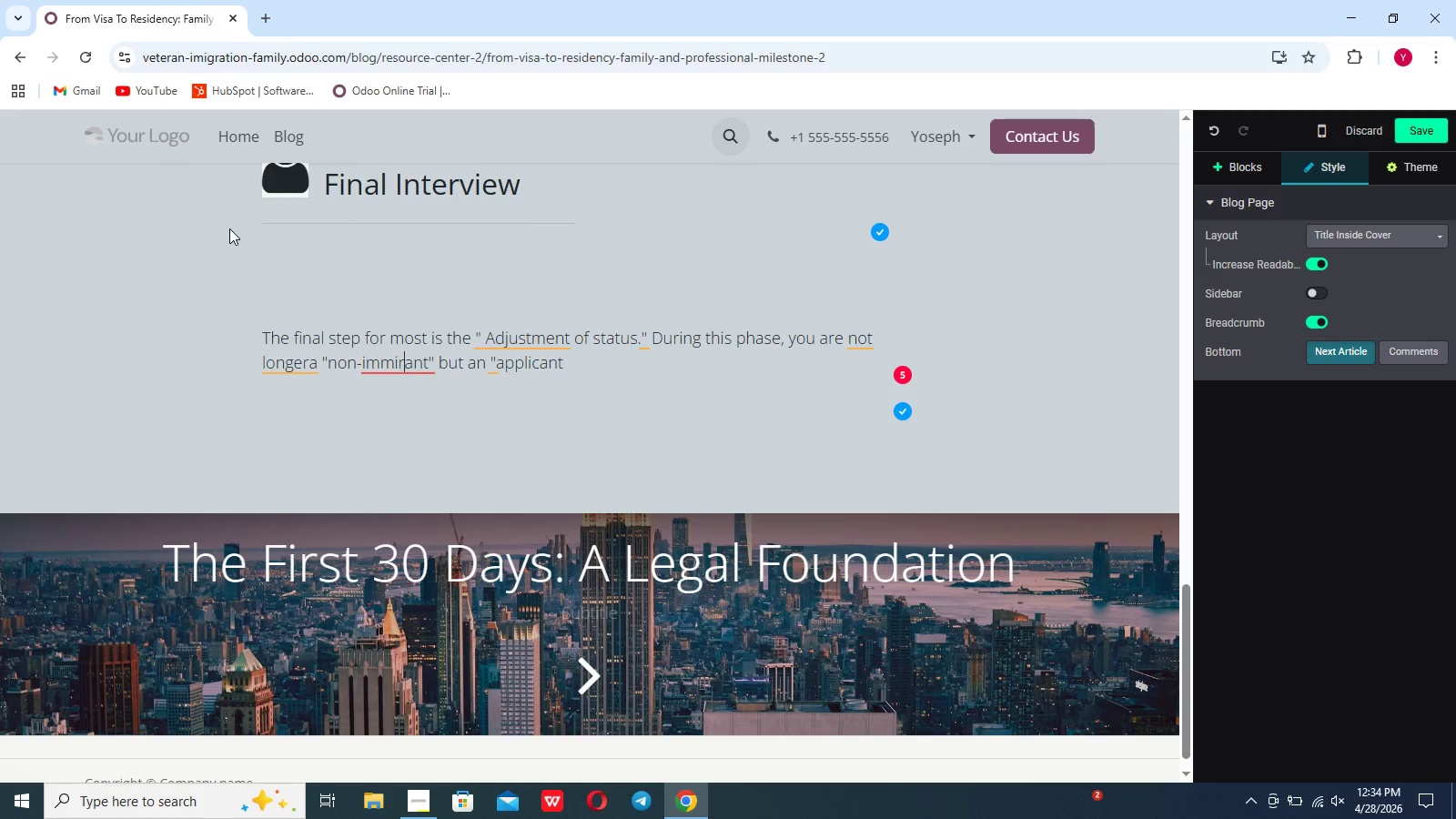 
key(ArrowLeft)
 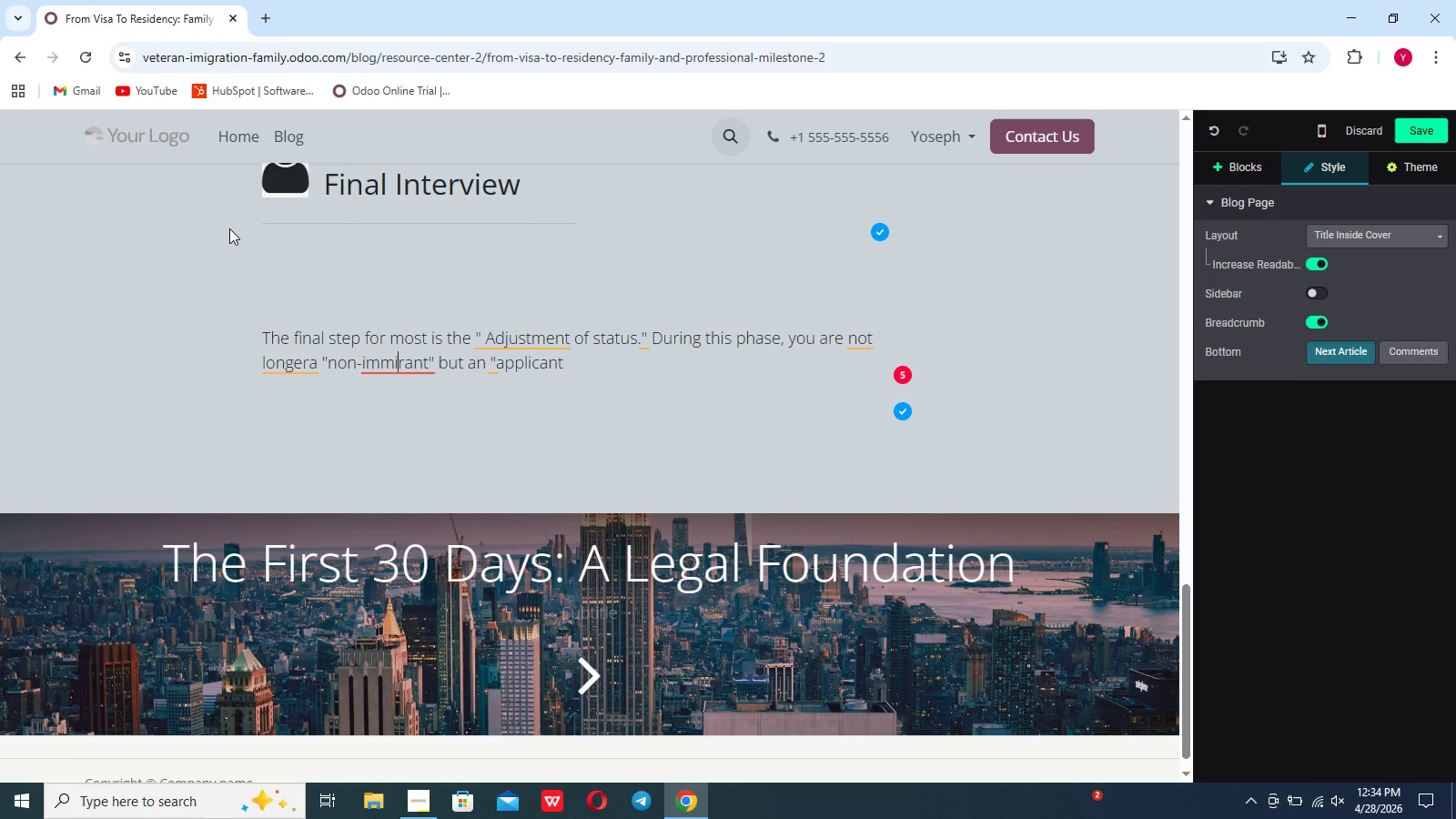 
key(ArrowLeft)
 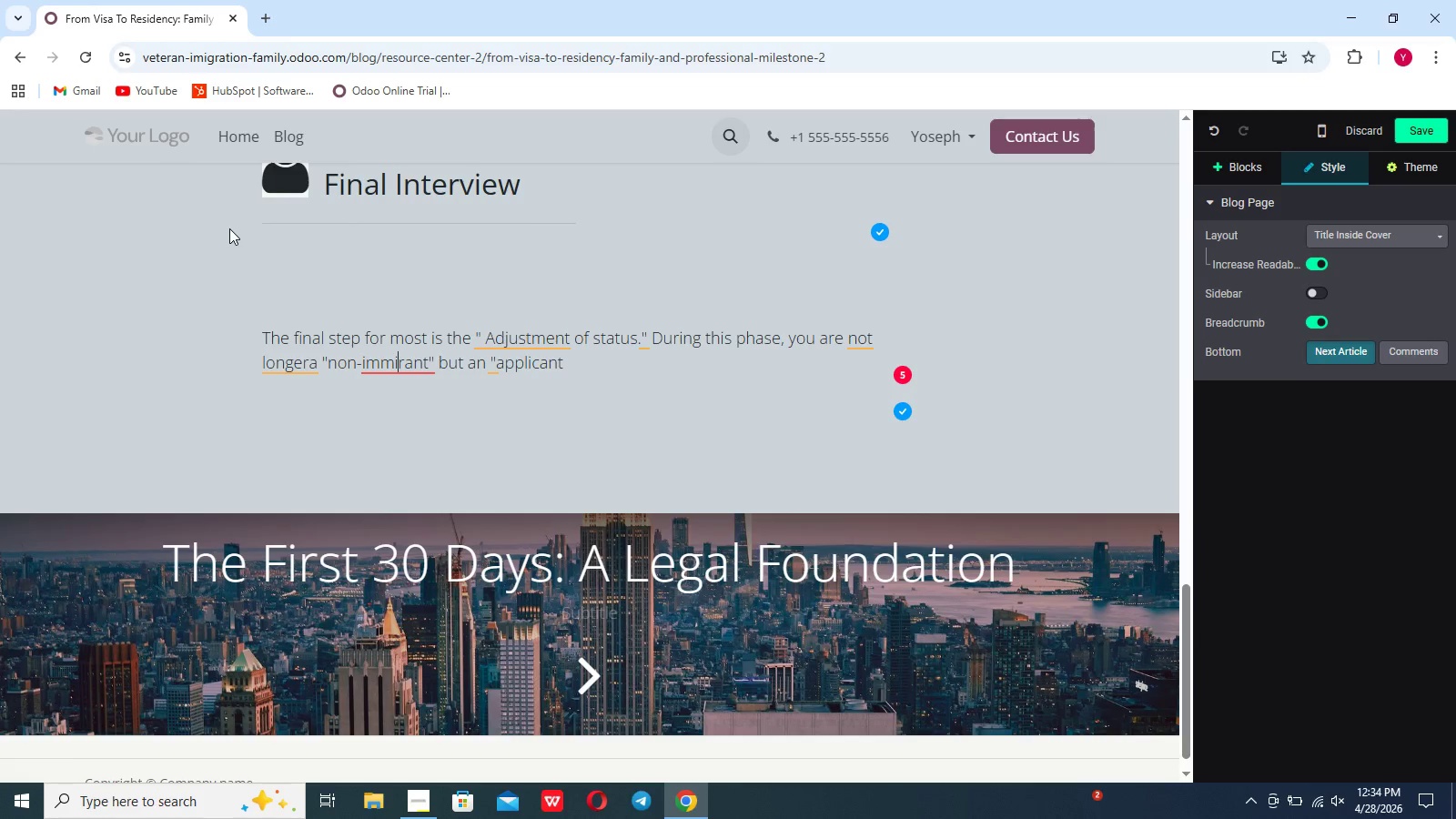 
key(ArrowLeft)
 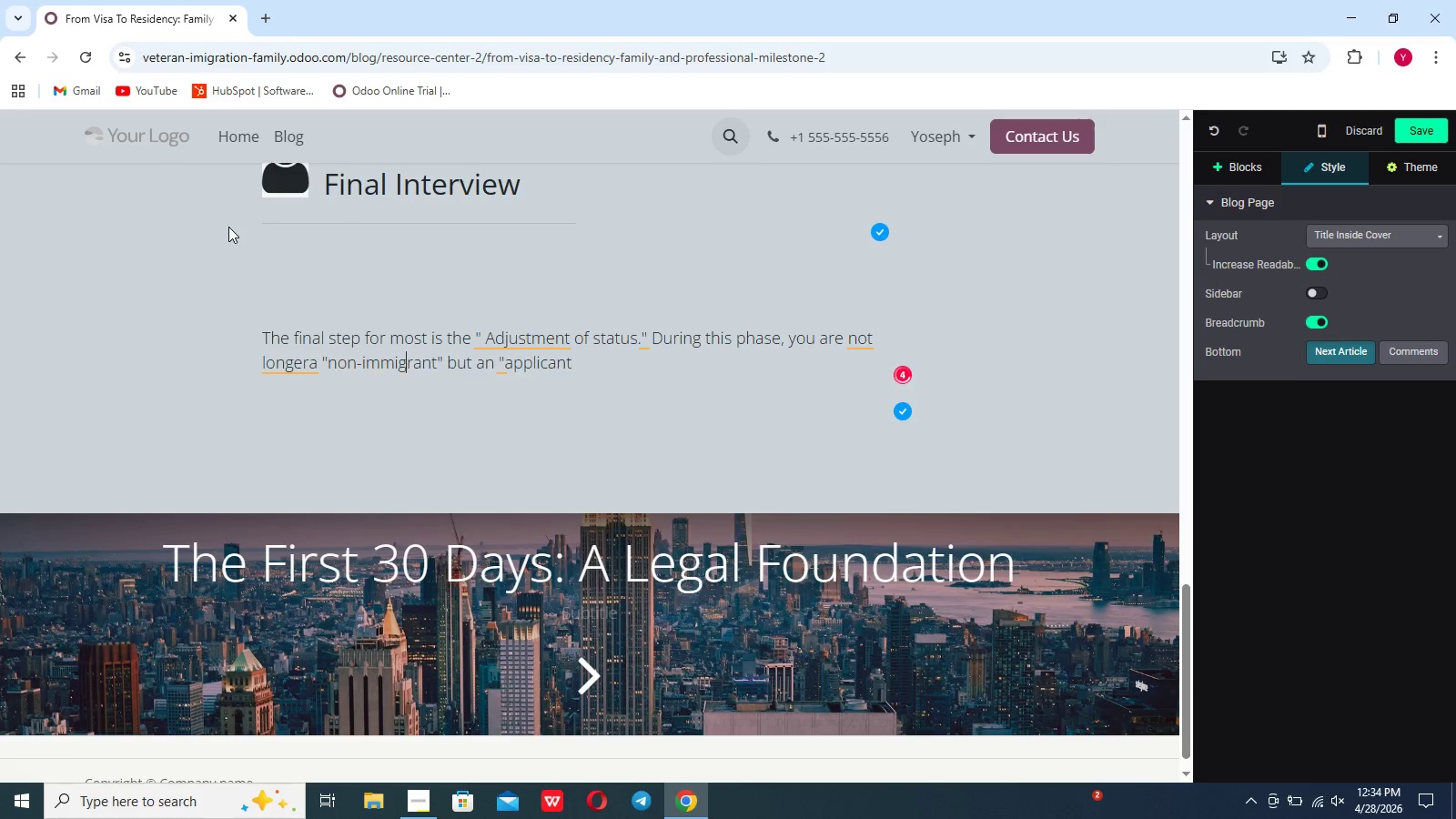 
key(G)
 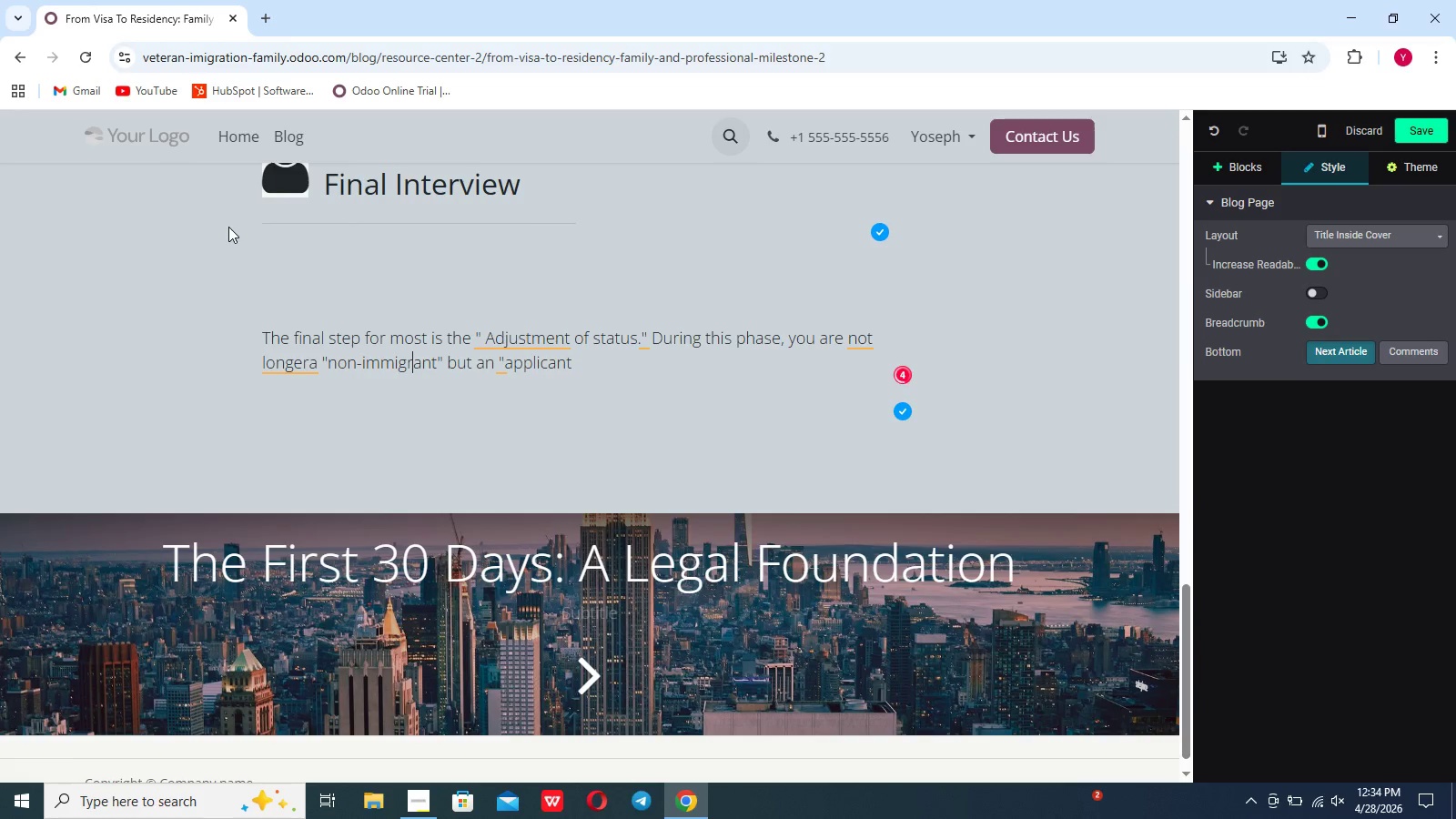 
hold_key(key=ArrowRight, duration=1.0)
 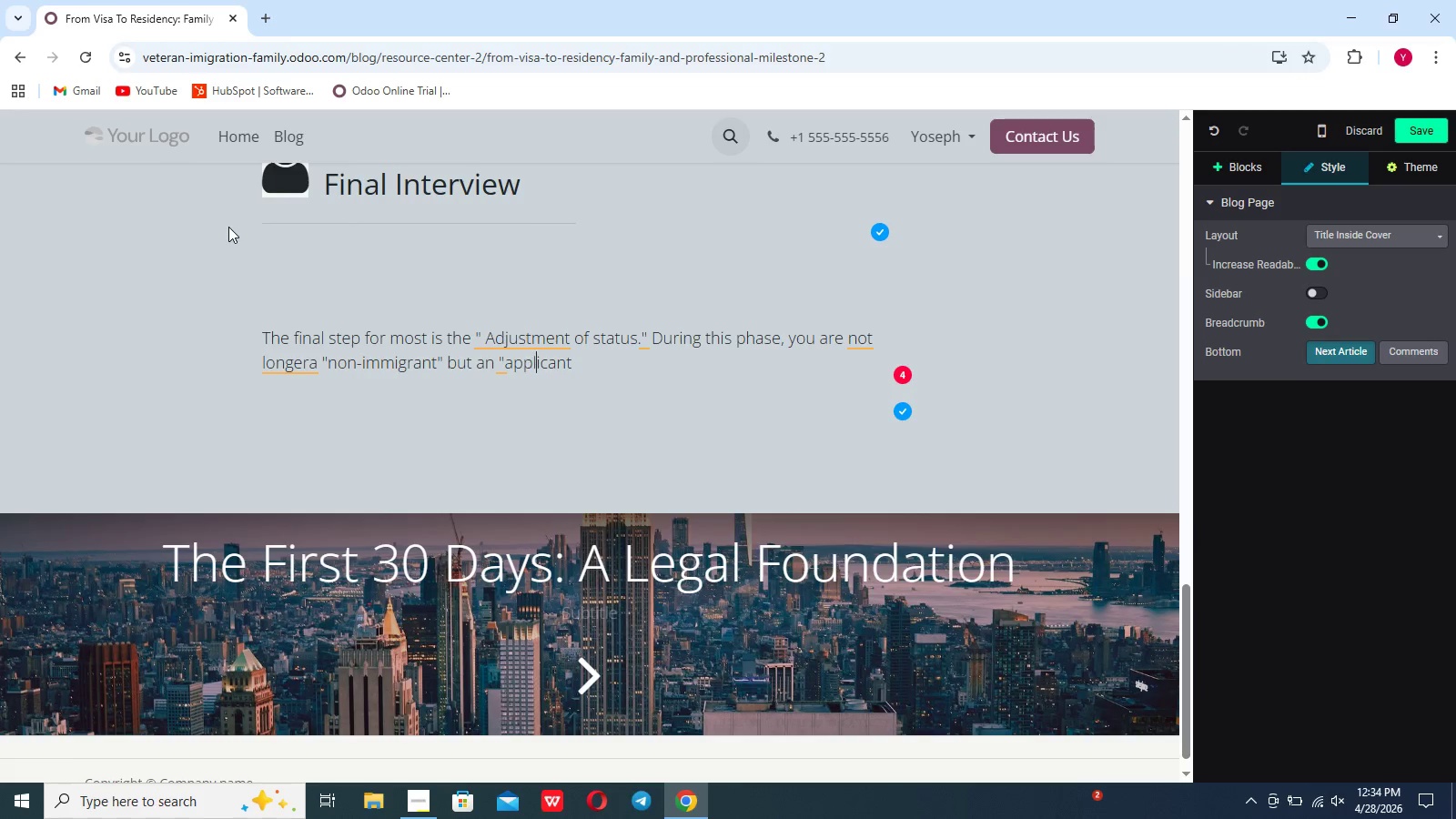 
key(ArrowRight)
 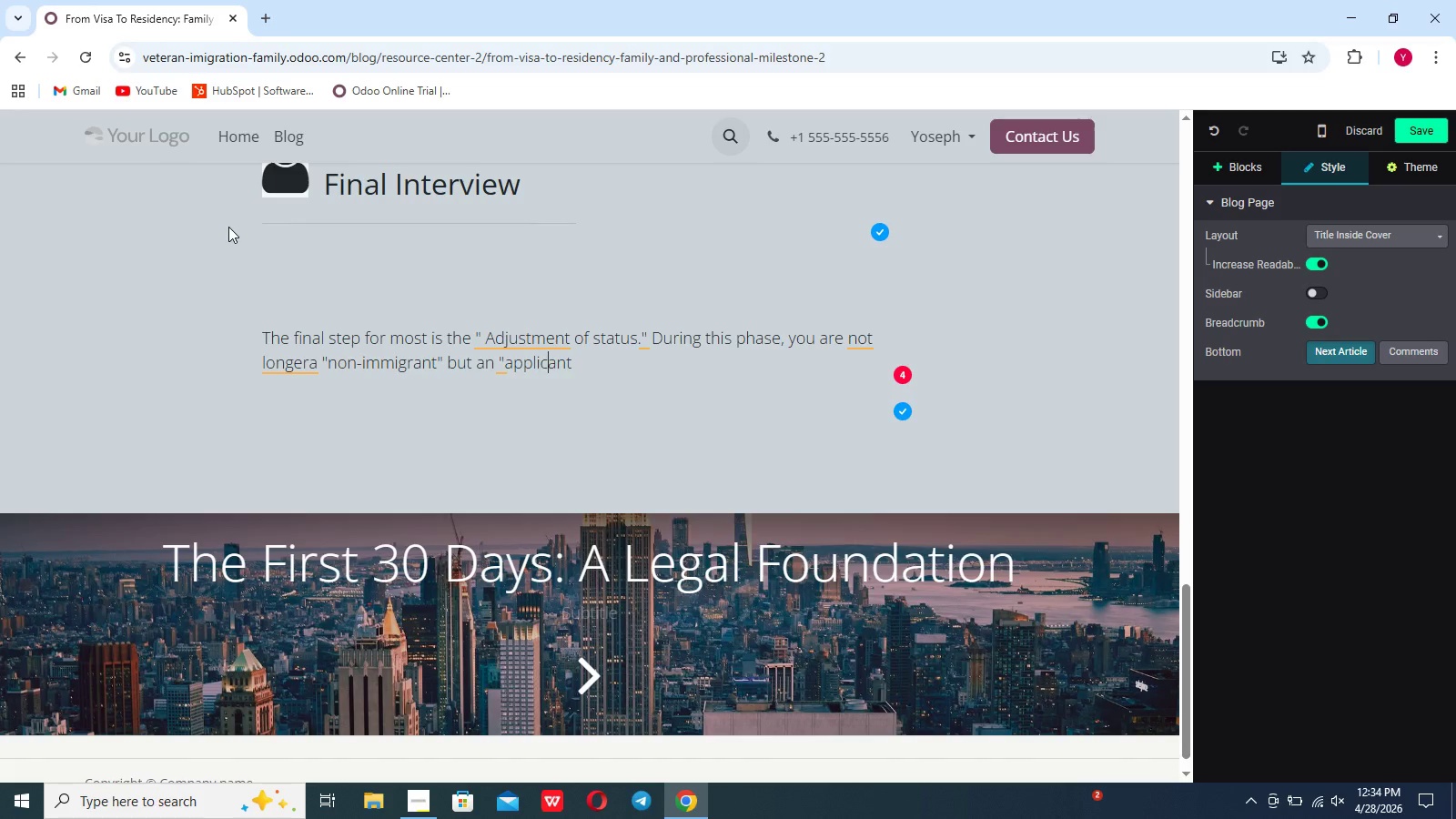 
key(ArrowRight)
 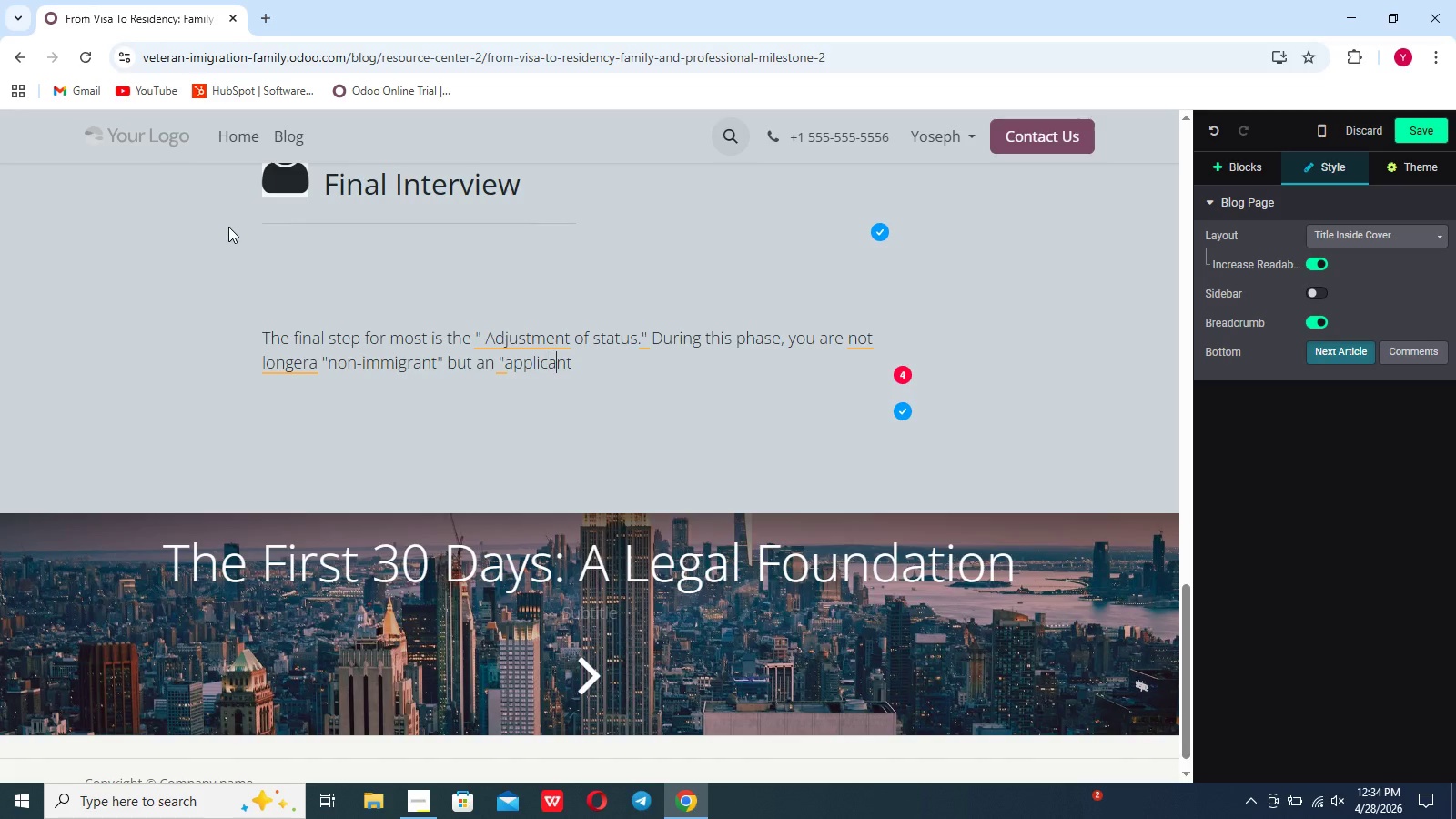 
key(ArrowRight)
 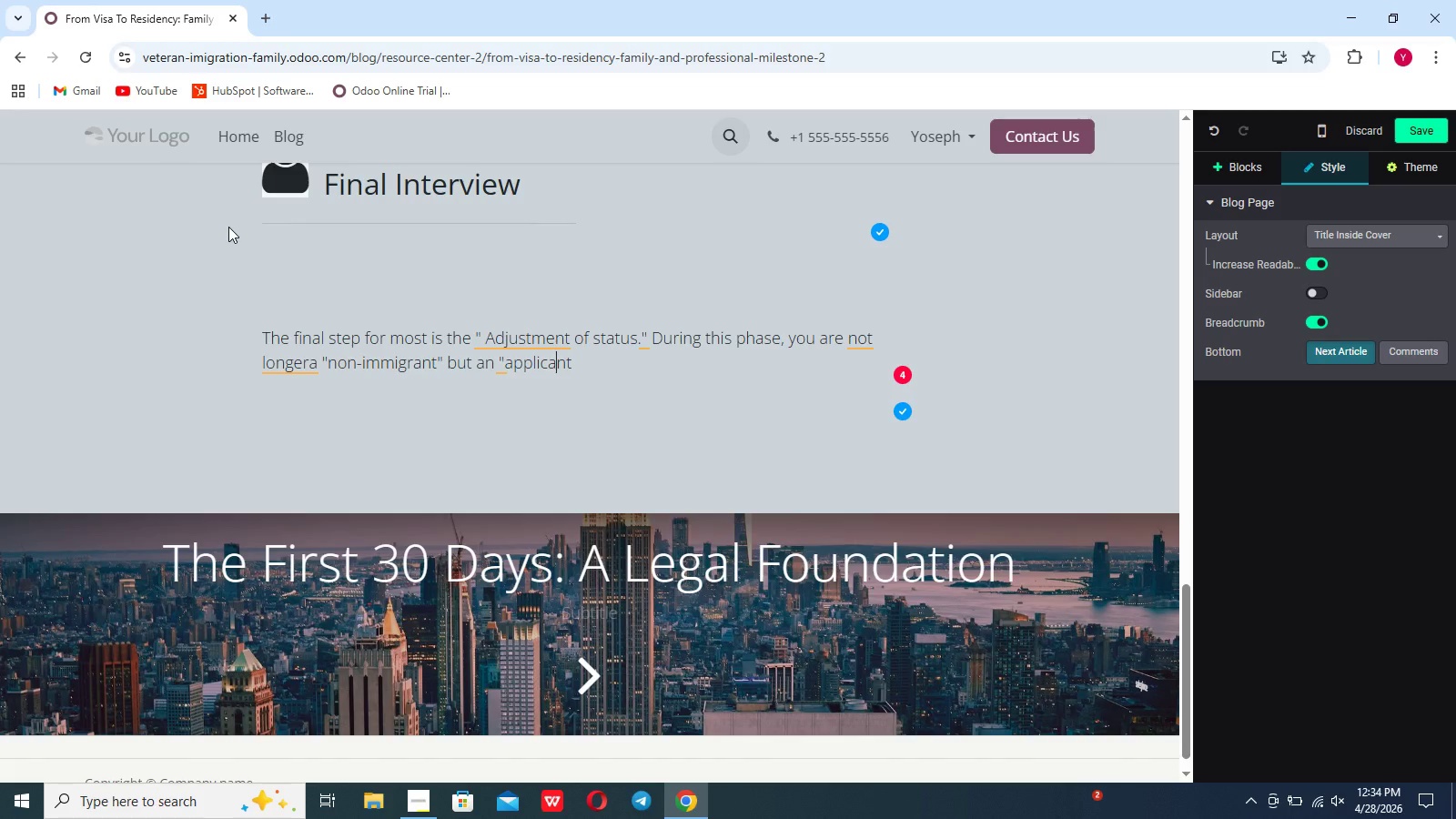 
key(ArrowRight)
 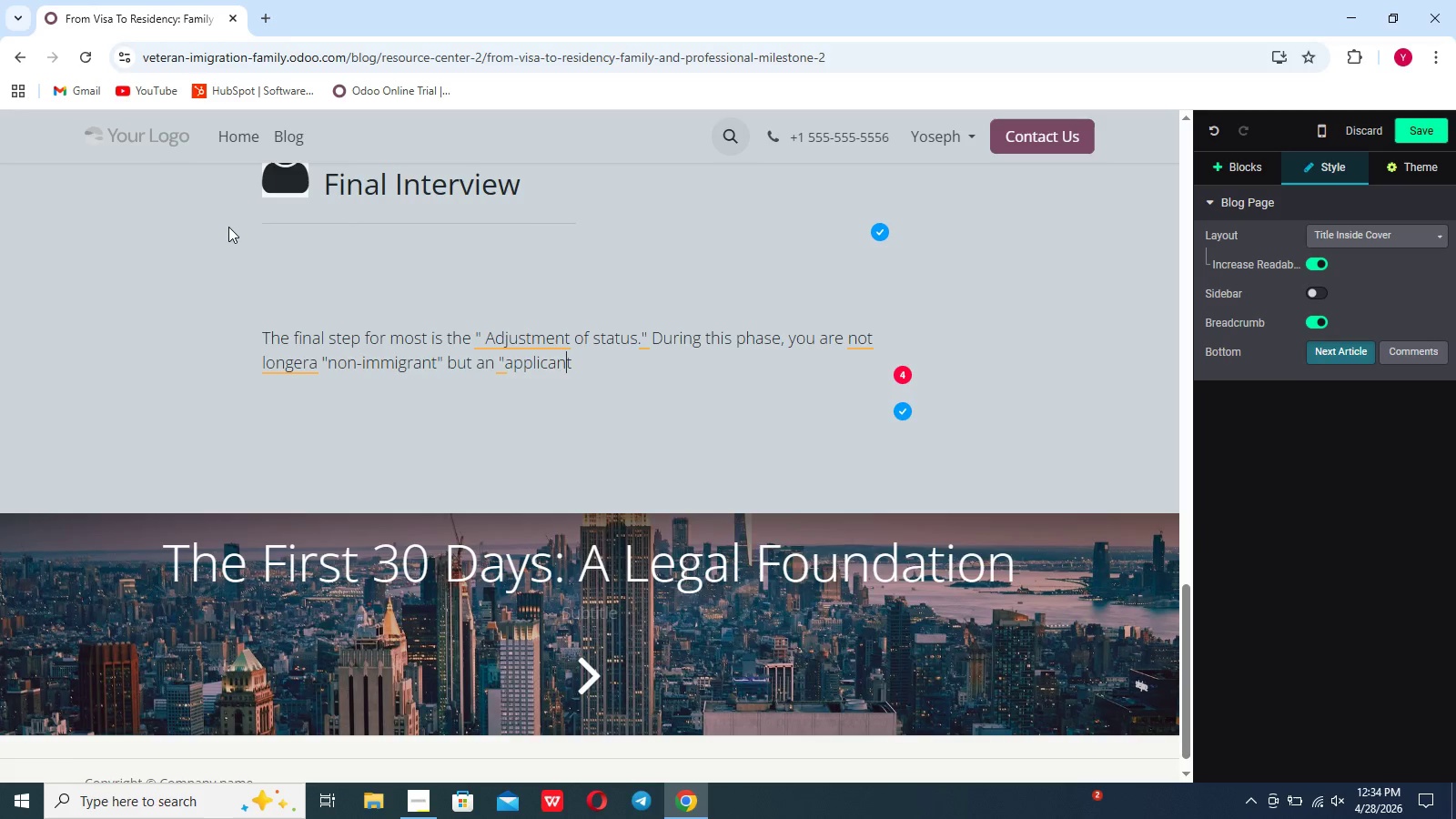 
key(ArrowRight)
 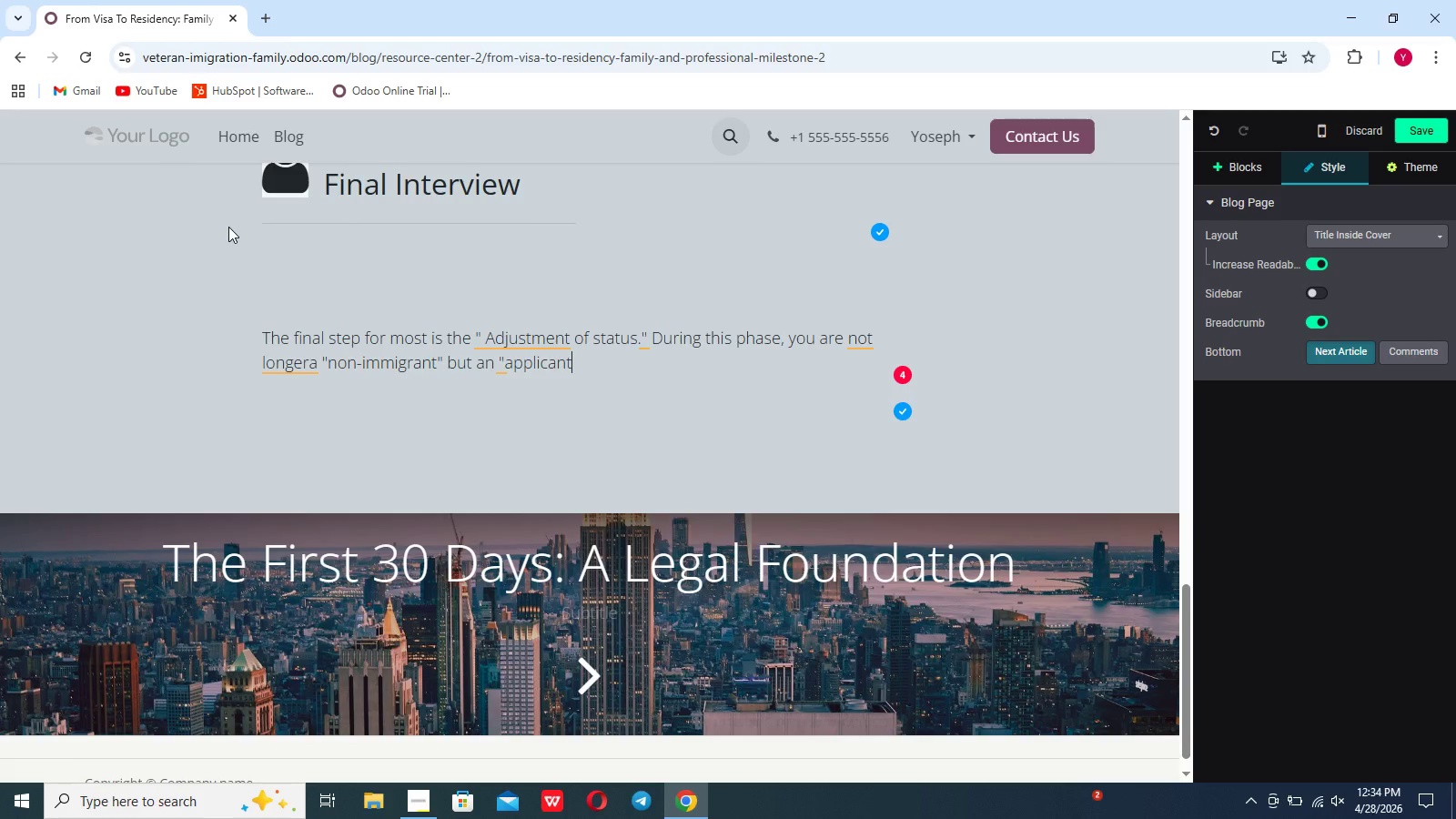 
key(ArrowRight)
 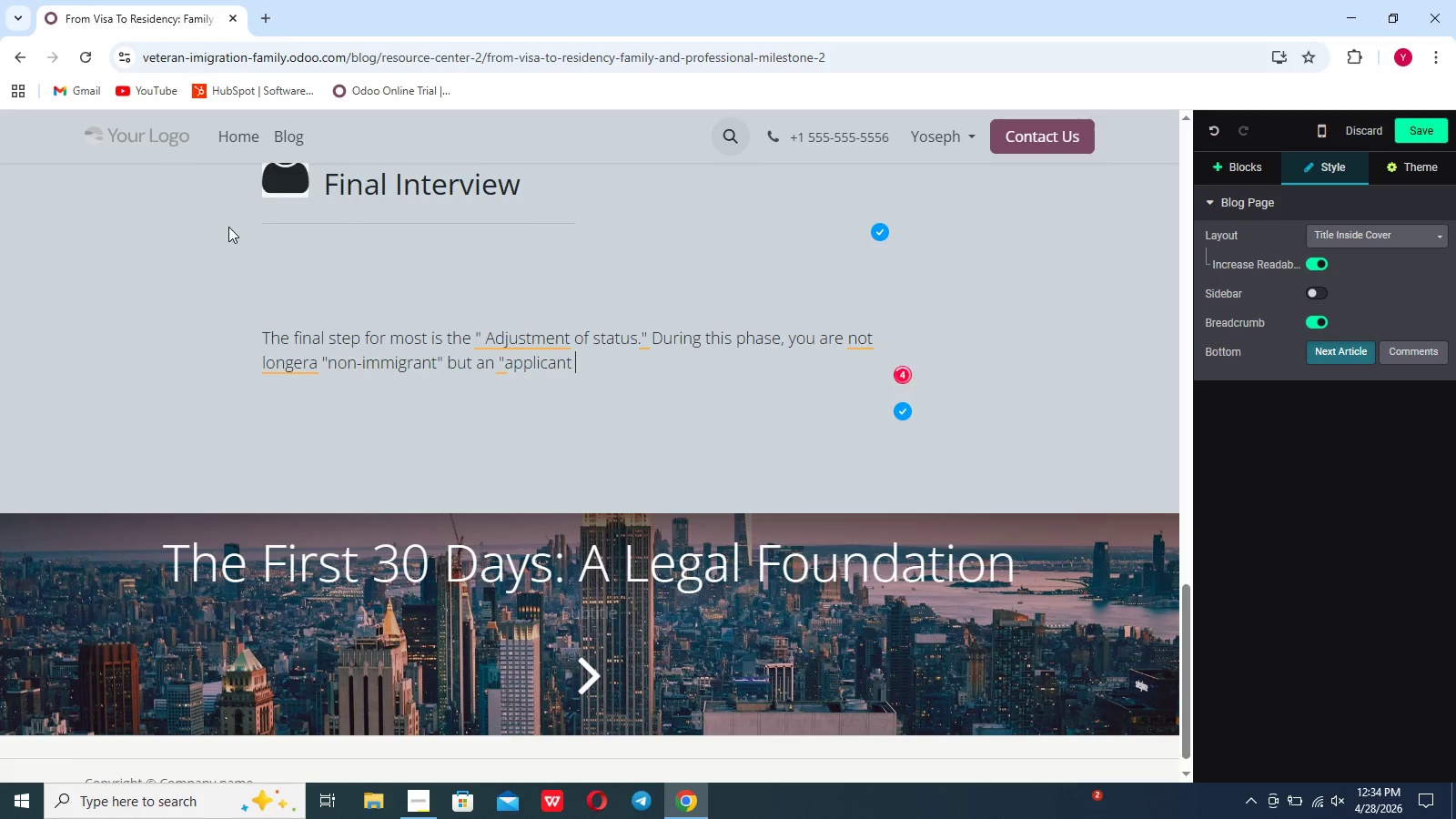 
type( for resice)
key(Backspace)
key(Backspace)
key(Backspace)
key(Backspace)
 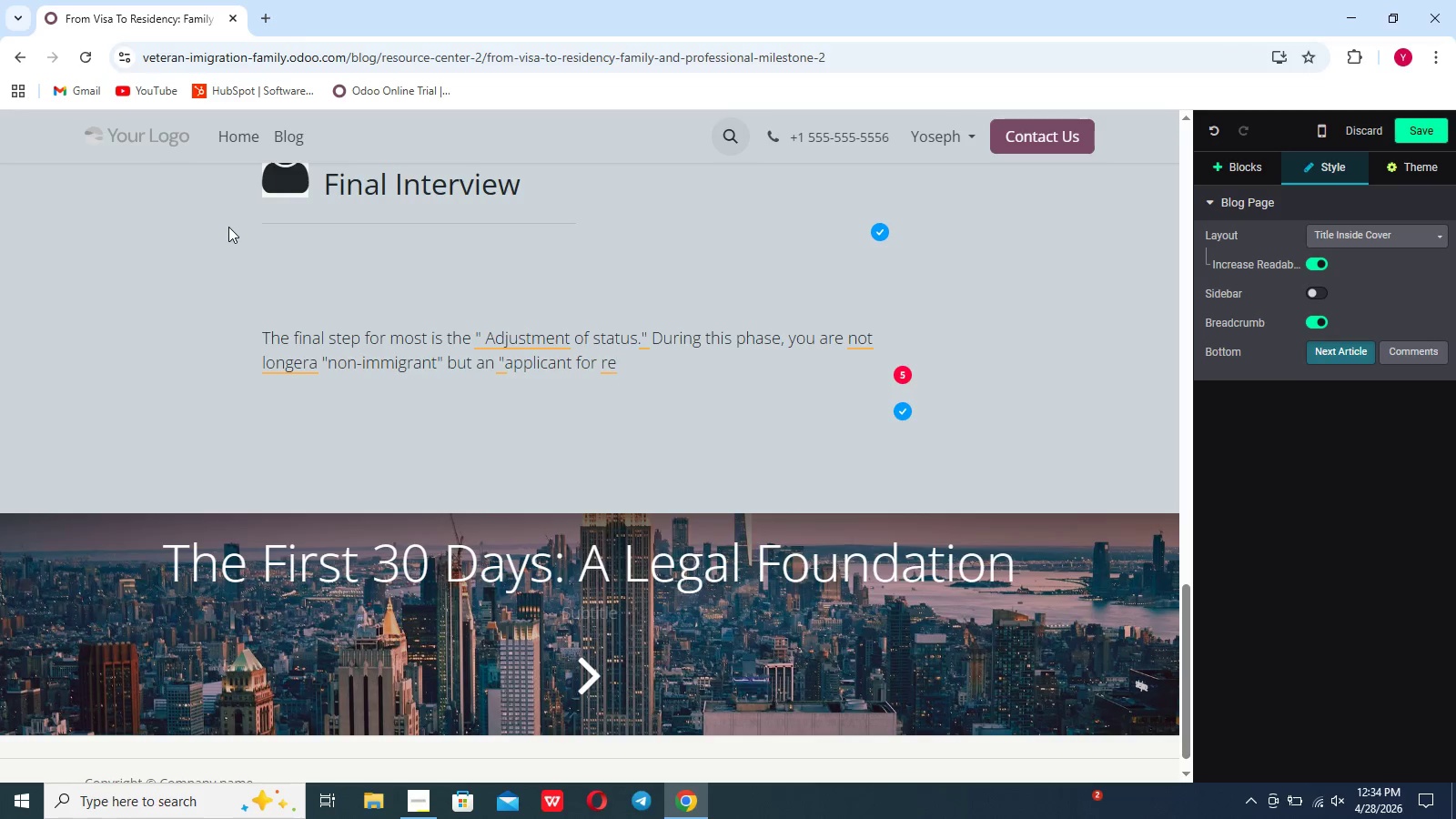 
type(sidency")
 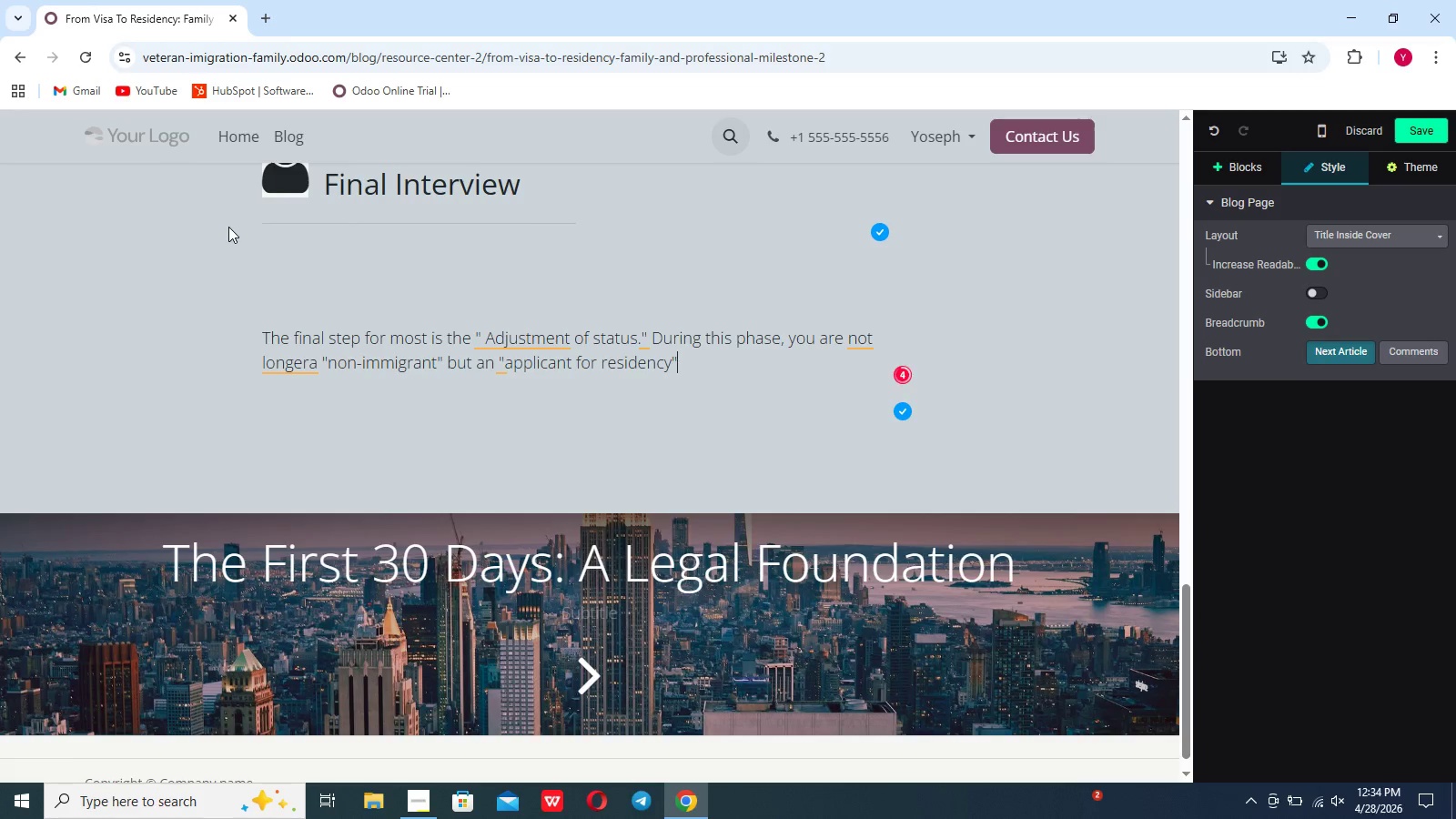 
key(ArrowLeft)
 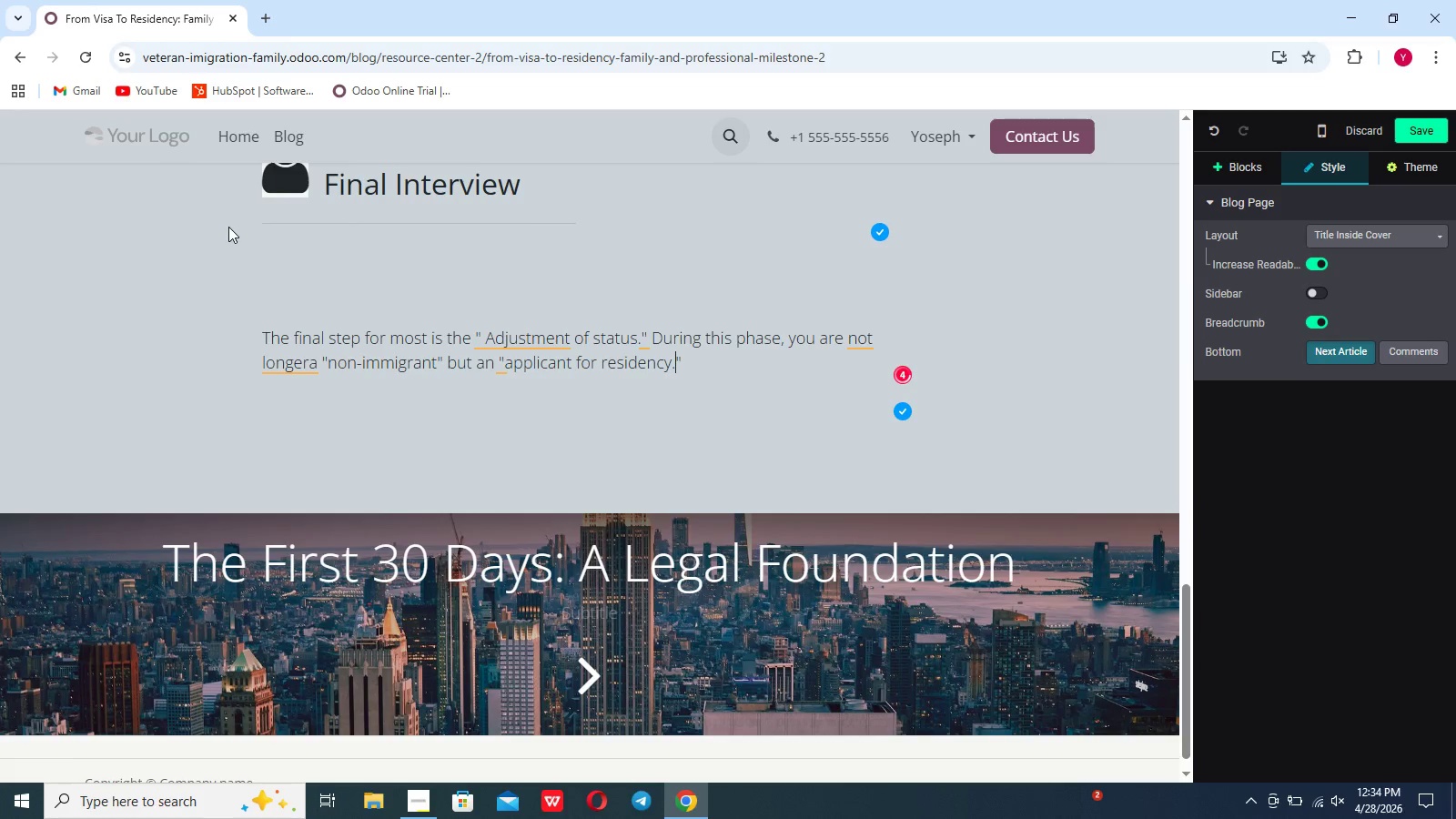 
key(Period)
 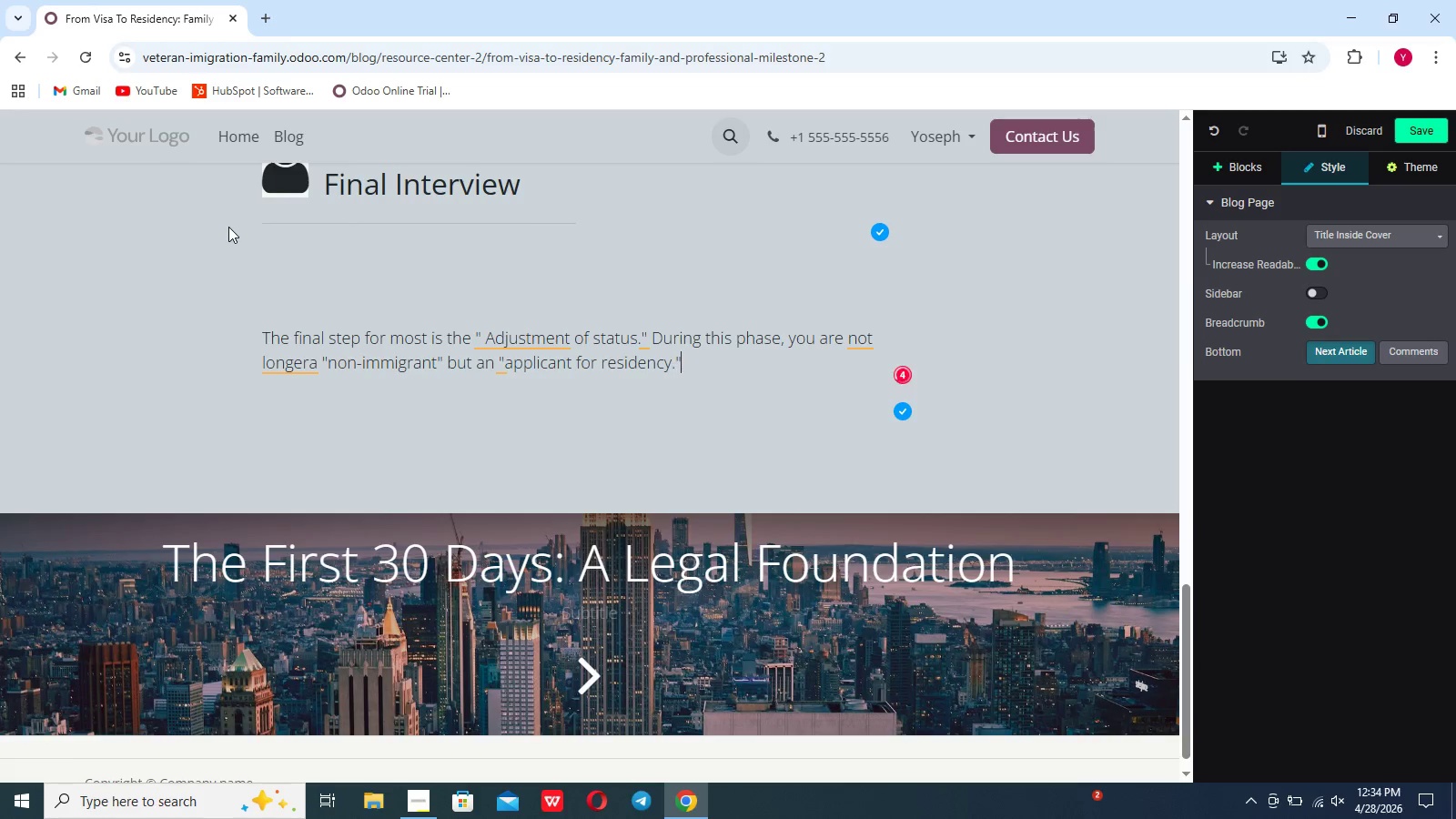 
key(ArrowRight)
 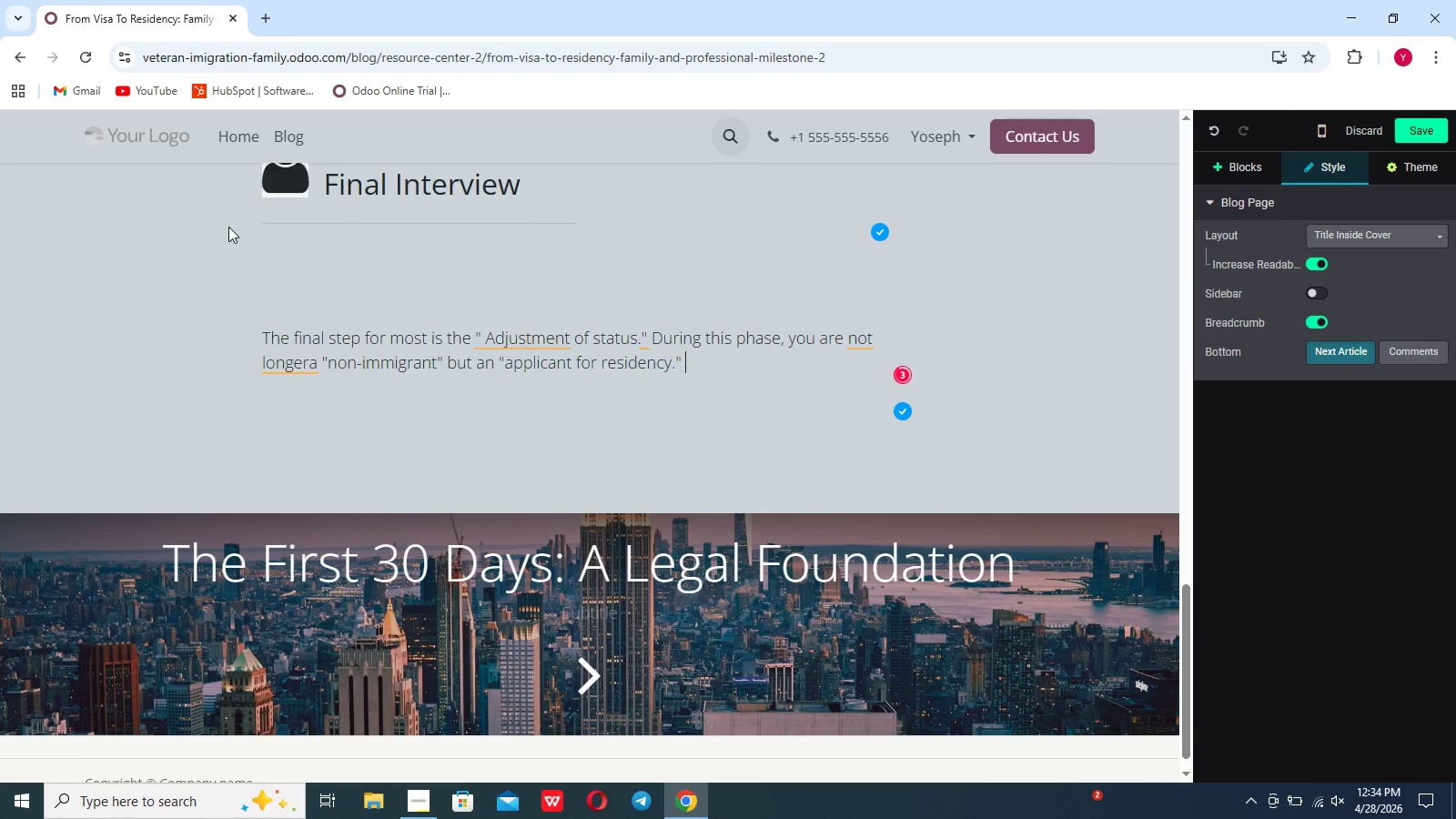 
type( This status allows you to apply for an employment)
 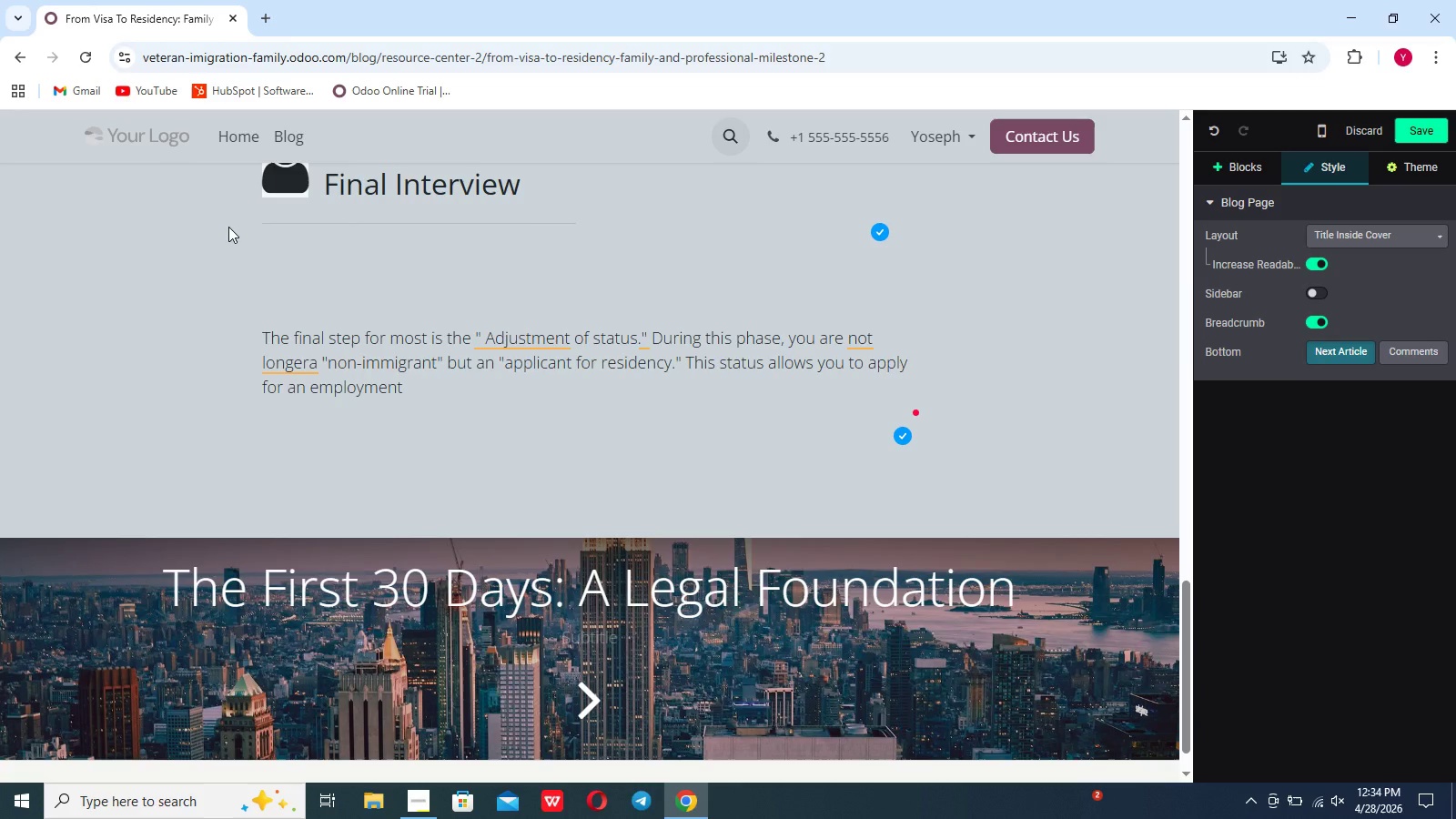 
wait(8.61)
 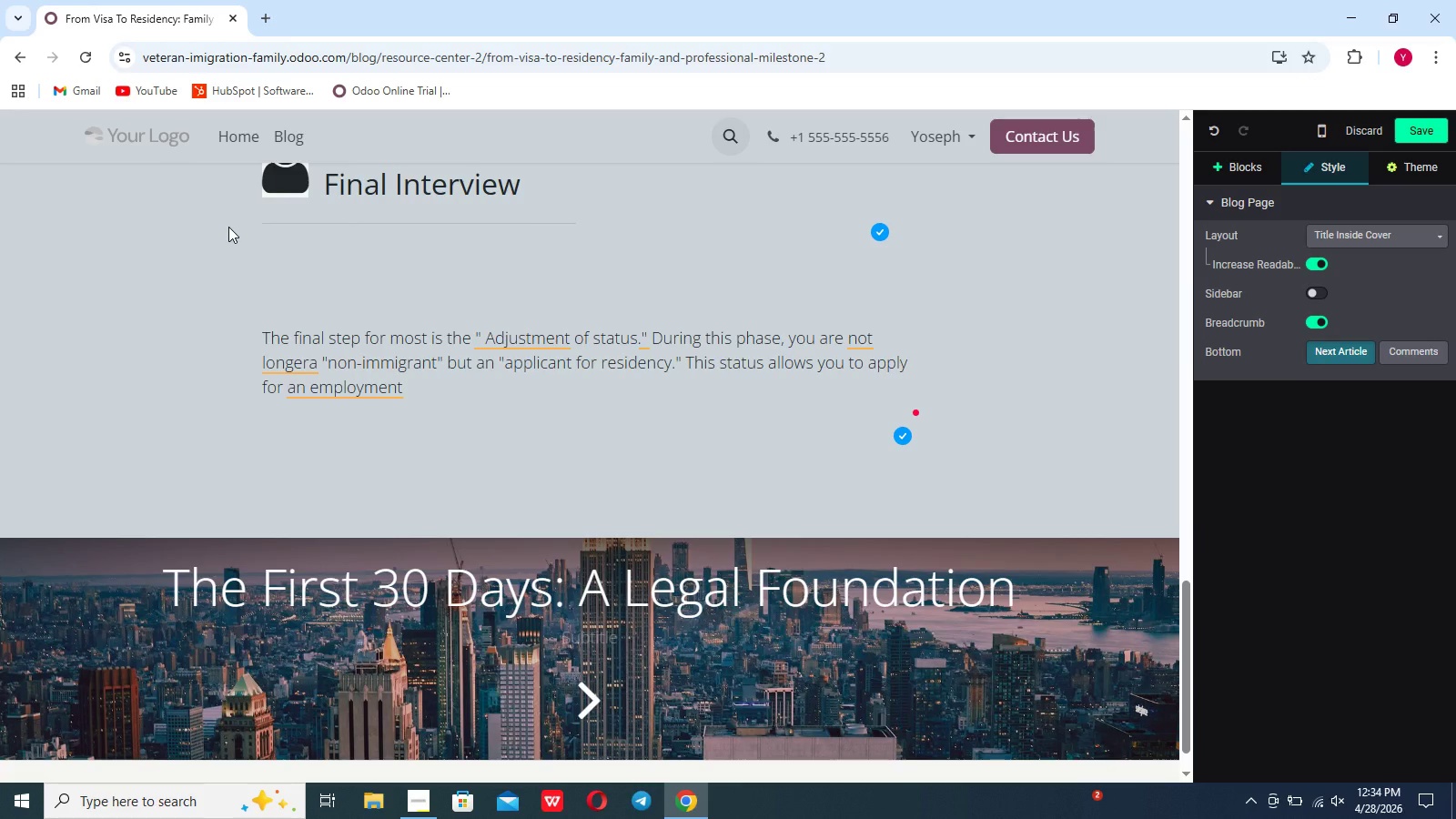 
type( authorixation document (EAD) and " a)
key(Backspace)
key(Backspace)
type(Advance Parole" )
 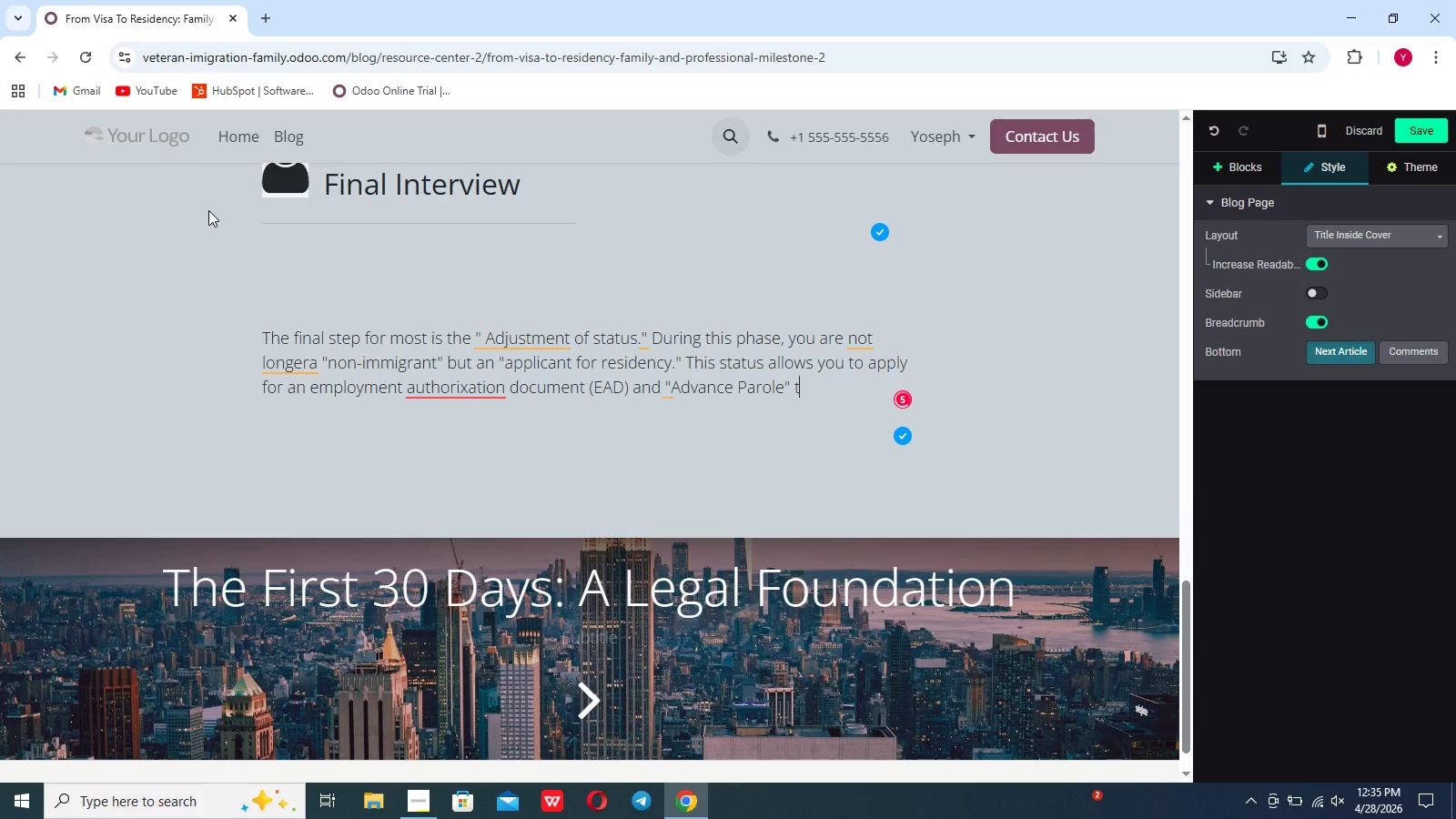 
 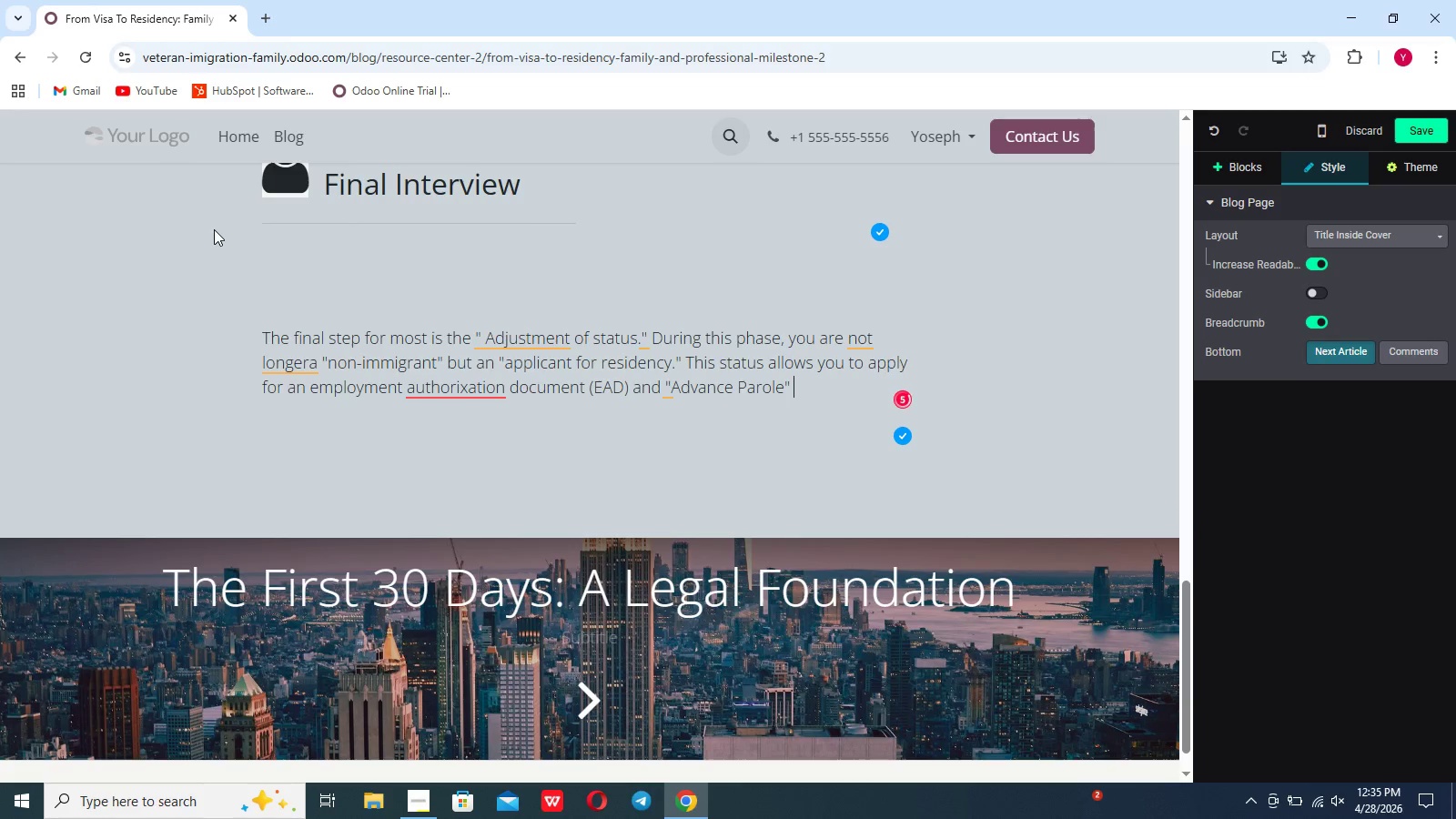 
type(to travel while you)
 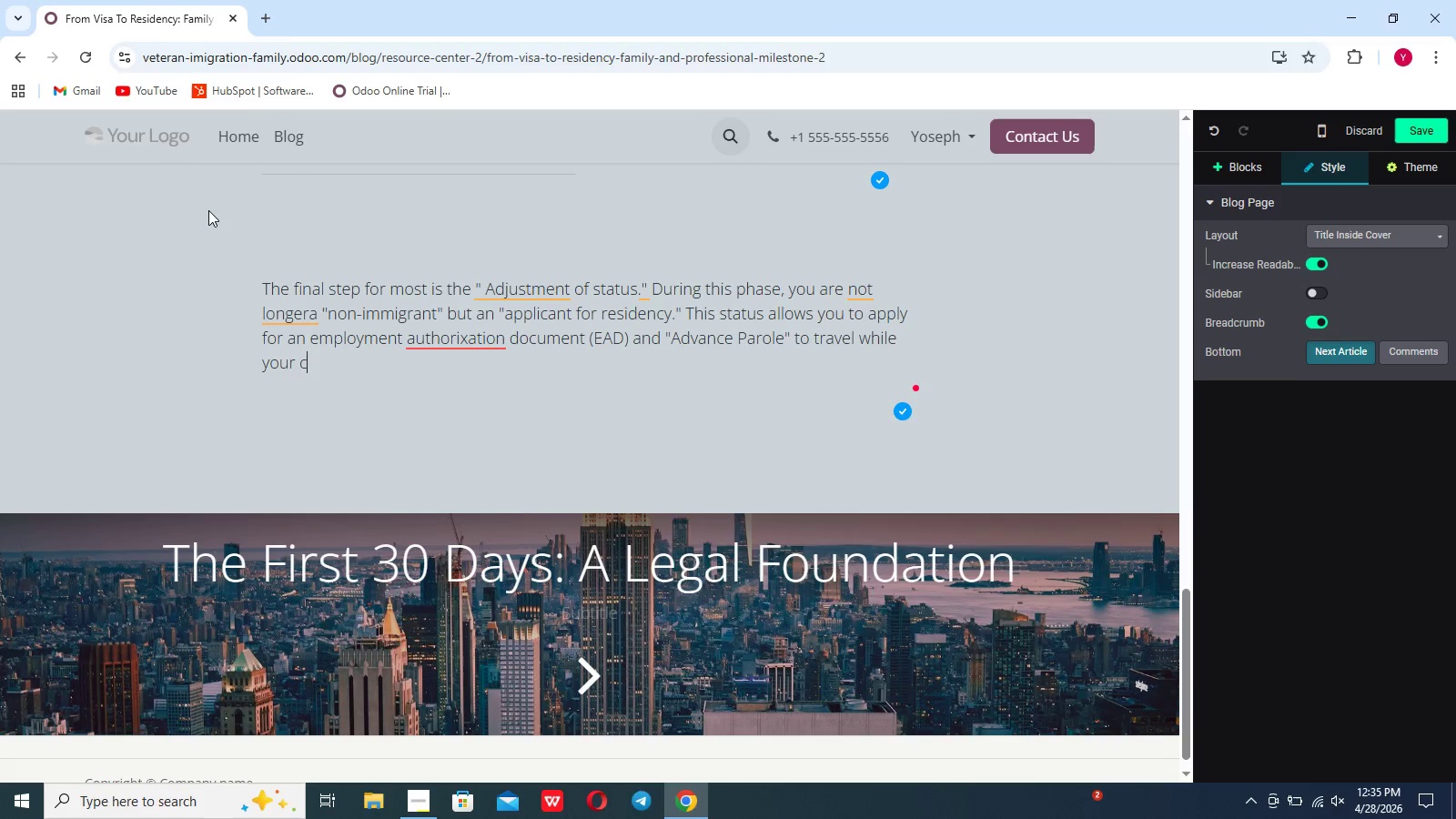 
scroll: coordinate [208, 210], scroll_direction: down, amount: 5.0
 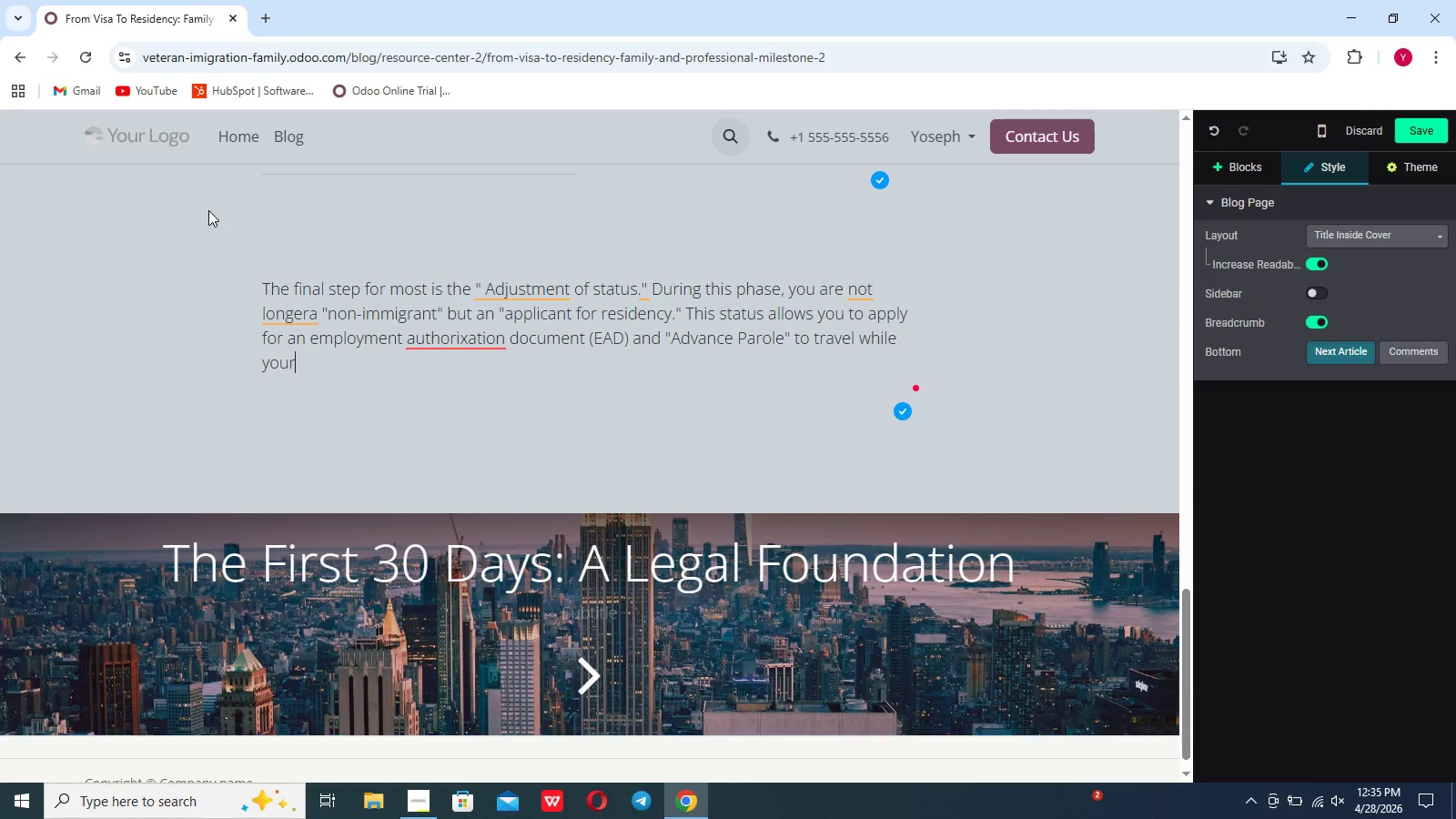 
type(r case is pending, ve)
 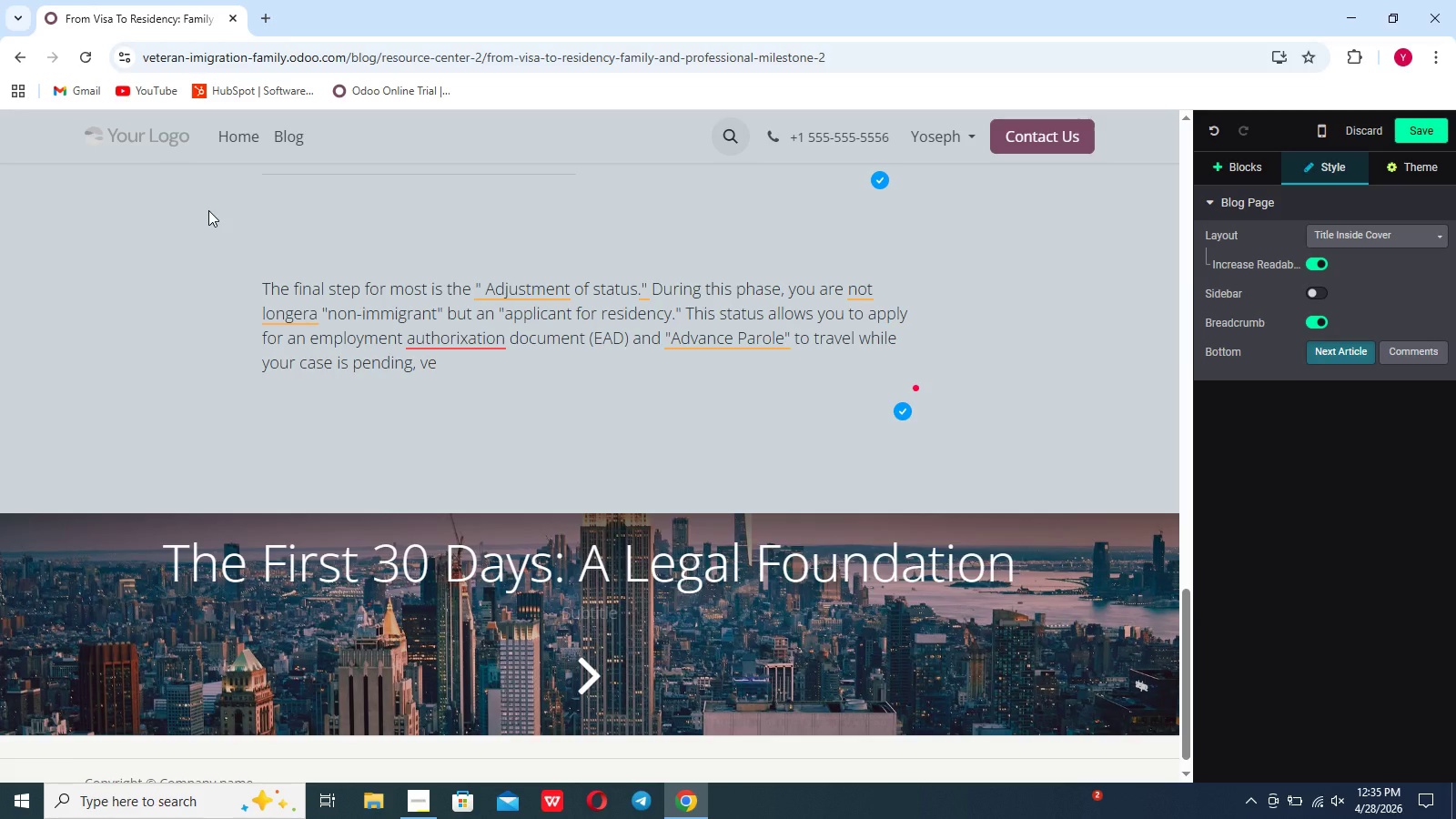 
type(ritas immigration assists families in compiling these complex filings to enuse)
key(Backspace)
type(re no detail is missing.)
 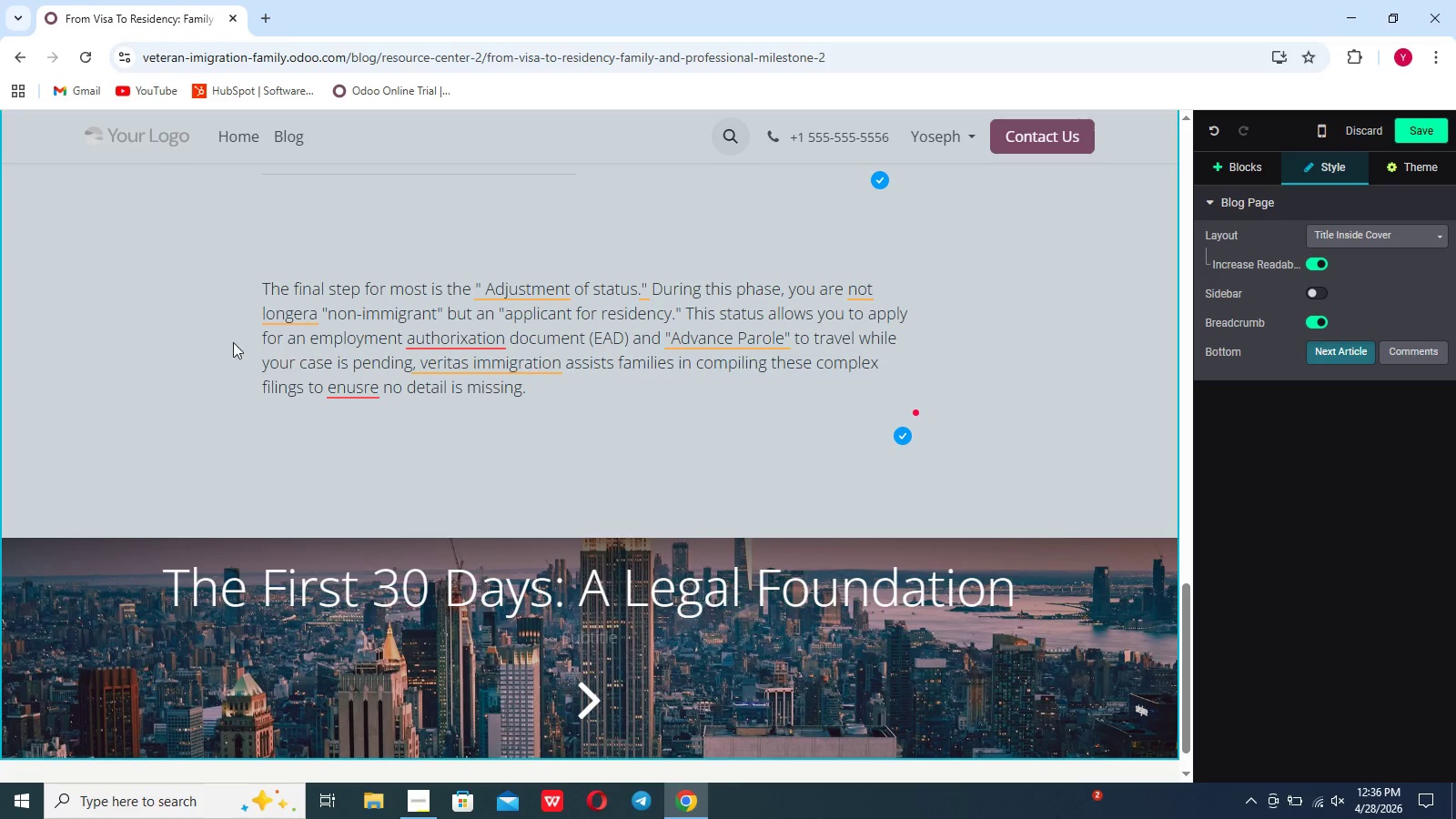 
key(Enter)
 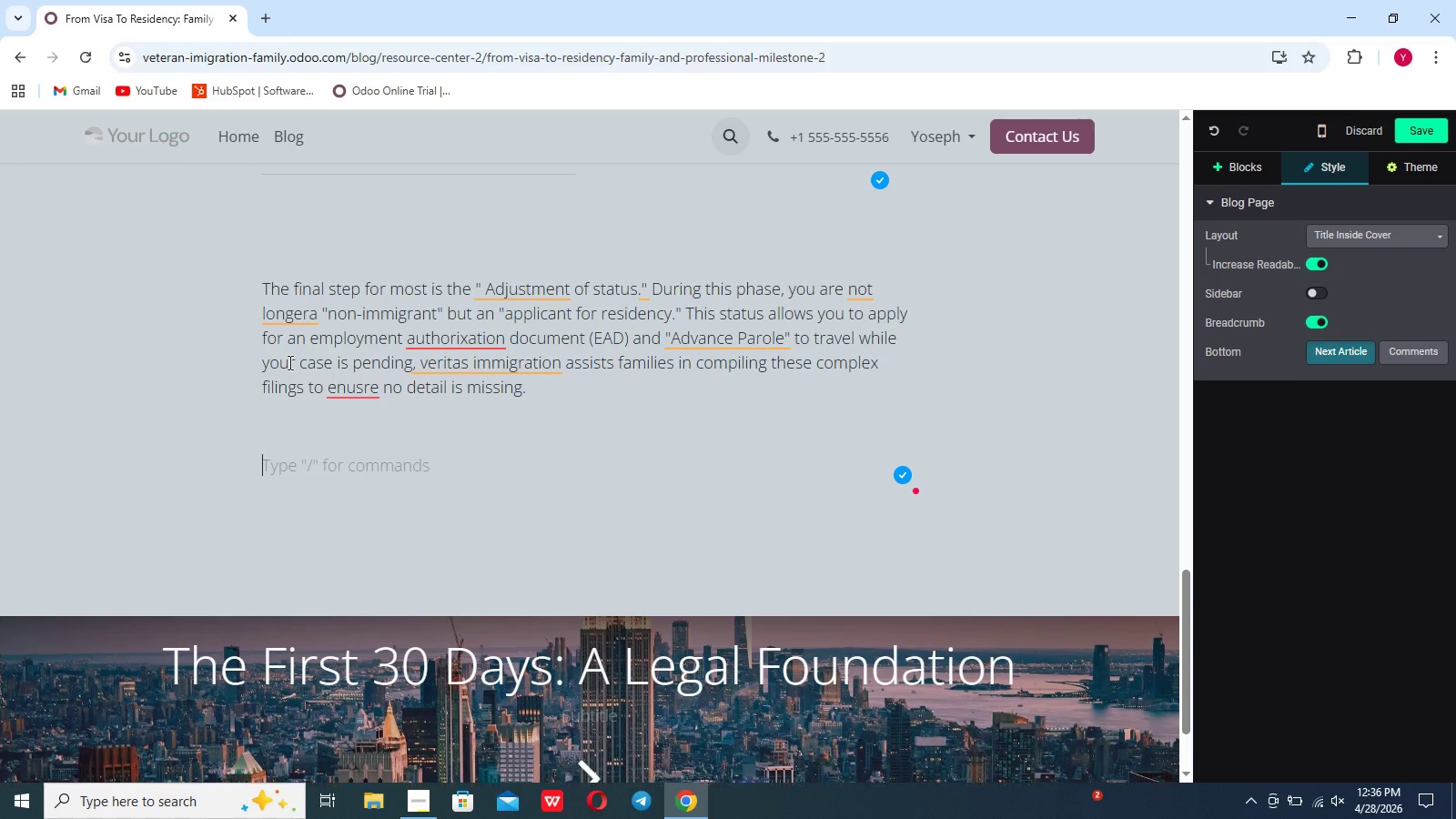 
key(Enter)
 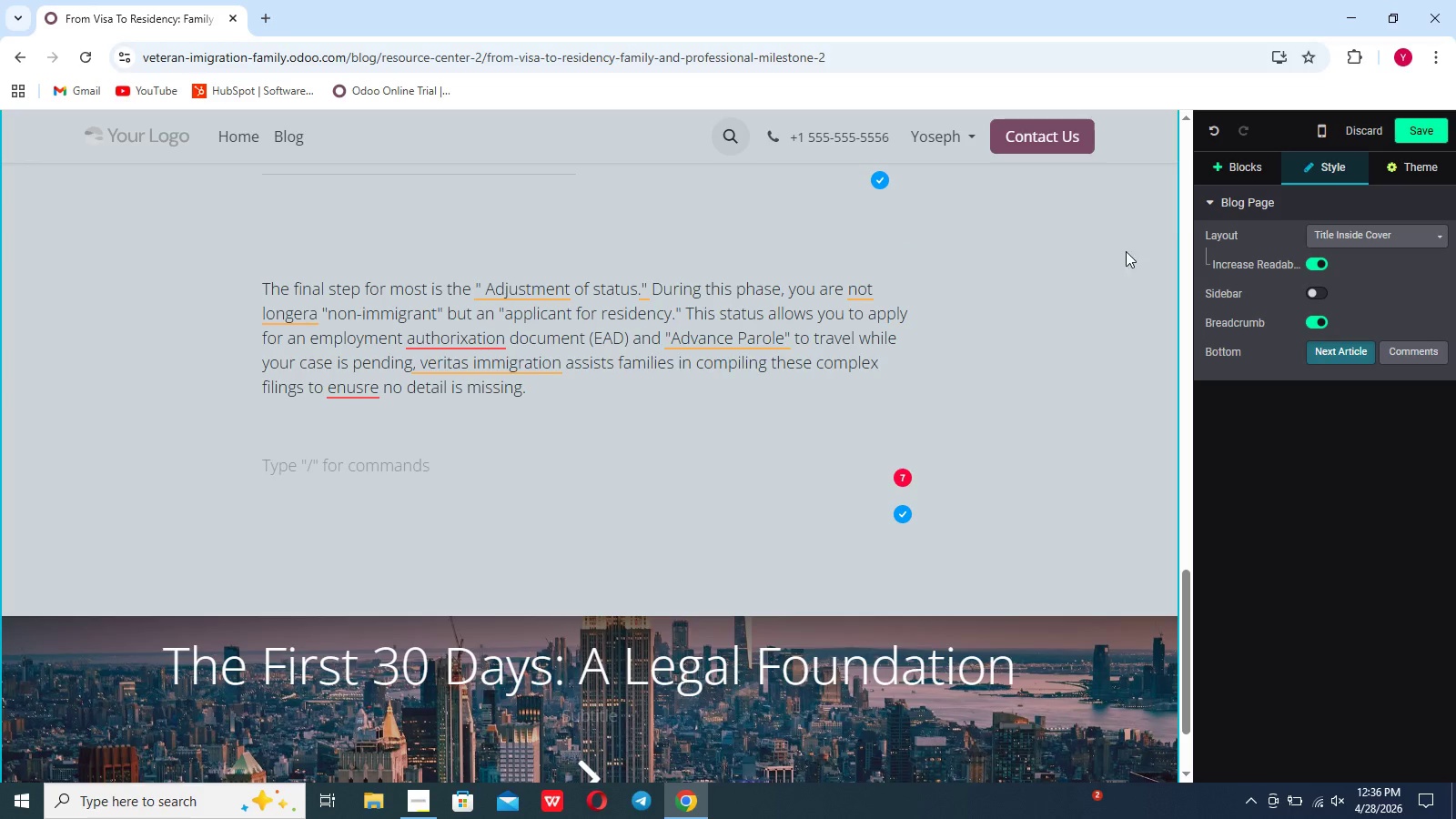 
left_click([1225, 175])
 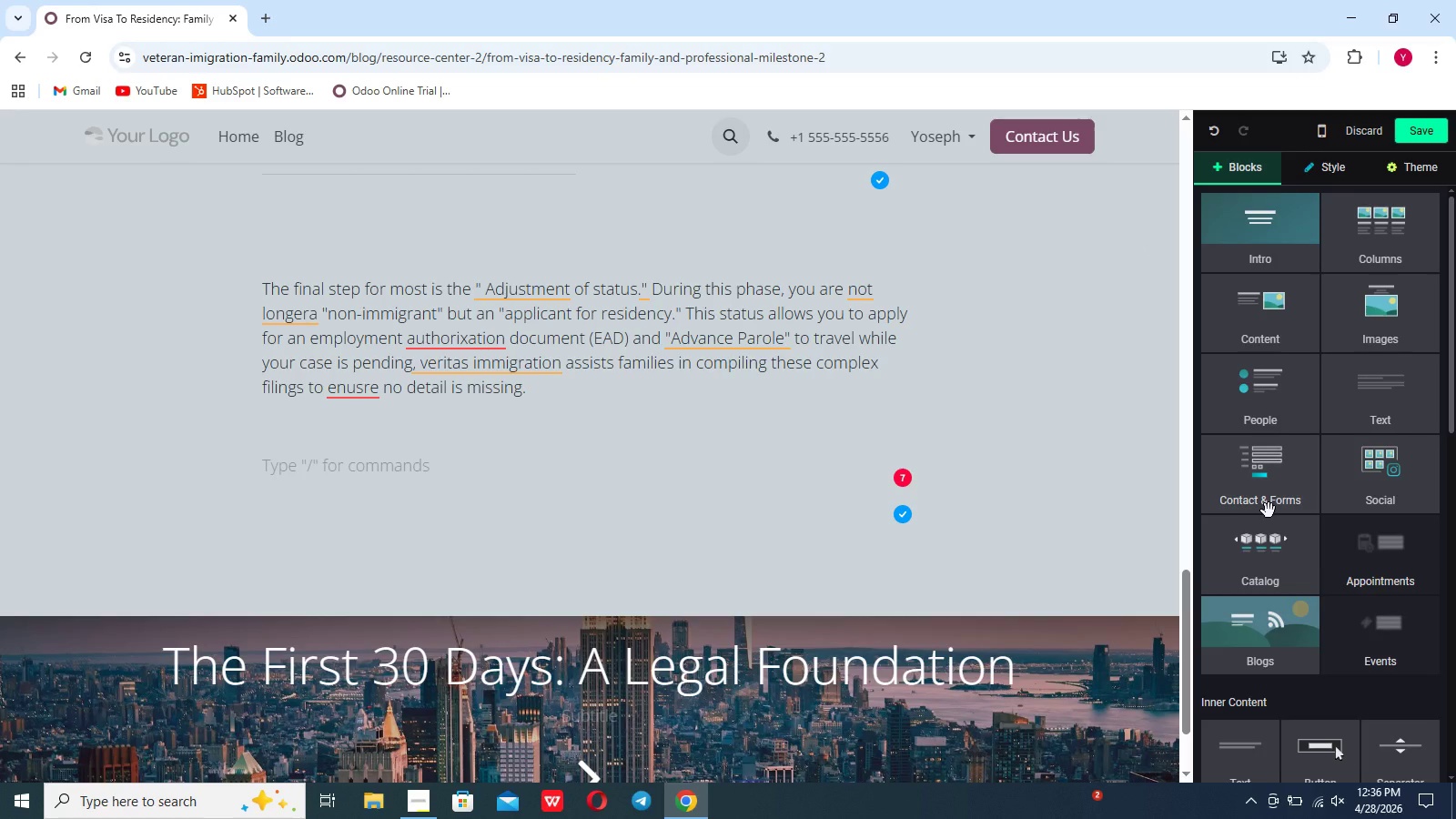 
scroll: coordinate [1269, 511], scroll_direction: down, amount: 5.0
 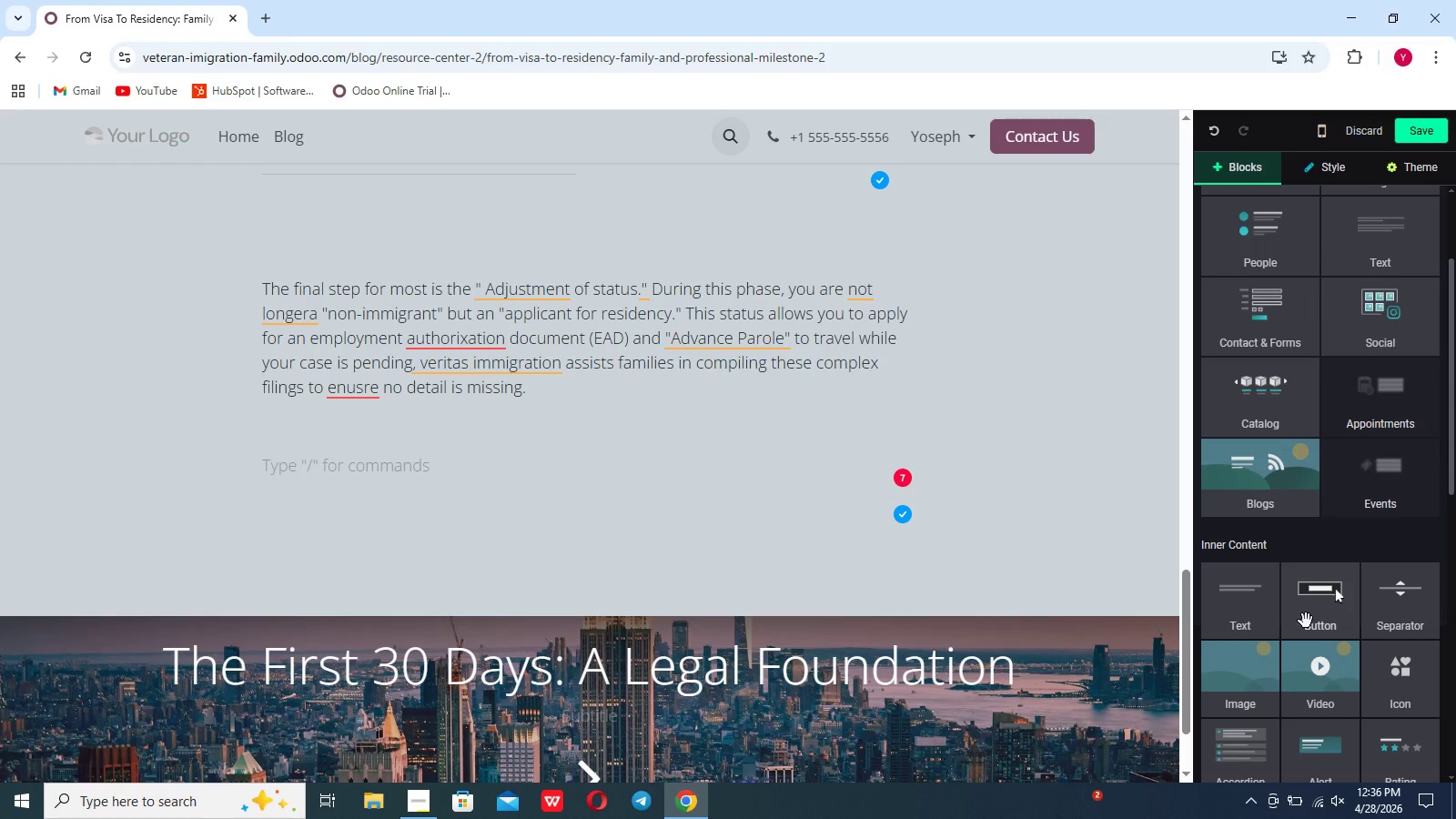 
left_click_drag(start_coordinate=[1328, 628], to_coordinate=[795, 448])
 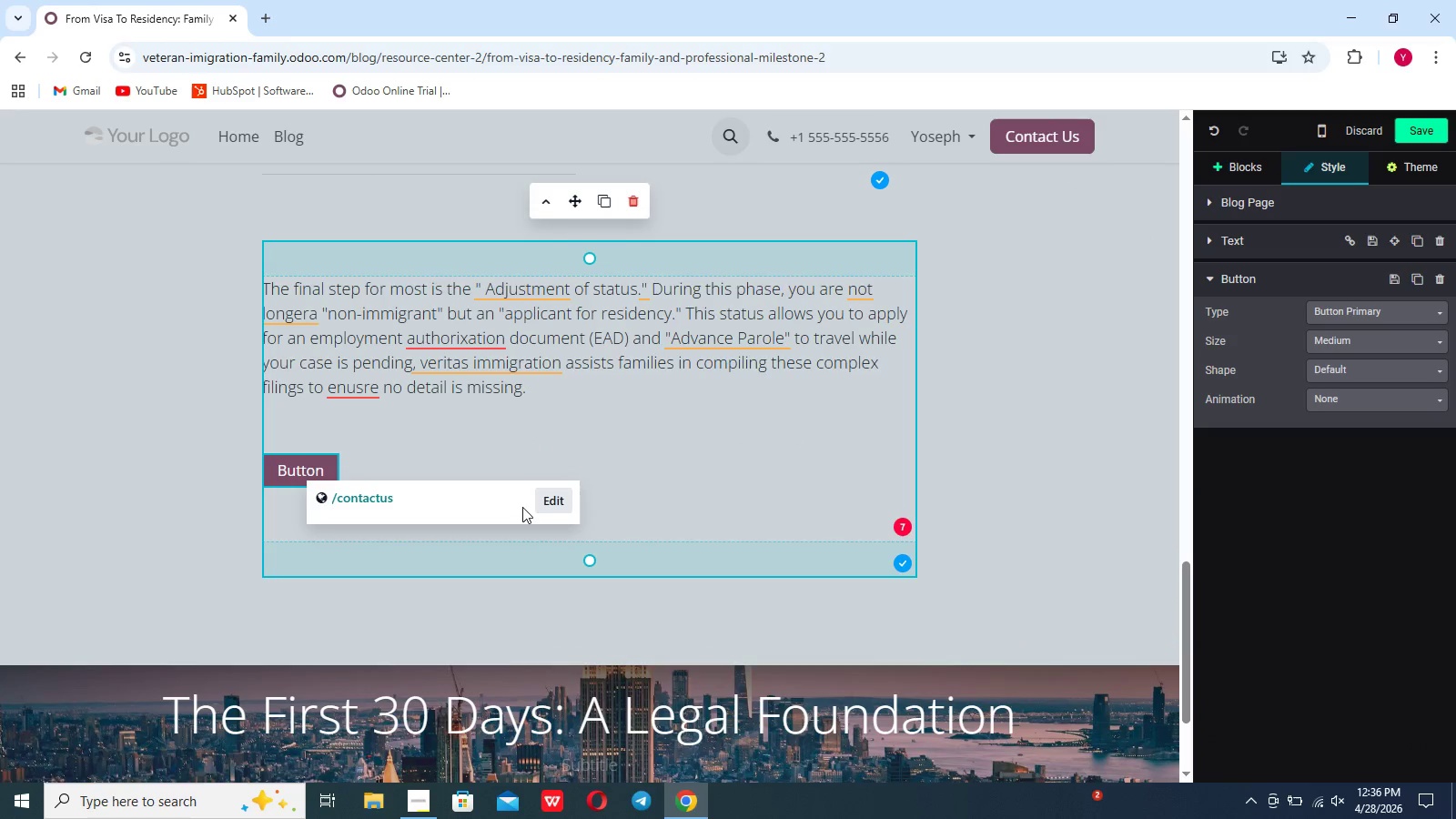 
left_click([551, 500])
 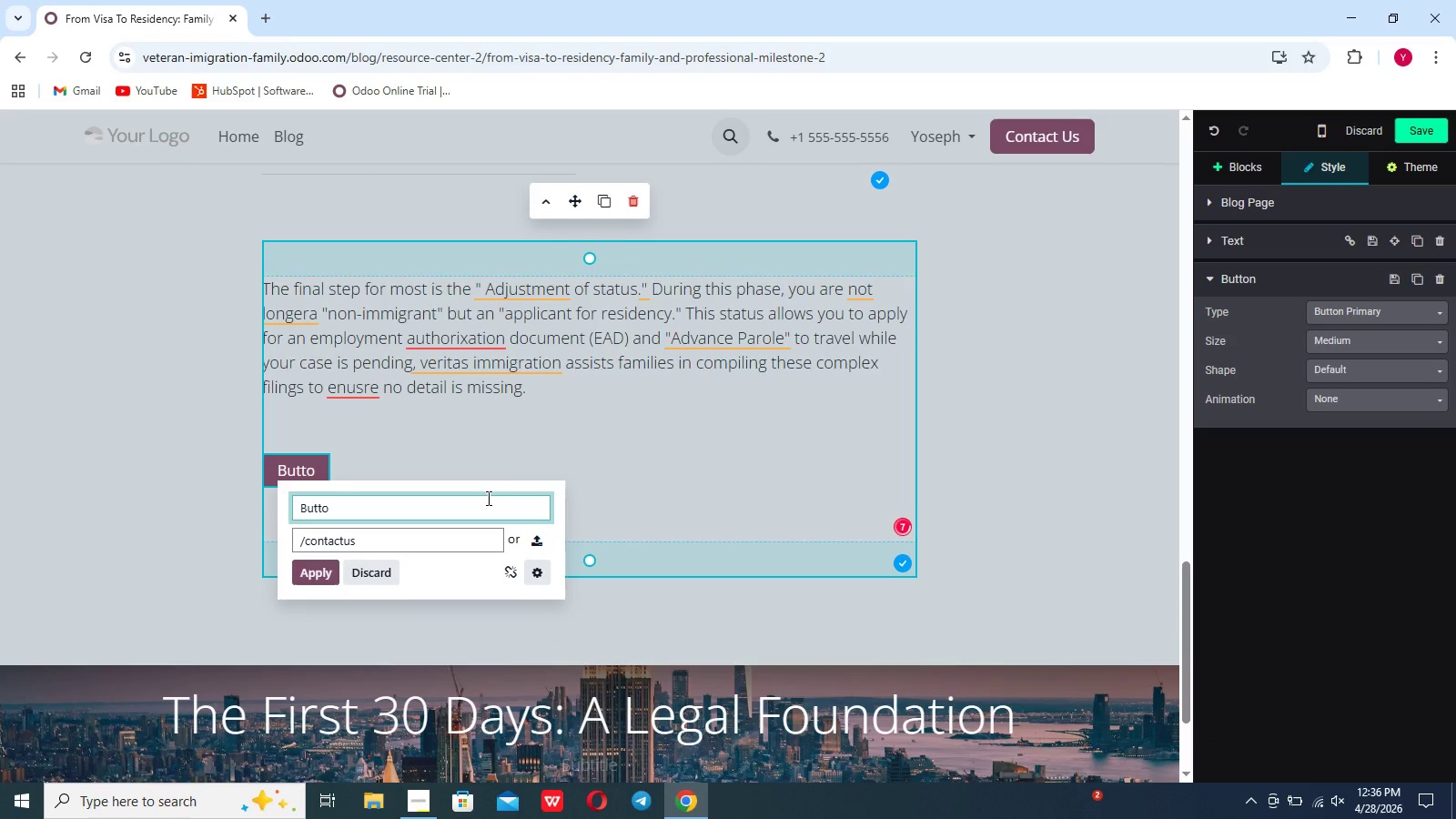 
hold_key(key=Backspace, duration=0.98)
 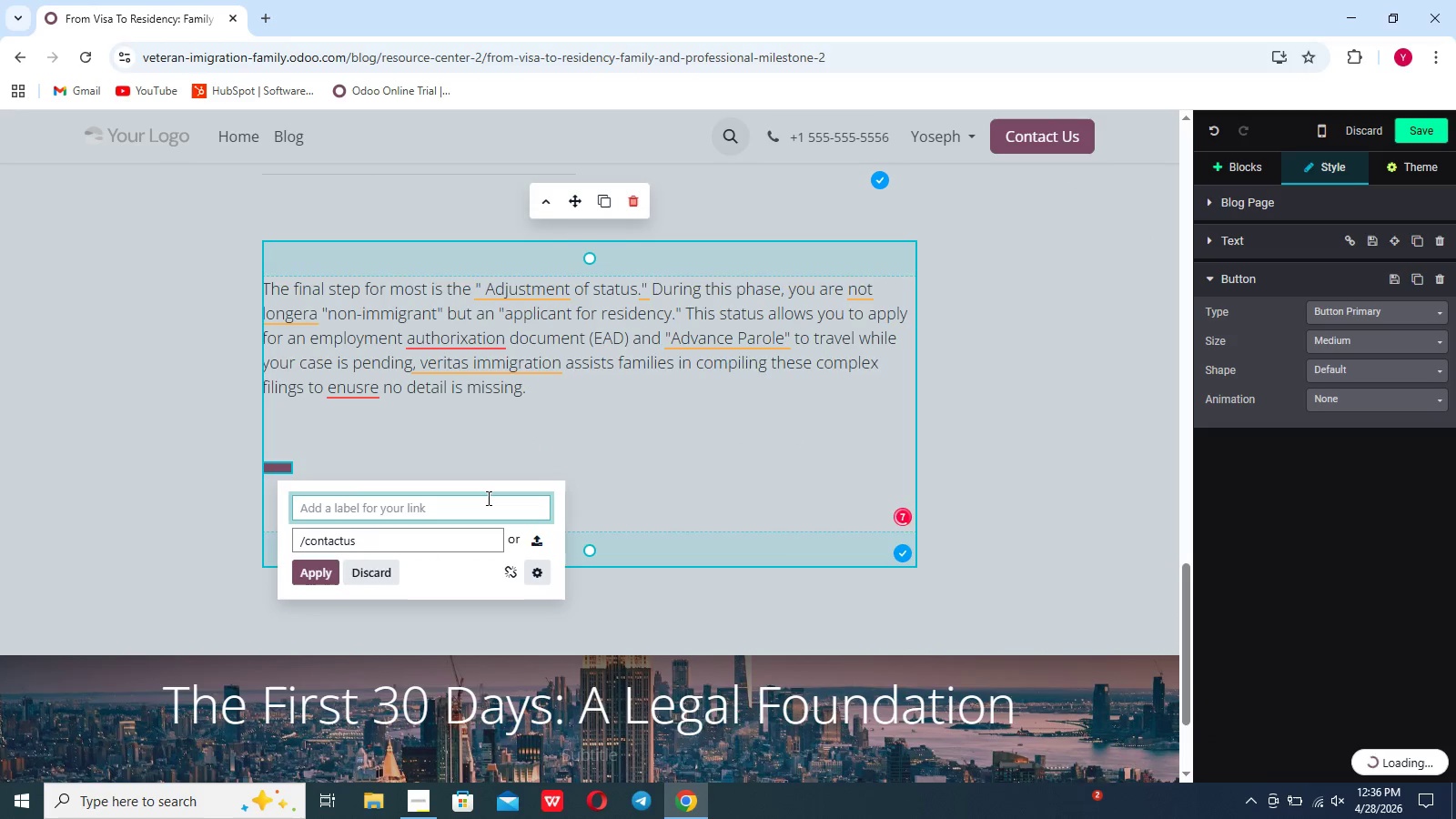 
hold_key(key=ShiftLeft, duration=0.48)
 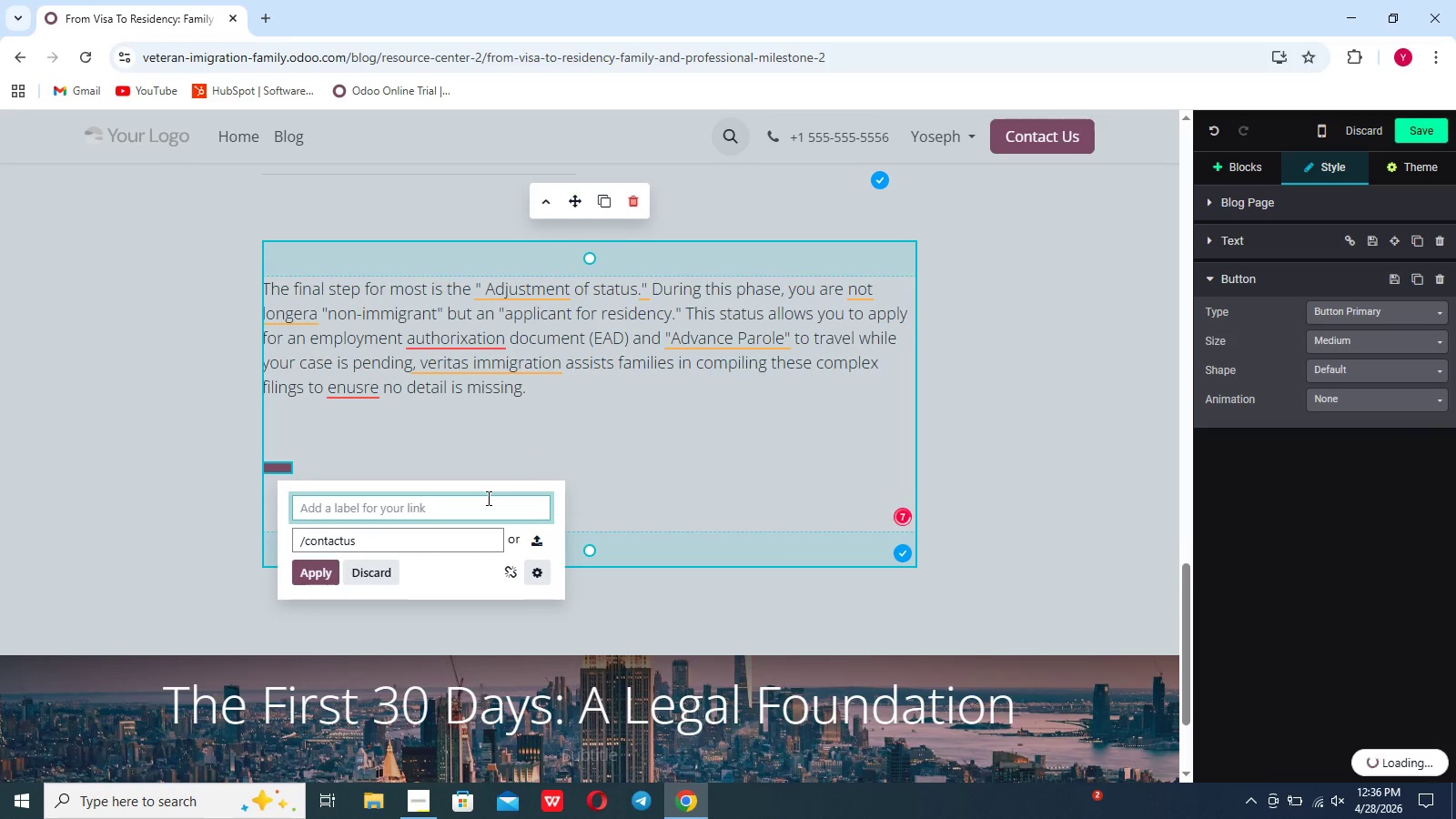 
key(Backspace)
type(Schedule a consultation)
 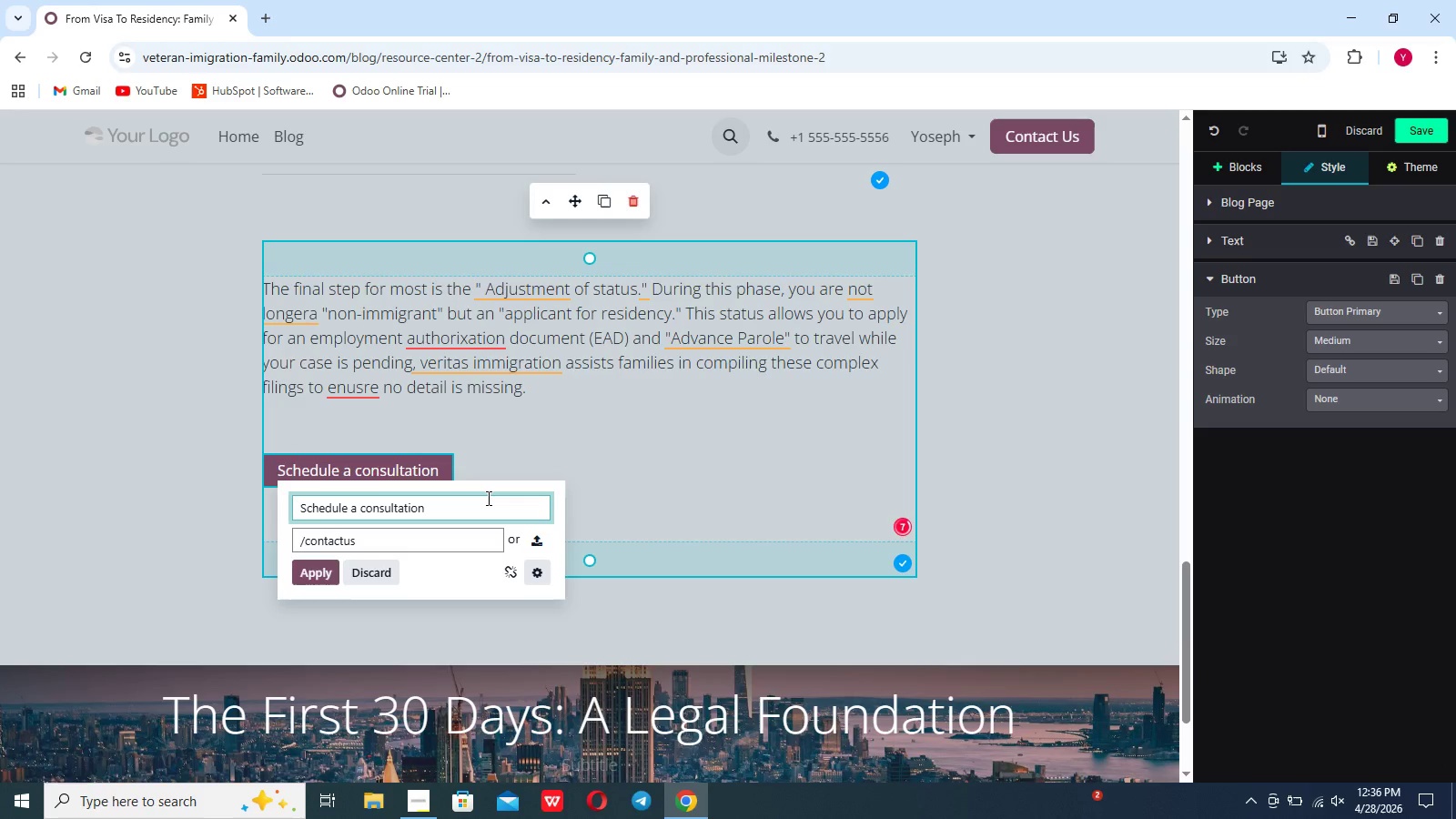 
wait(6.34)
 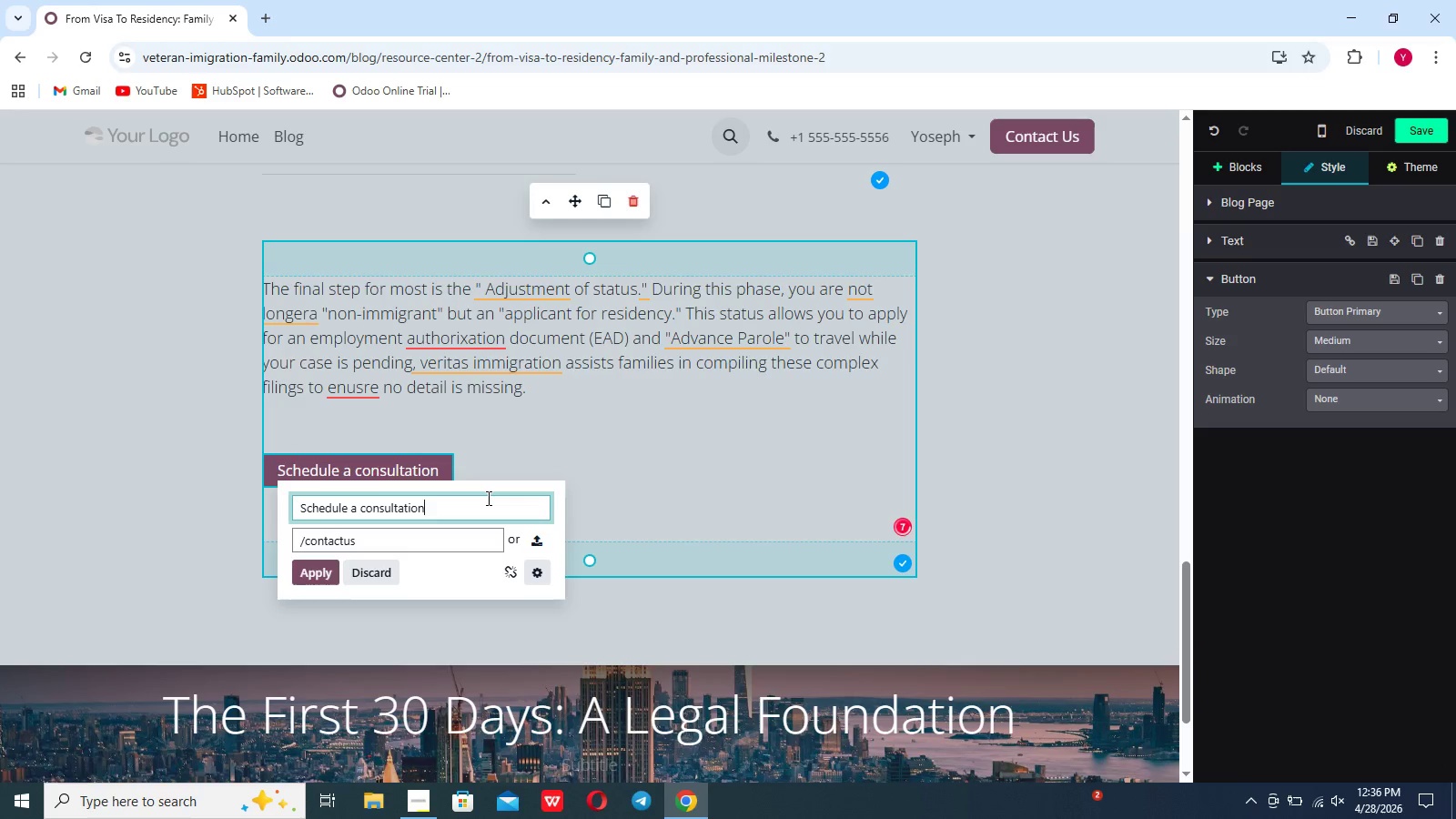 
left_click([328, 573])
 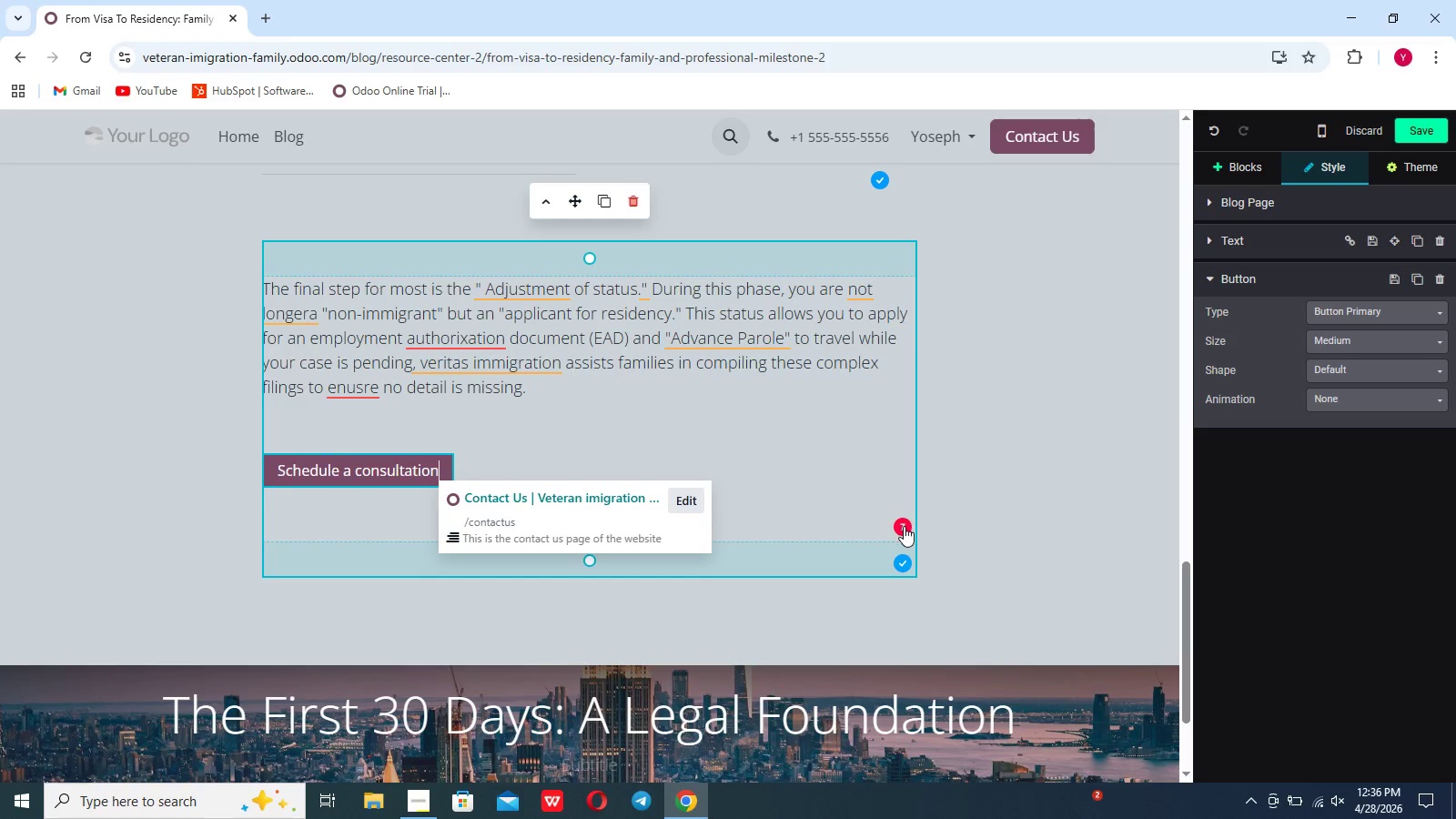 
left_click([904, 526])
 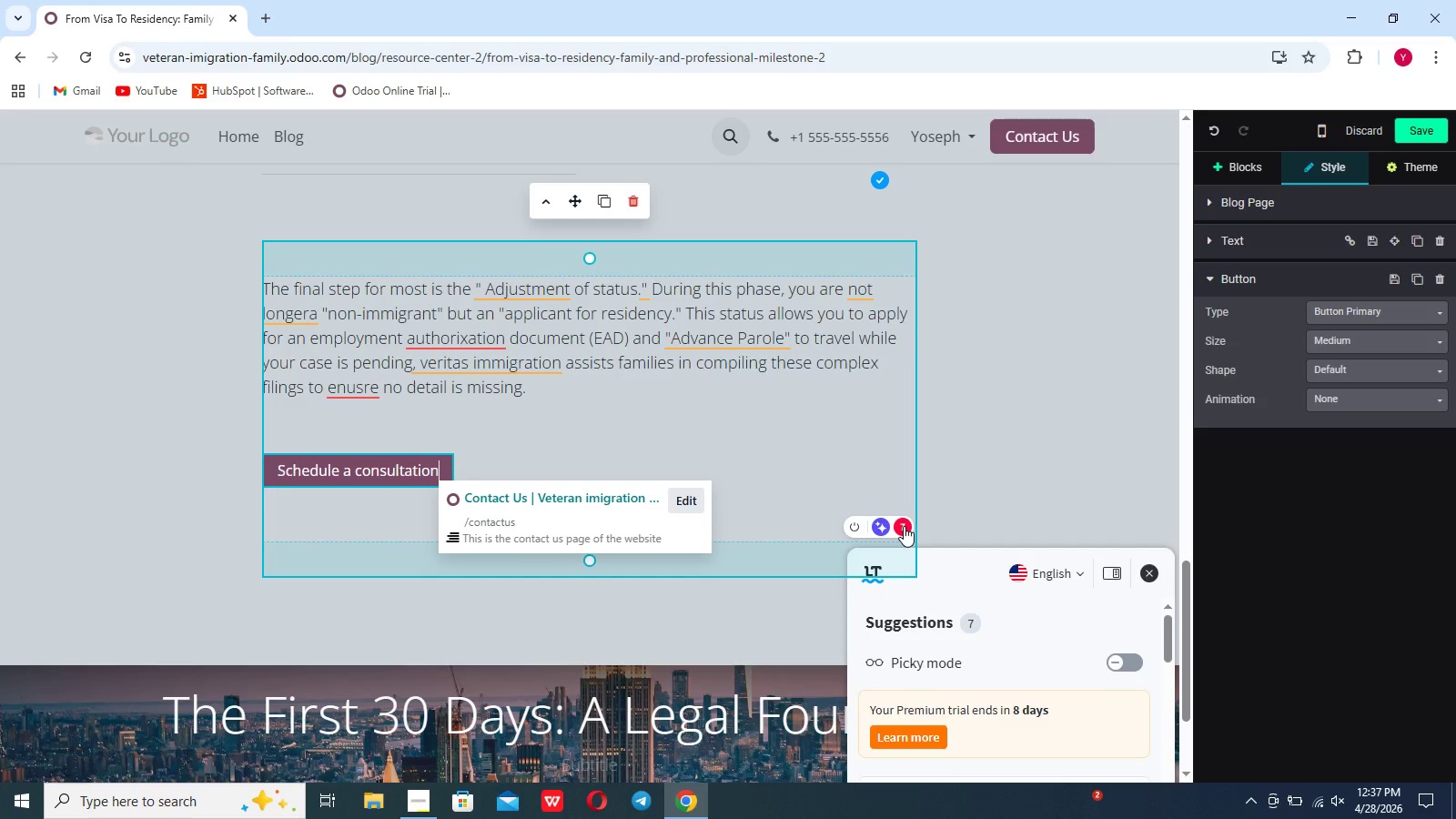 
left_click([904, 526])
 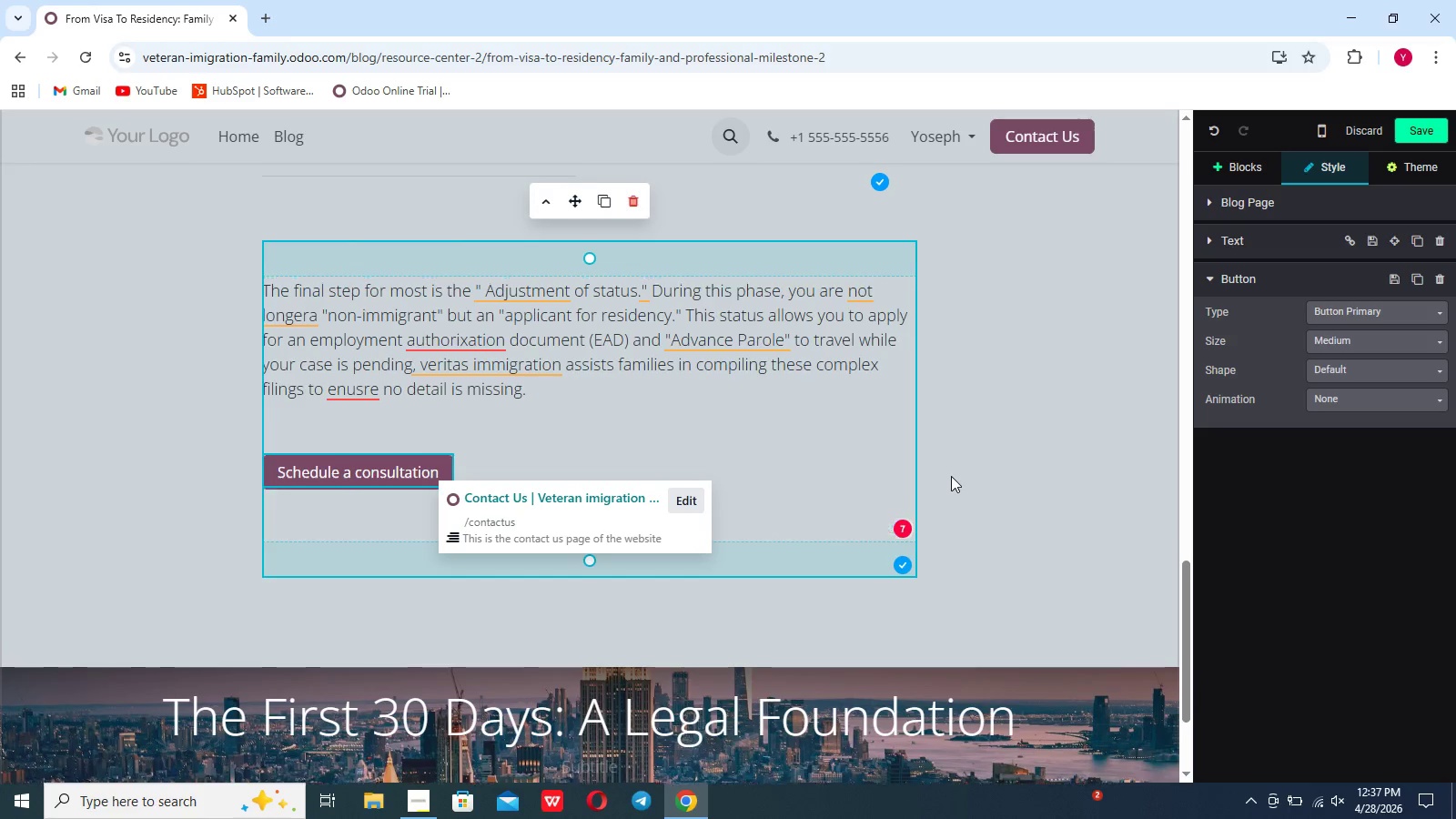 
scroll: coordinate [951, 476], scroll_direction: up, amount: 5.0
 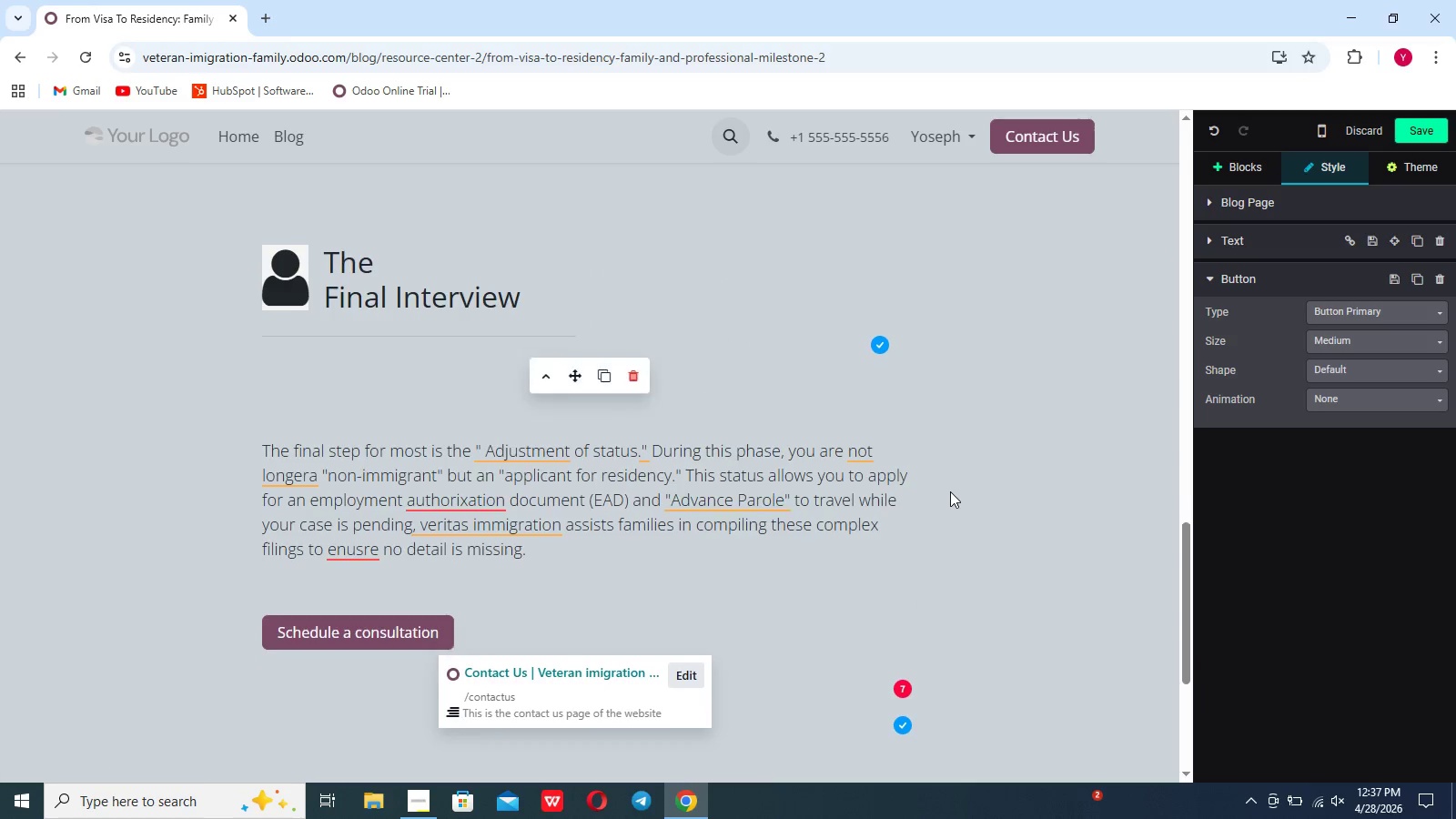 
scroll: coordinate [950, 491], scroll_direction: down, amount: 22.0
 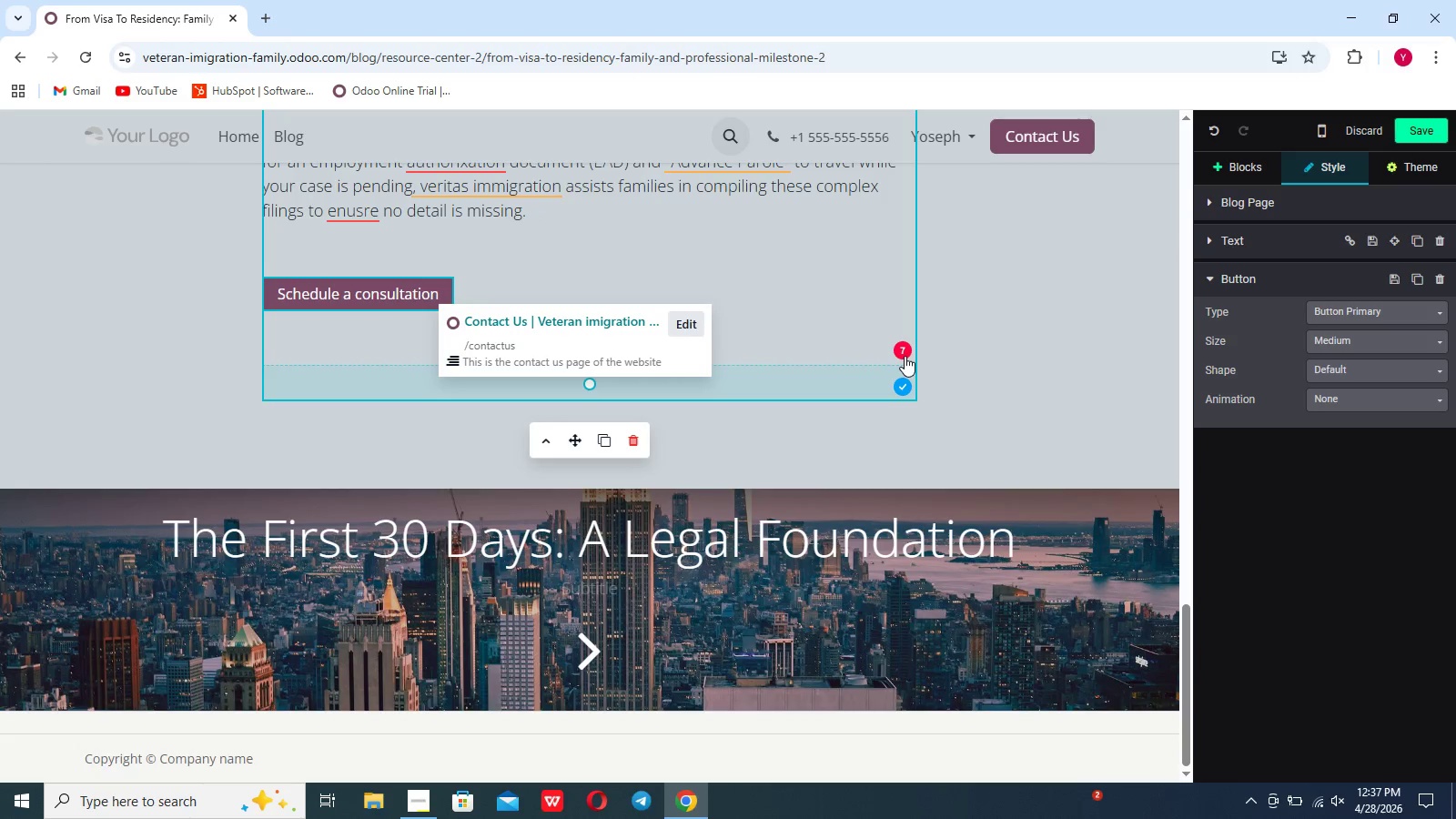 
left_click([905, 356])
 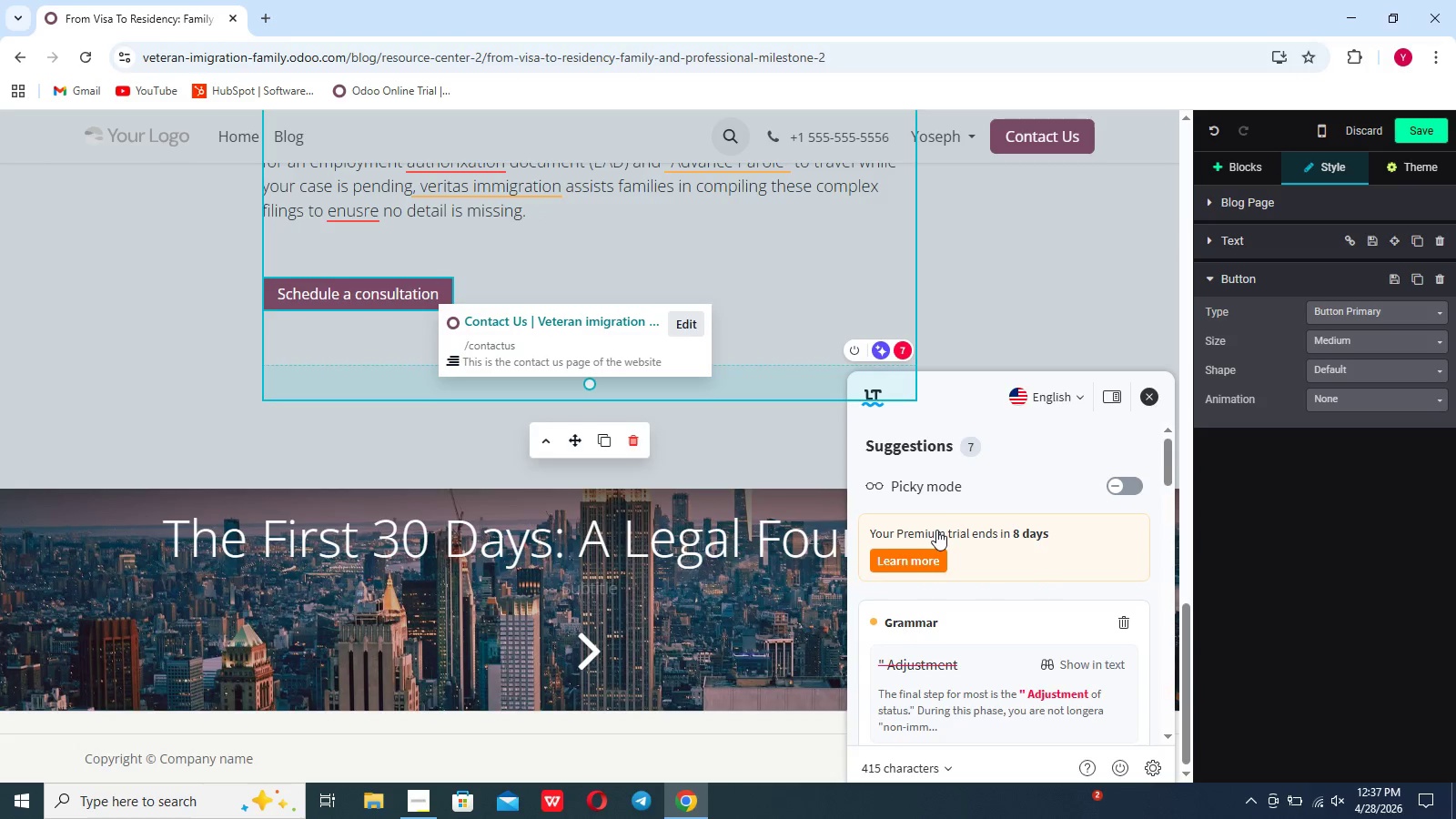 
scroll: coordinate [936, 530], scroll_direction: down, amount: 10.0
 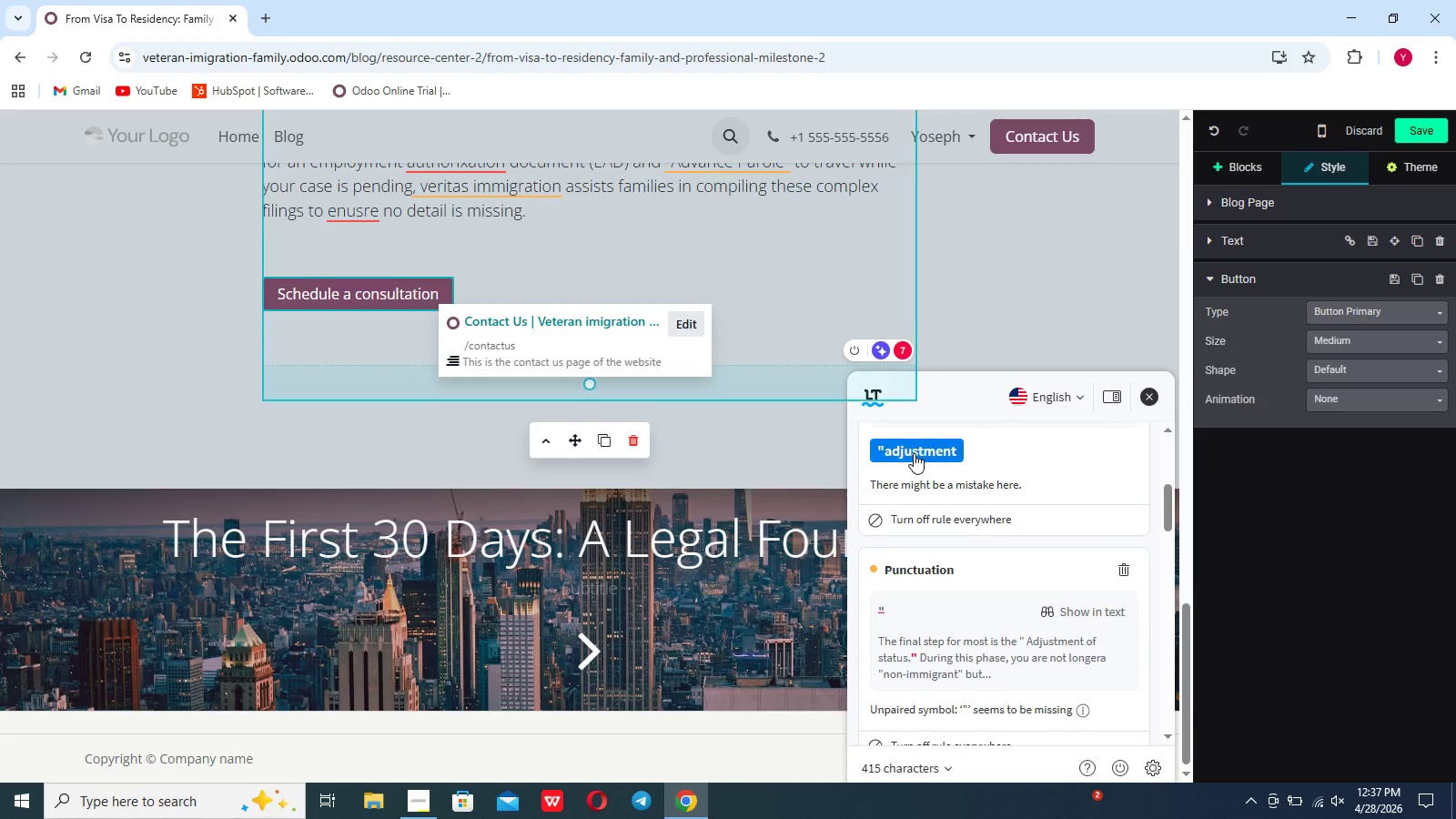 
left_click([914, 453])
 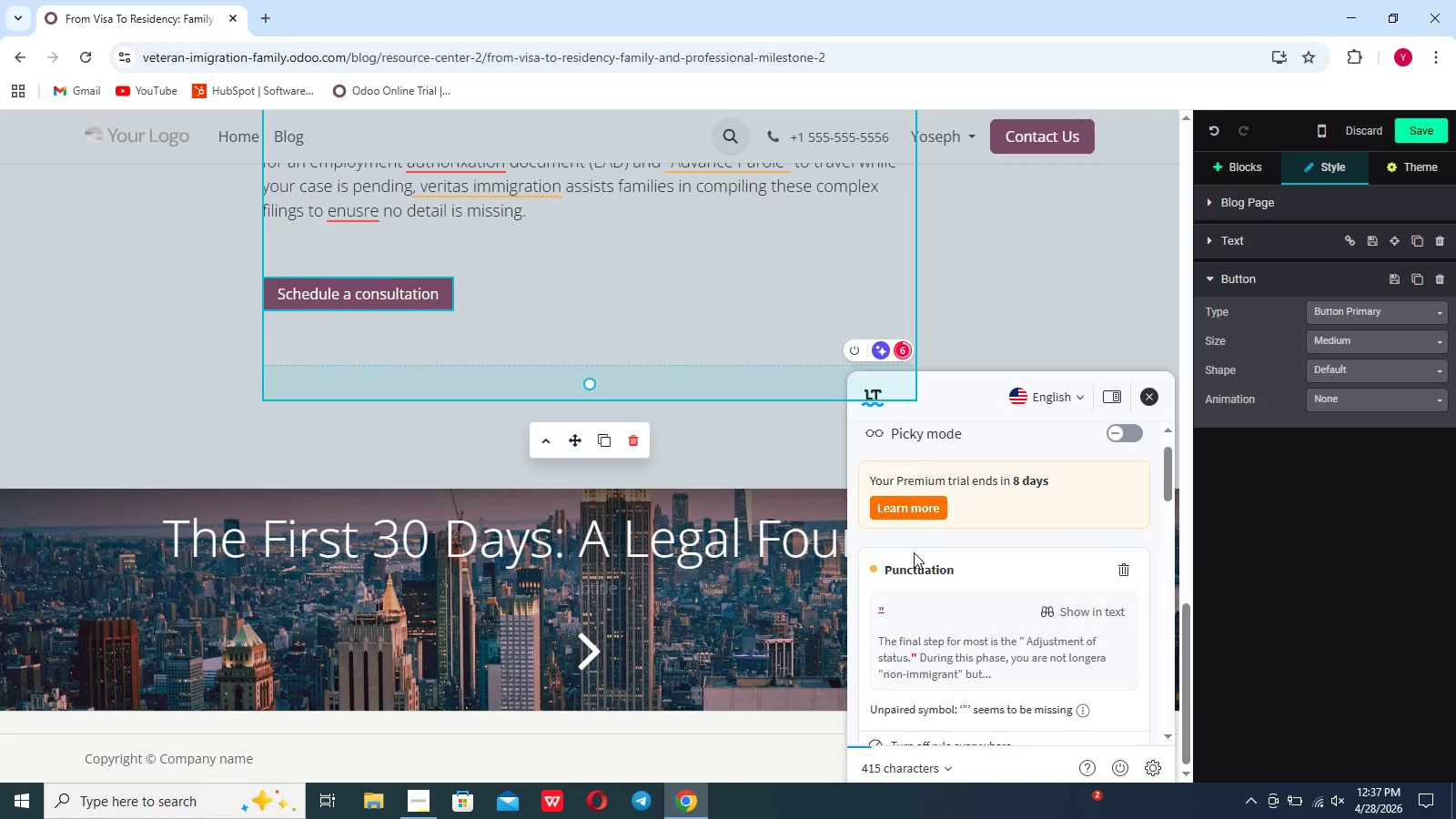 
scroll: coordinate [914, 552], scroll_direction: down, amount: 11.0
 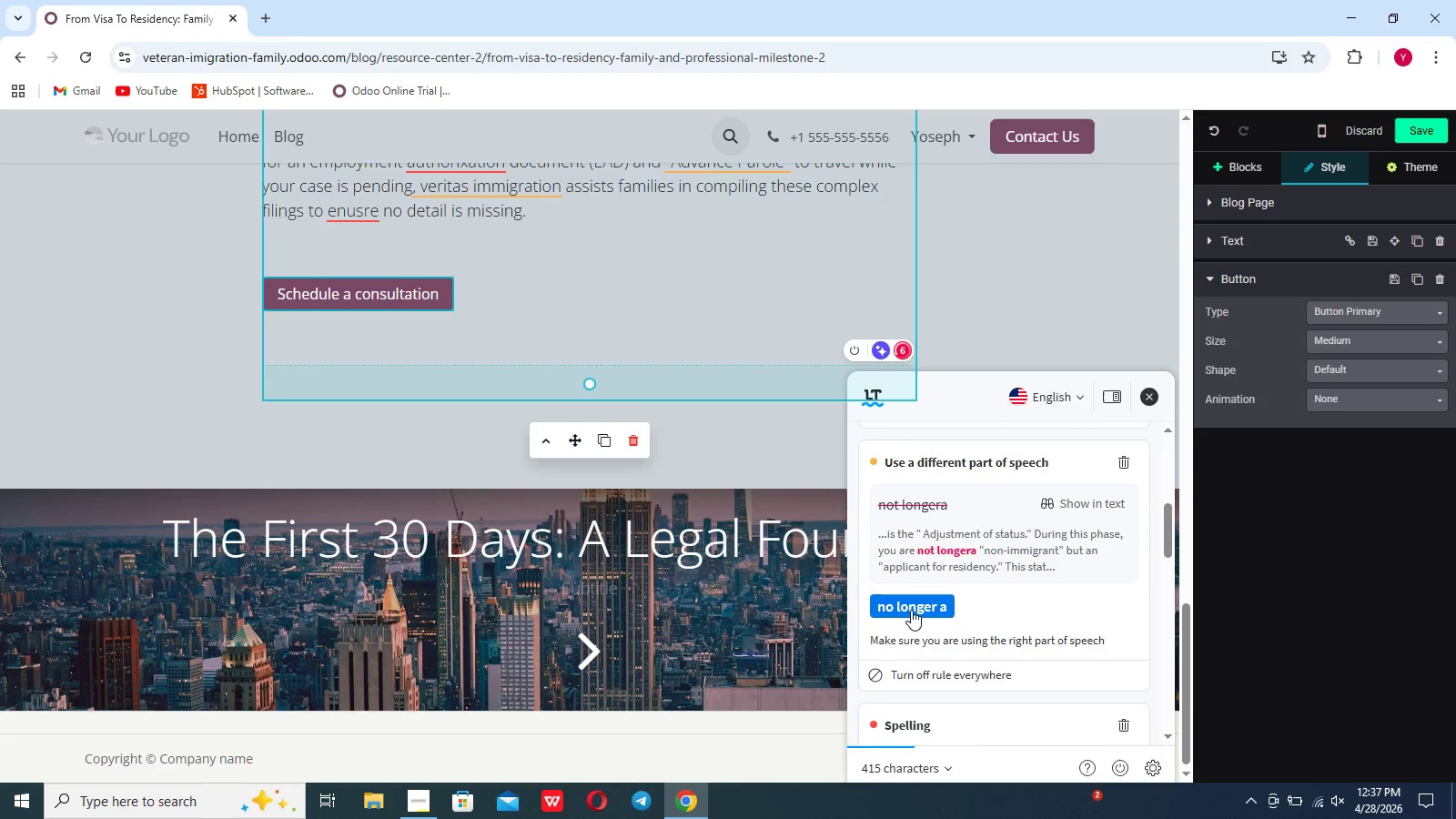 
left_click([911, 610])
 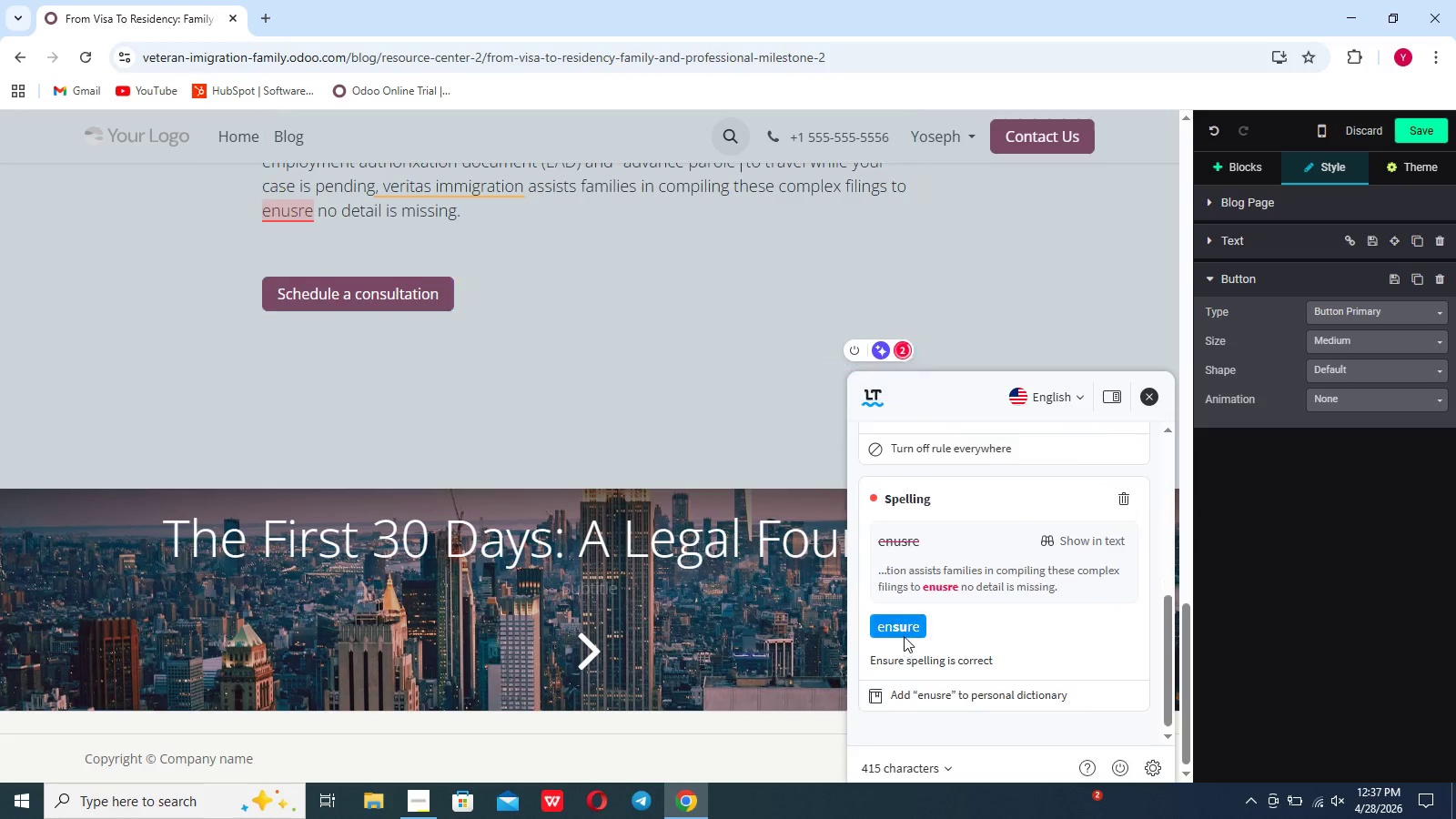 
left_click([904, 636])
 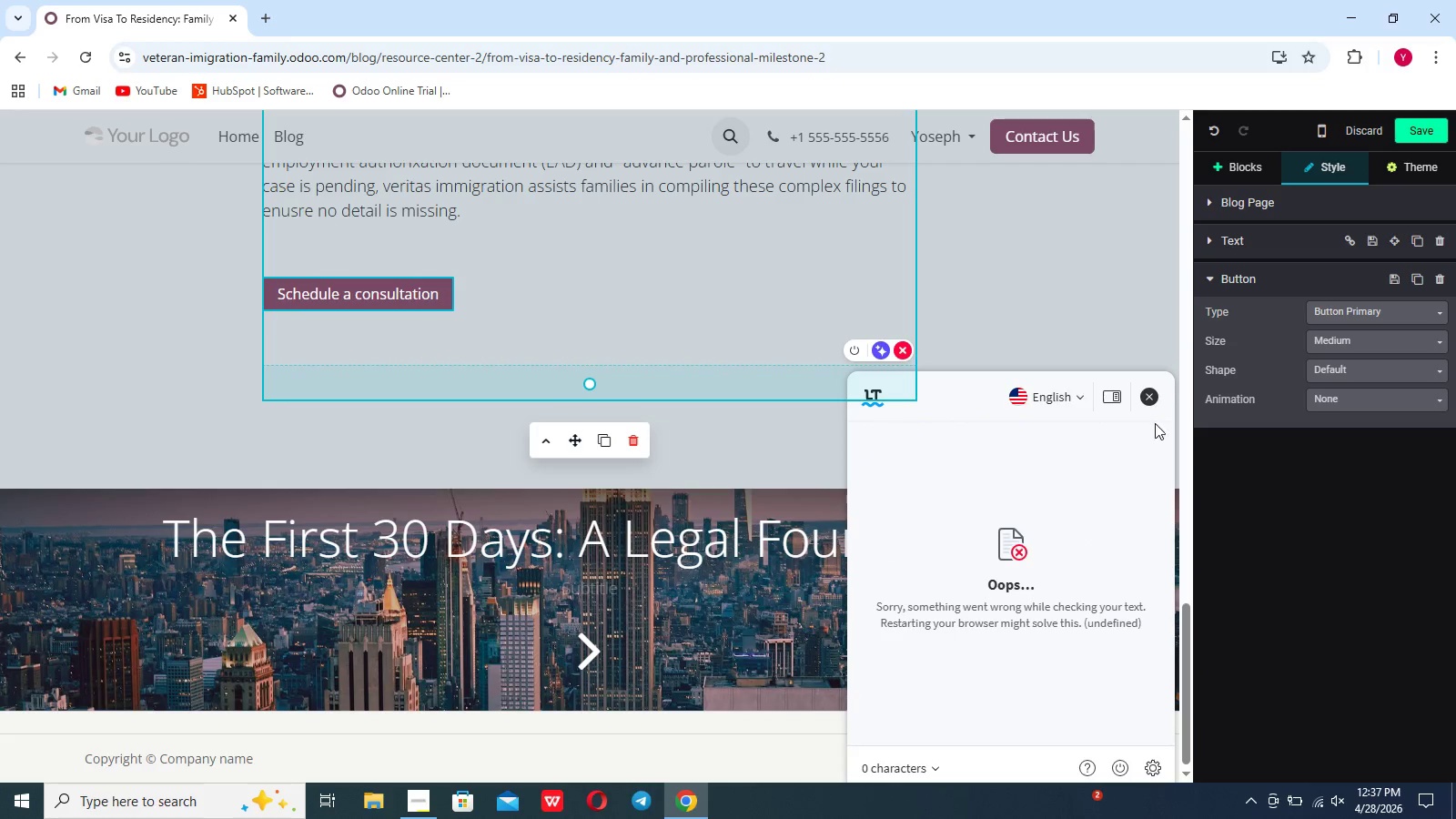 
left_click([1153, 399])
 